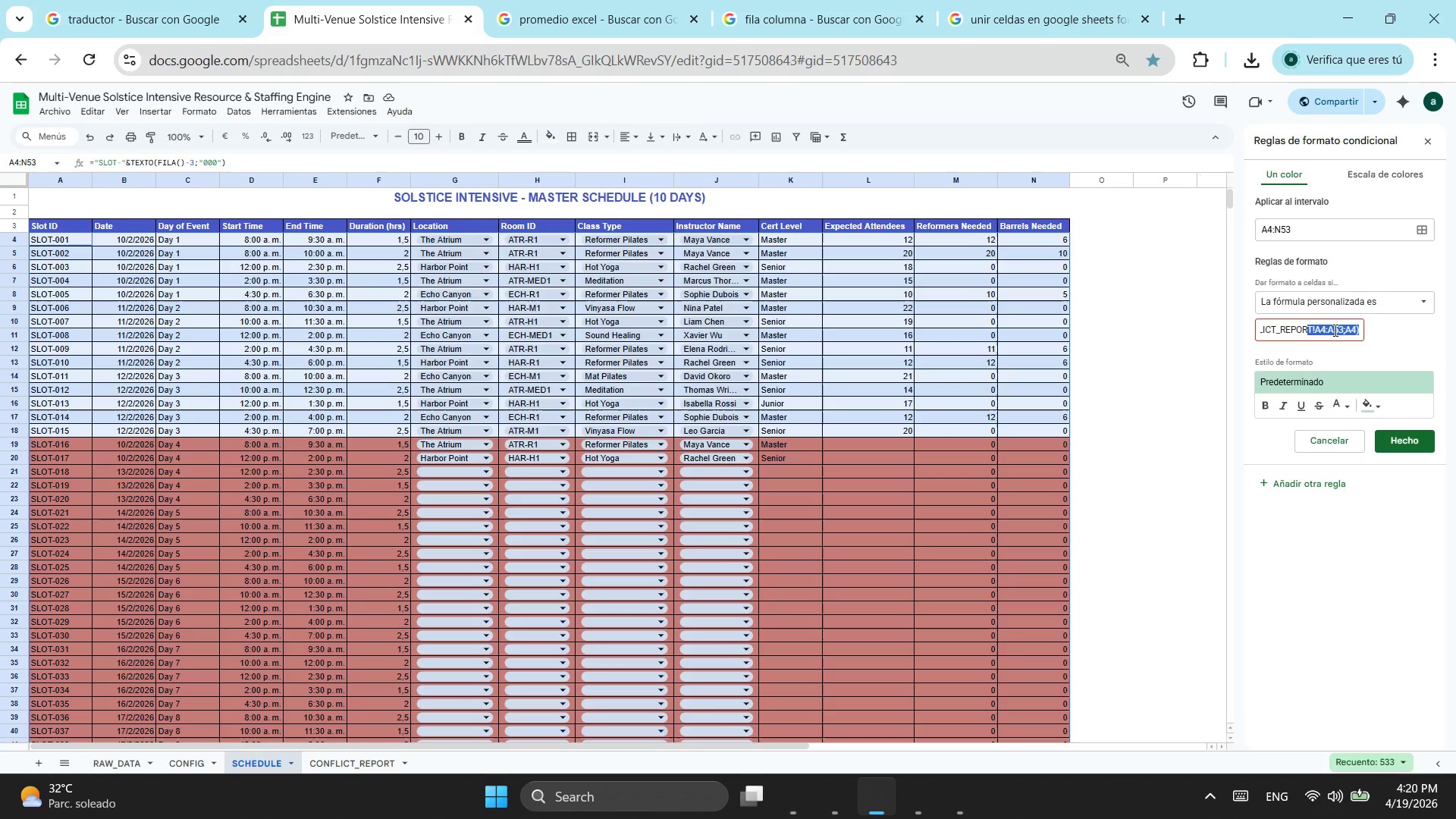 
left_click([1334, 330])
 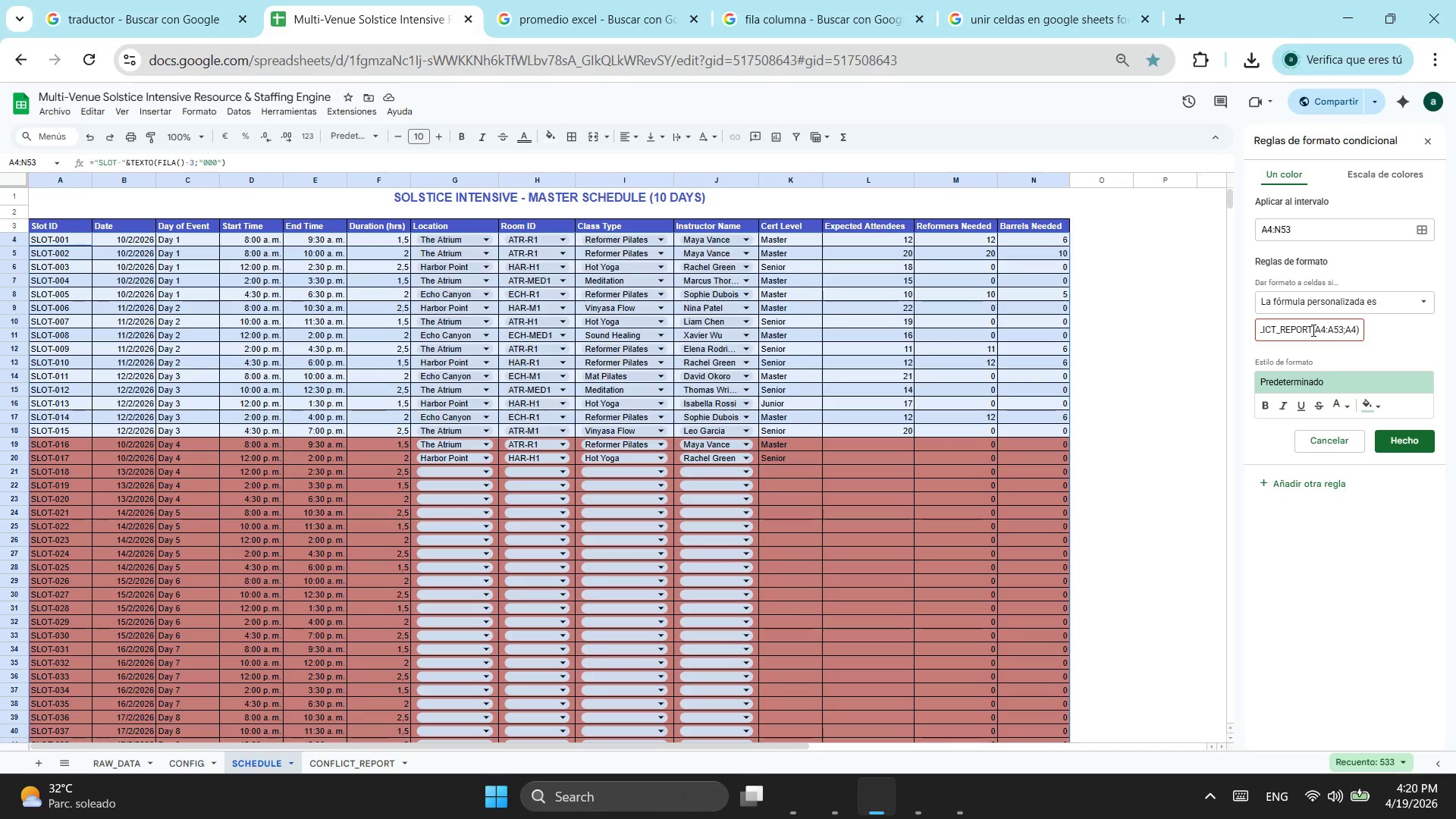 
left_click([1315, 330])
 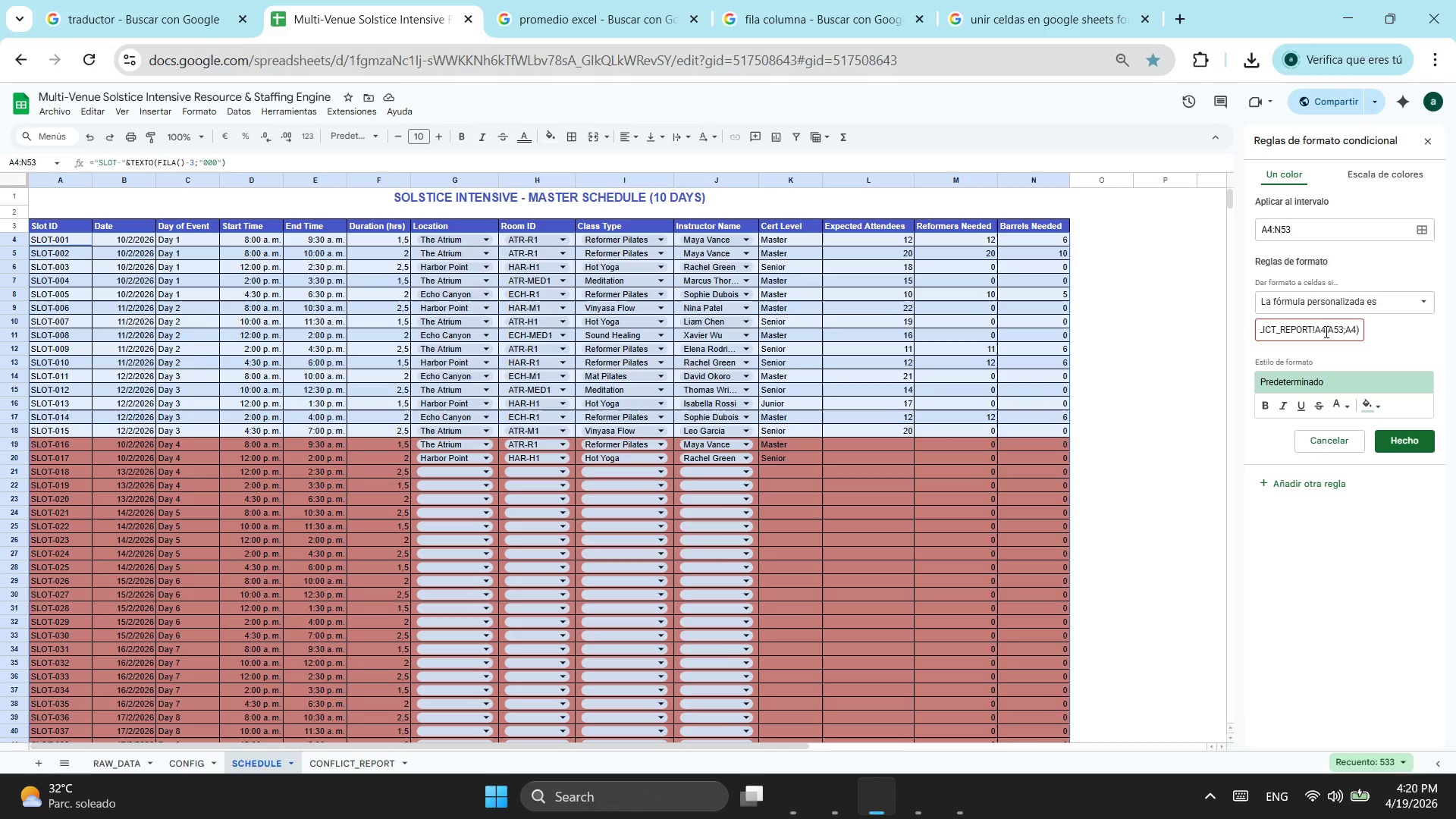 
key(Shift+4)
 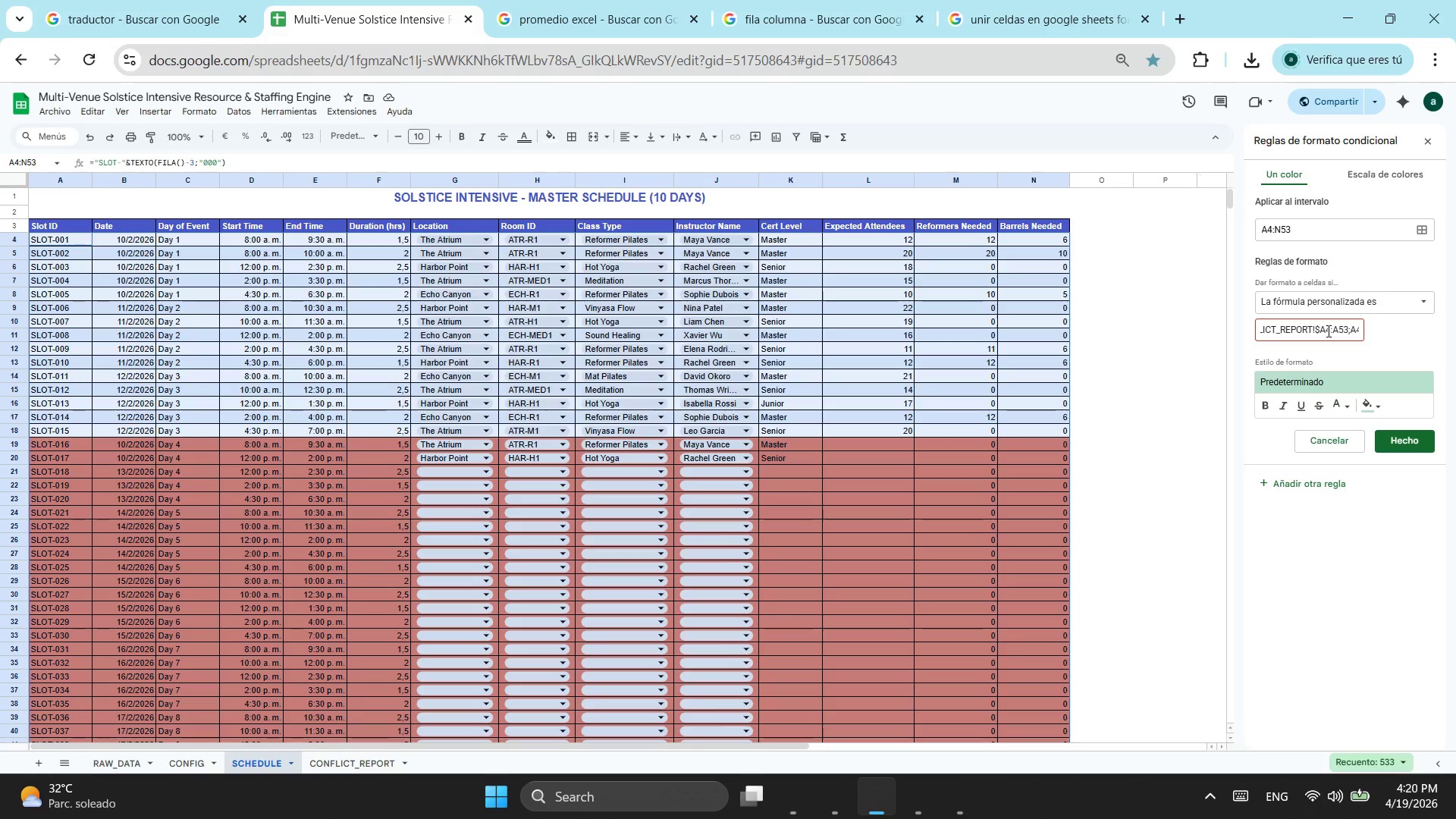 
left_click([1329, 331])
 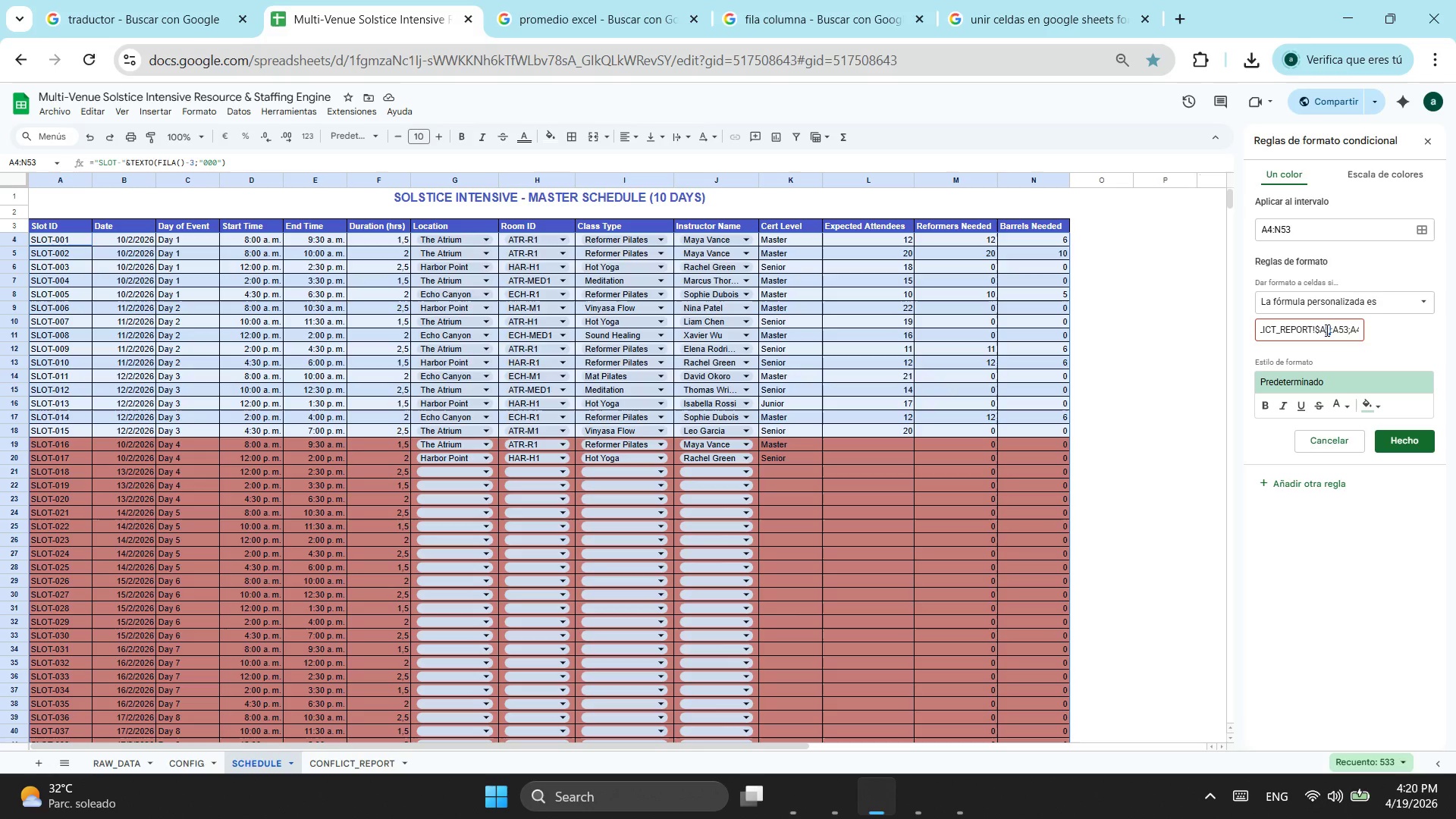 
triple_click([1326, 330])
 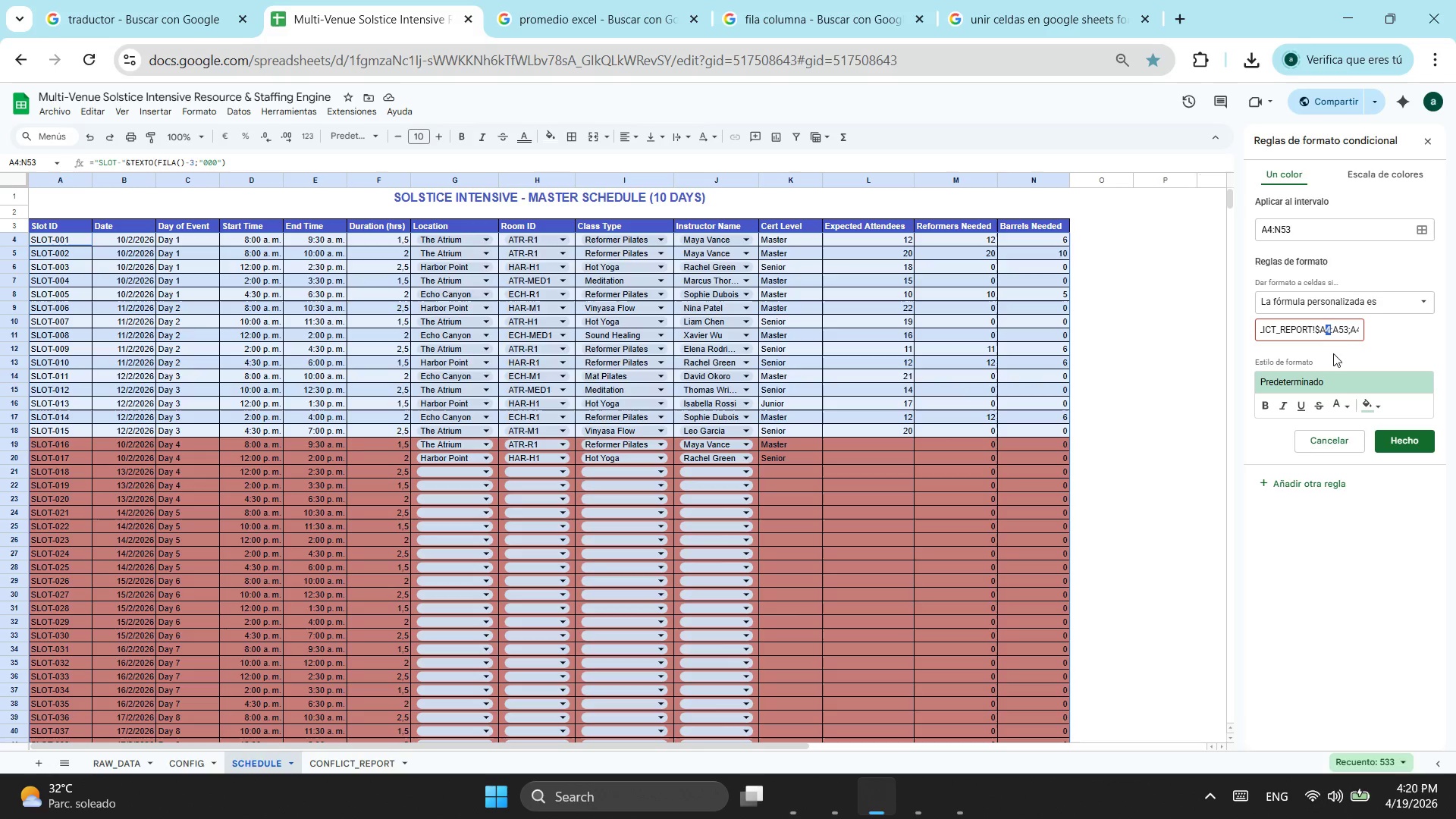 
left_click([1338, 341])
 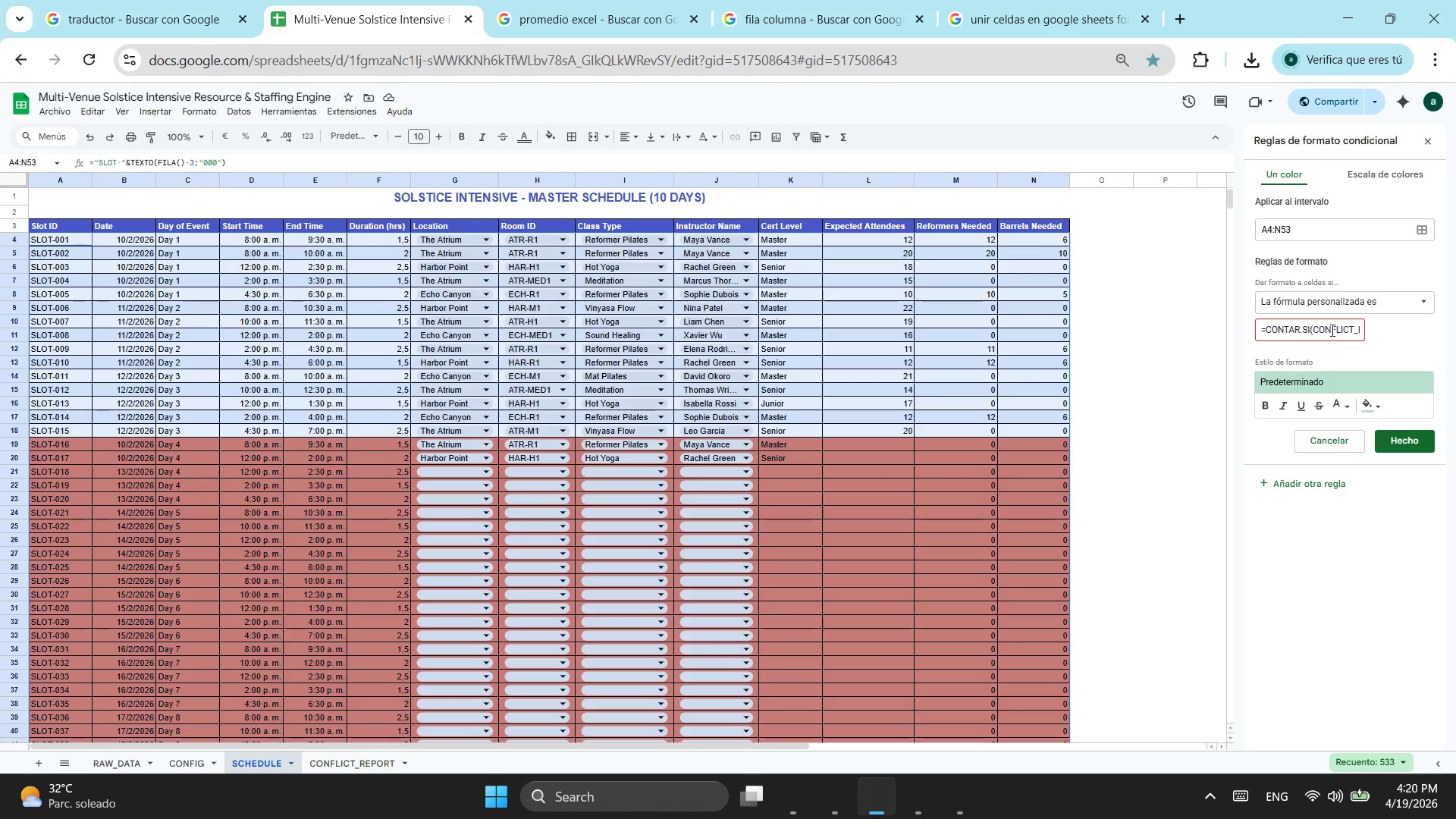 
left_click([1331, 330])
 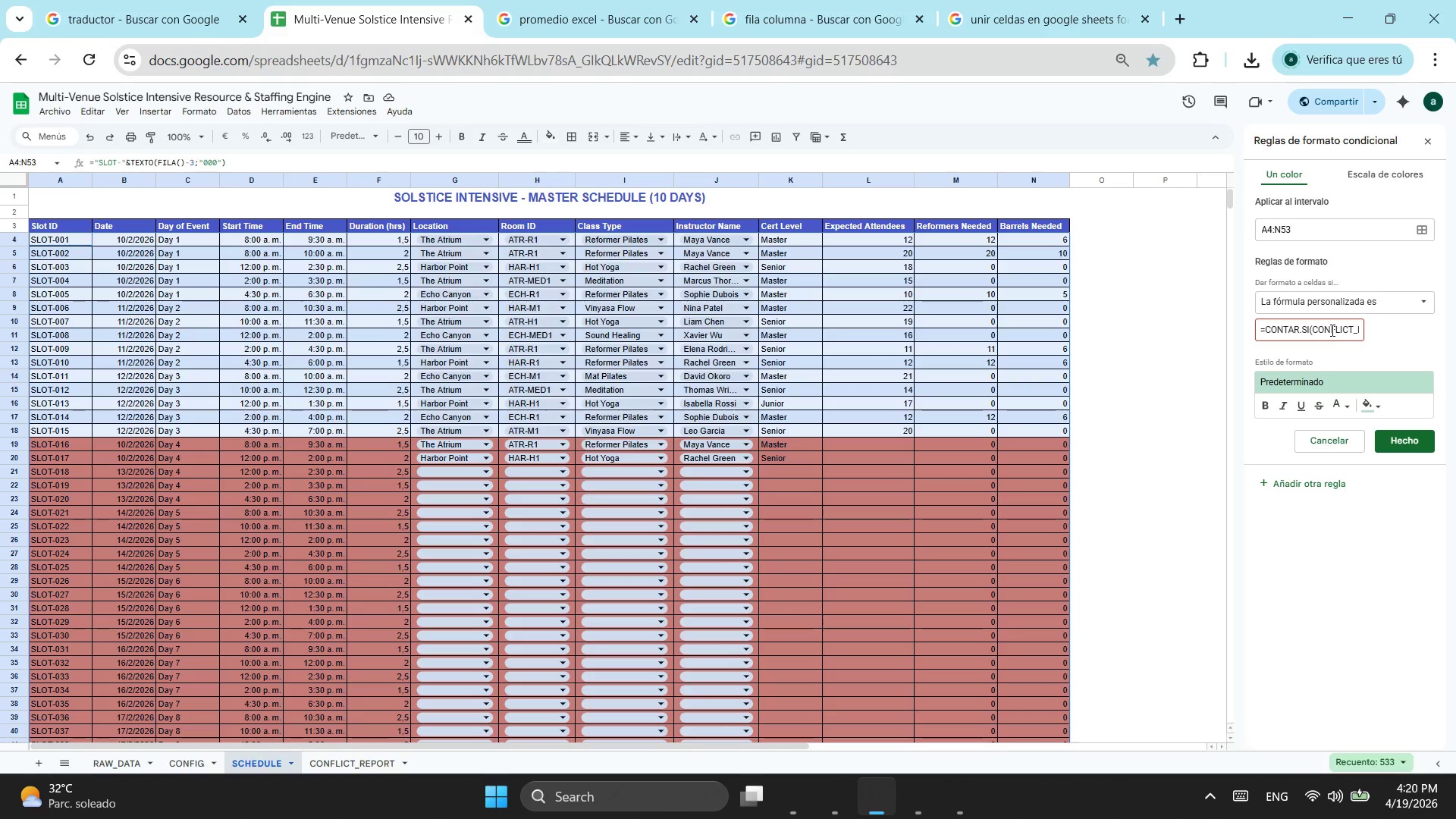 
hold_key(key=ArrowRight, duration=0.84)
 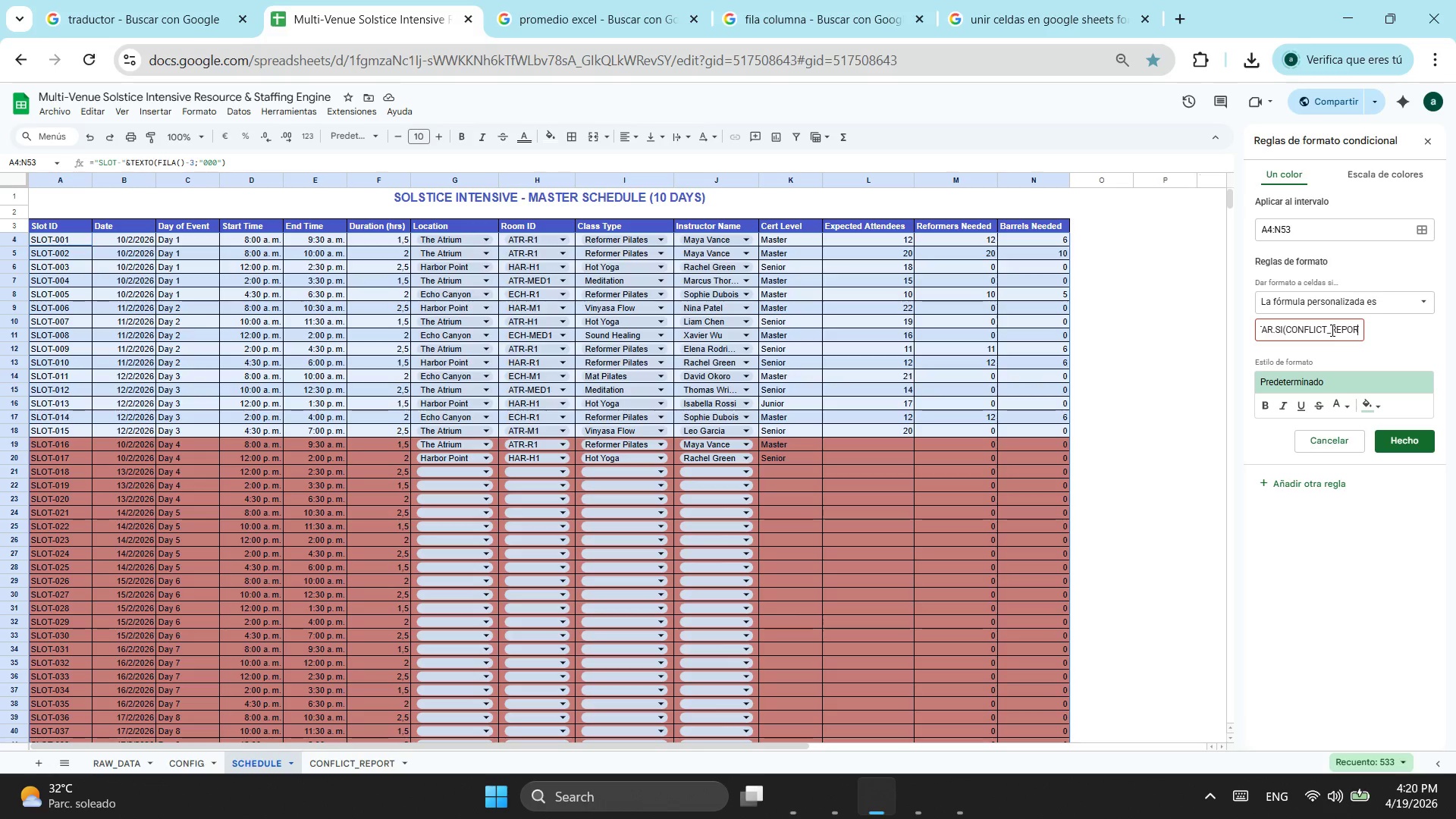 
hold_key(key=ArrowRight, duration=0.83)
 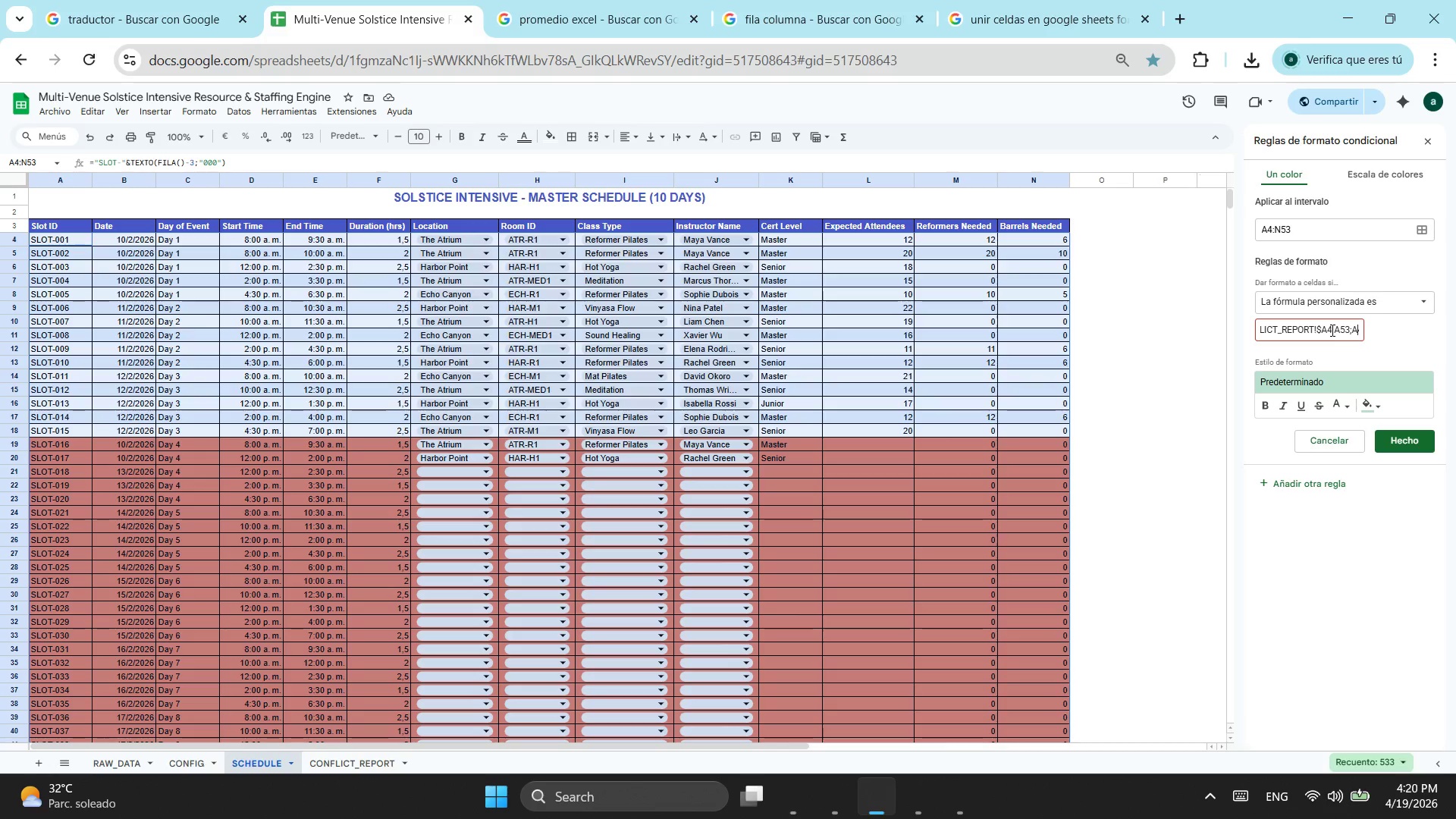 
key(ArrowLeft)
 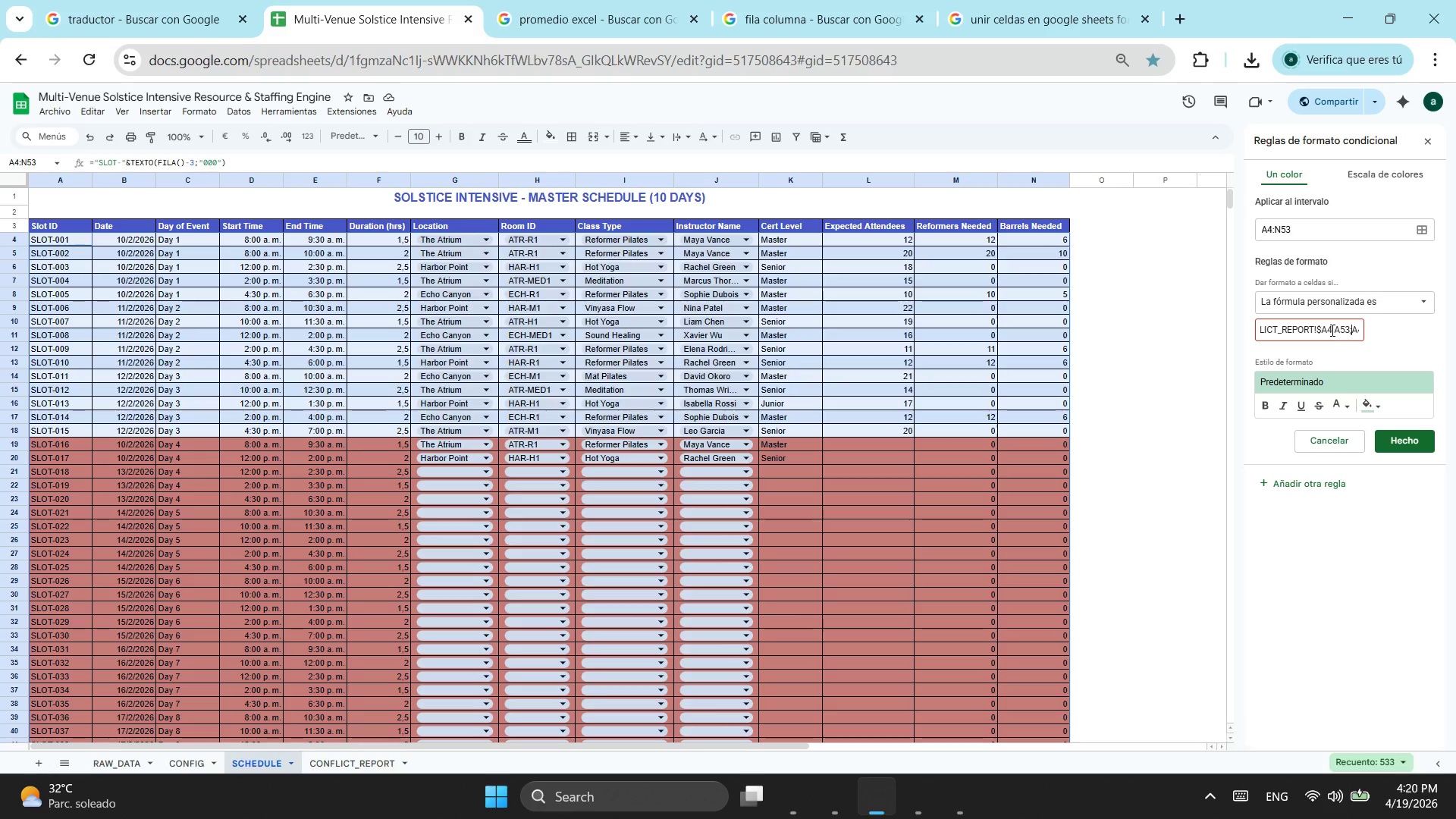 
key(ArrowLeft)
 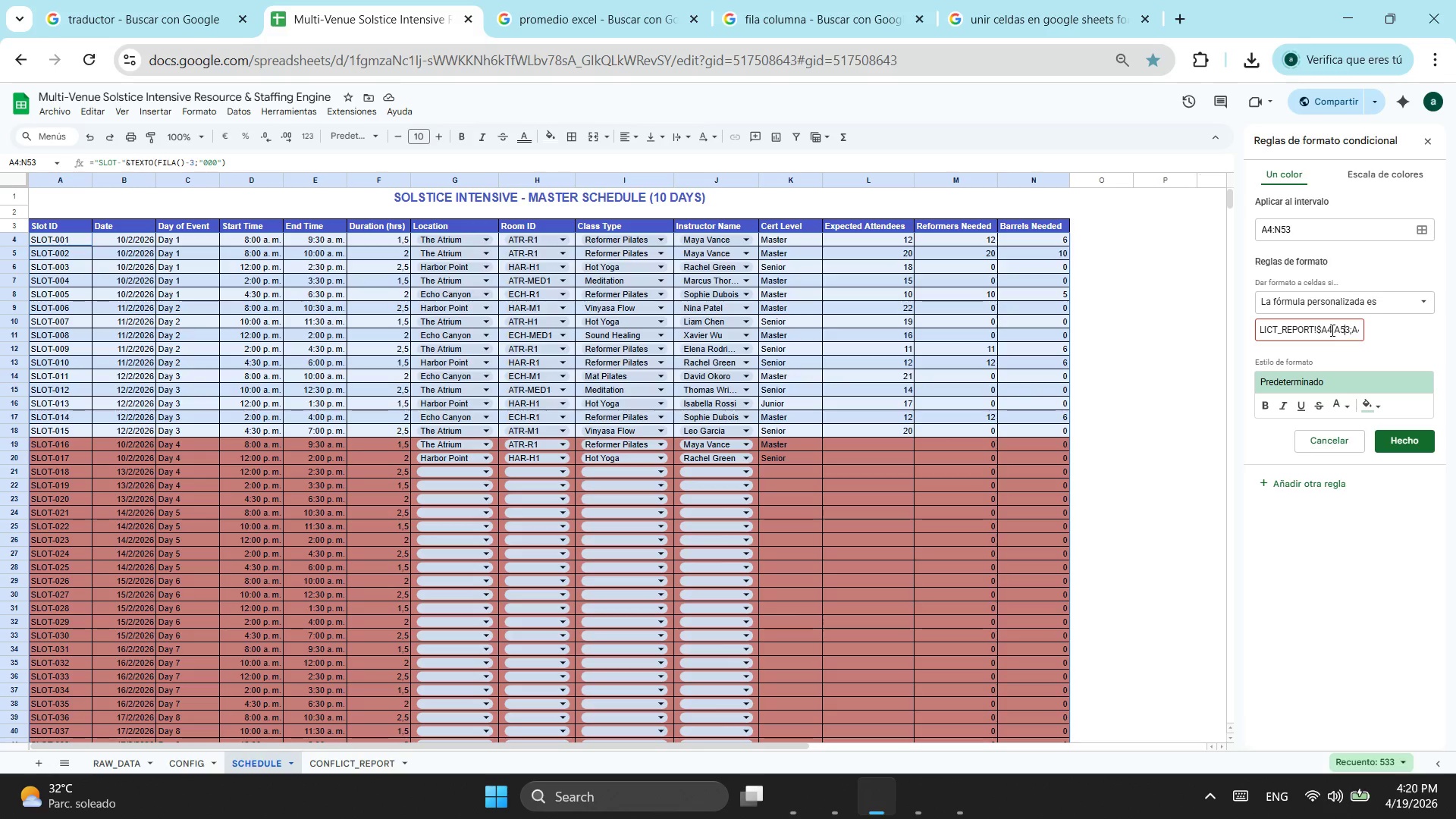 
key(ArrowLeft)
 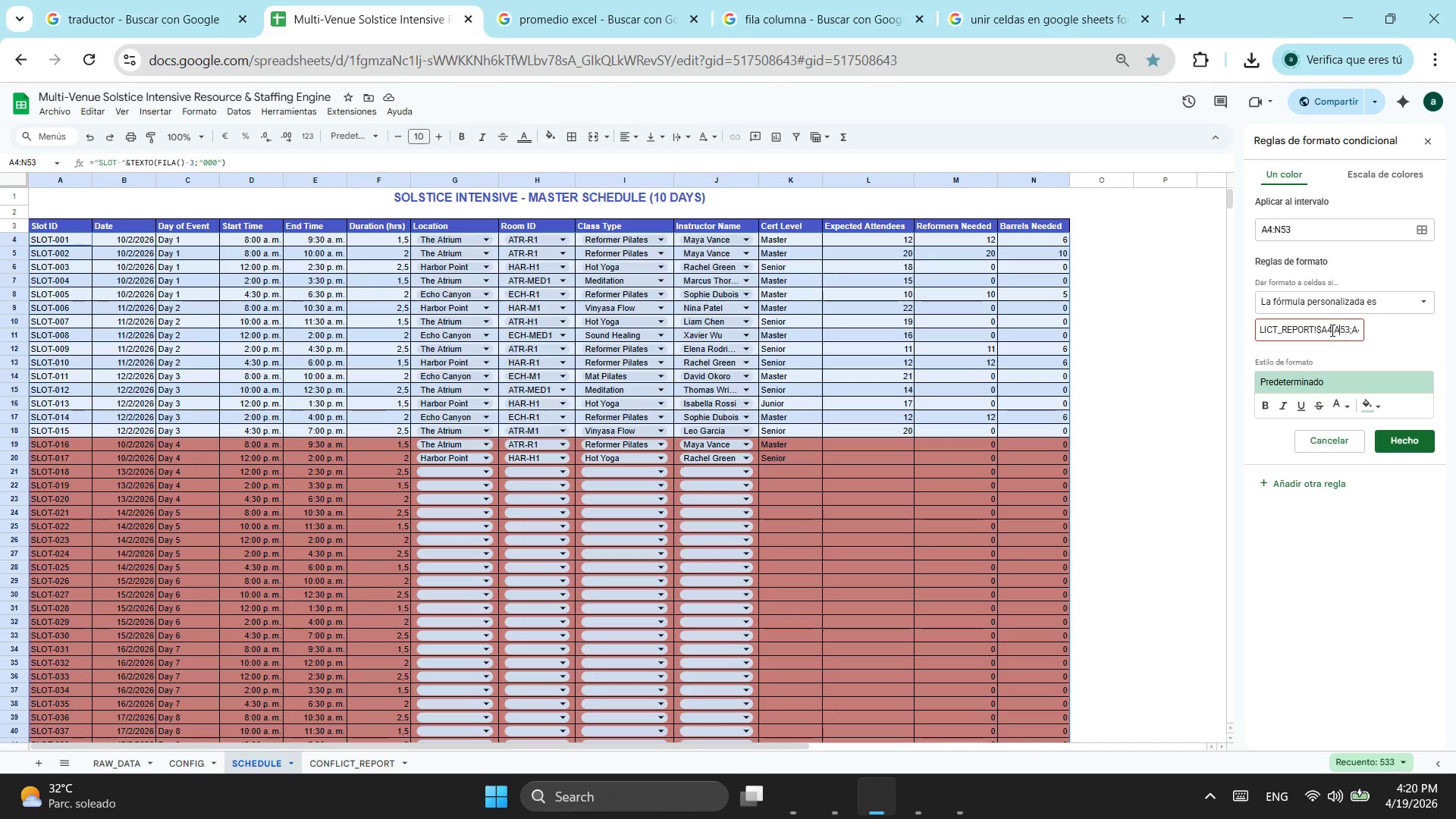 
key(ArrowLeft)
 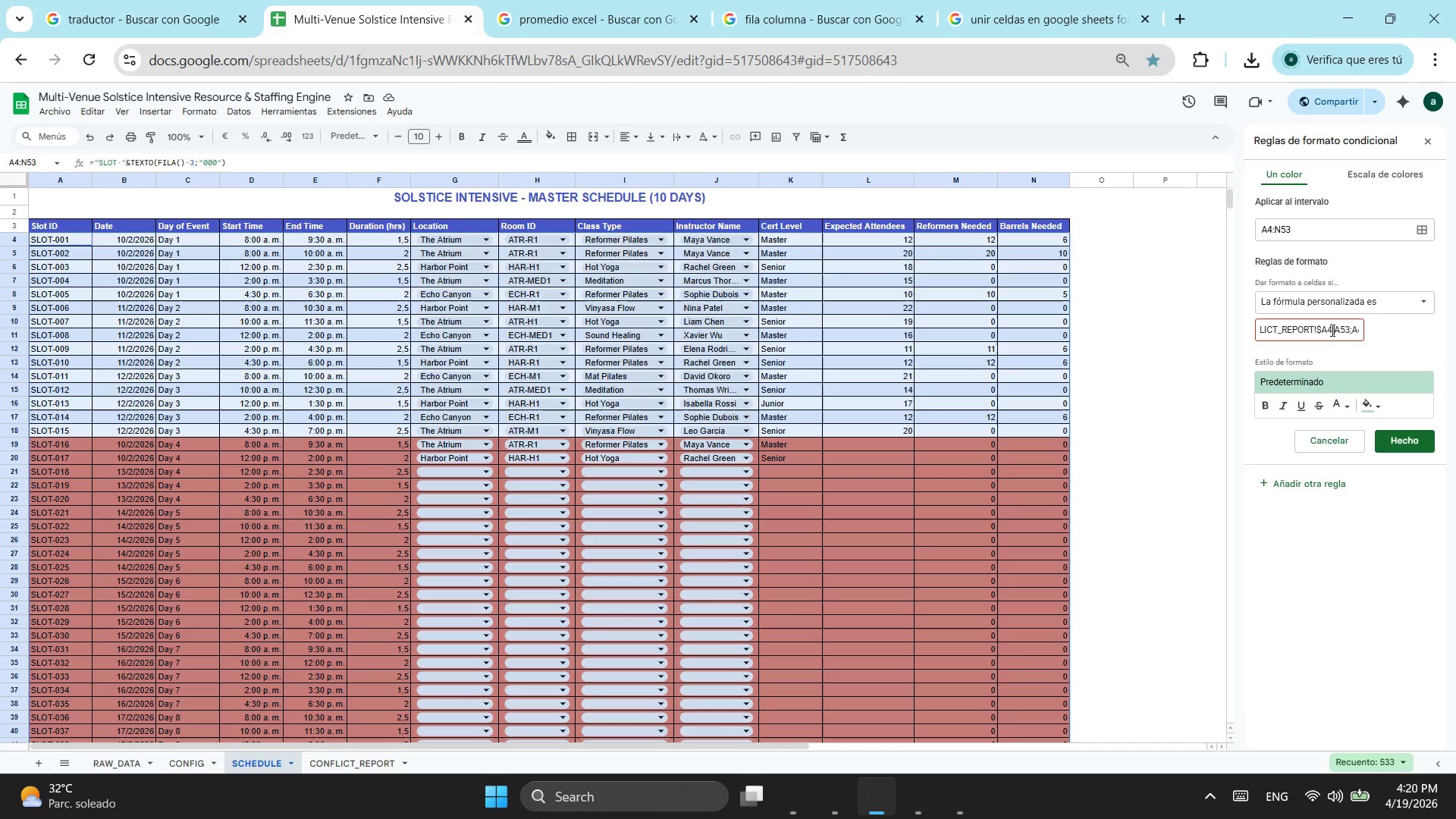 
key(ArrowLeft)
 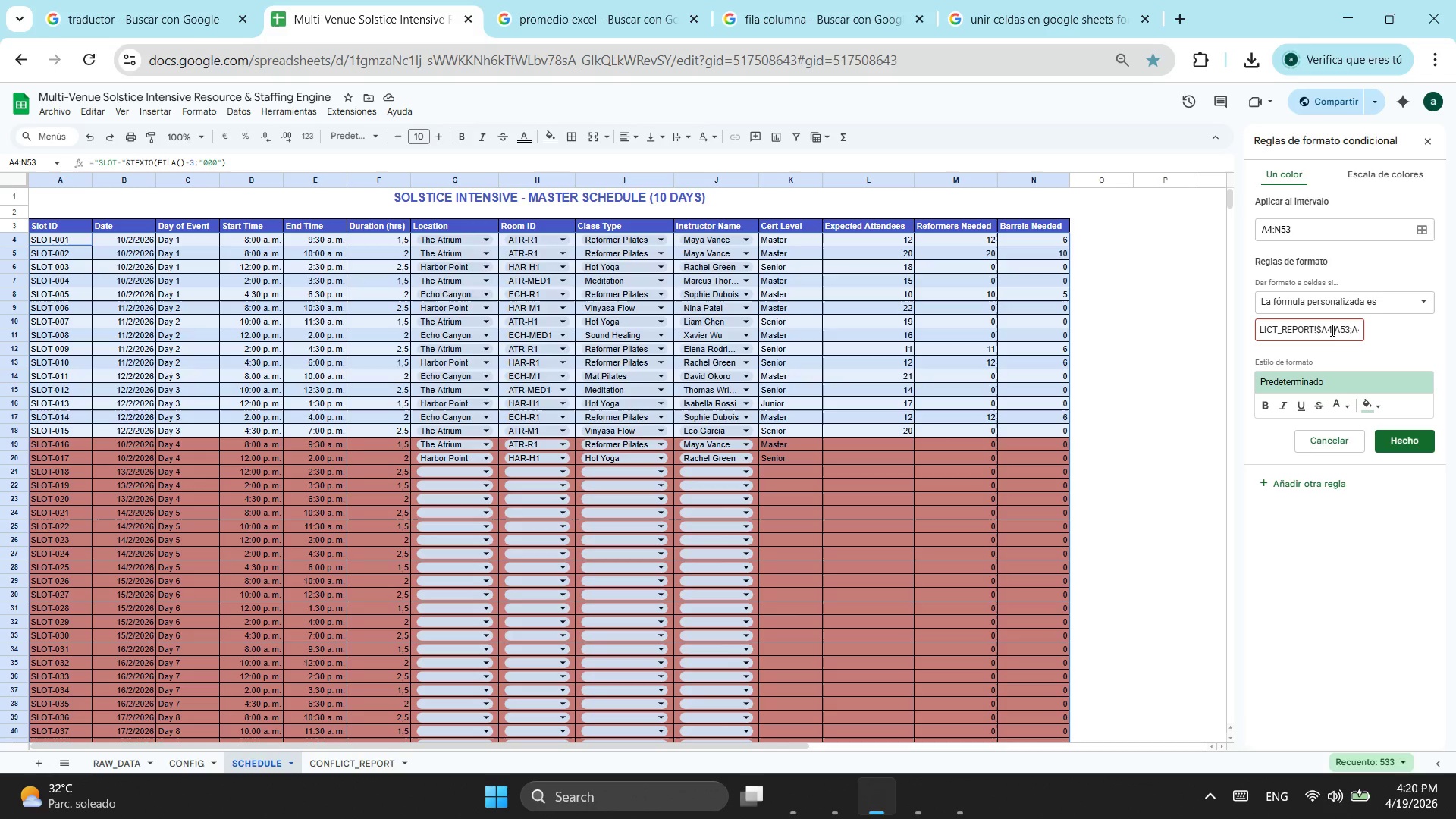 
key(ArrowLeft)
 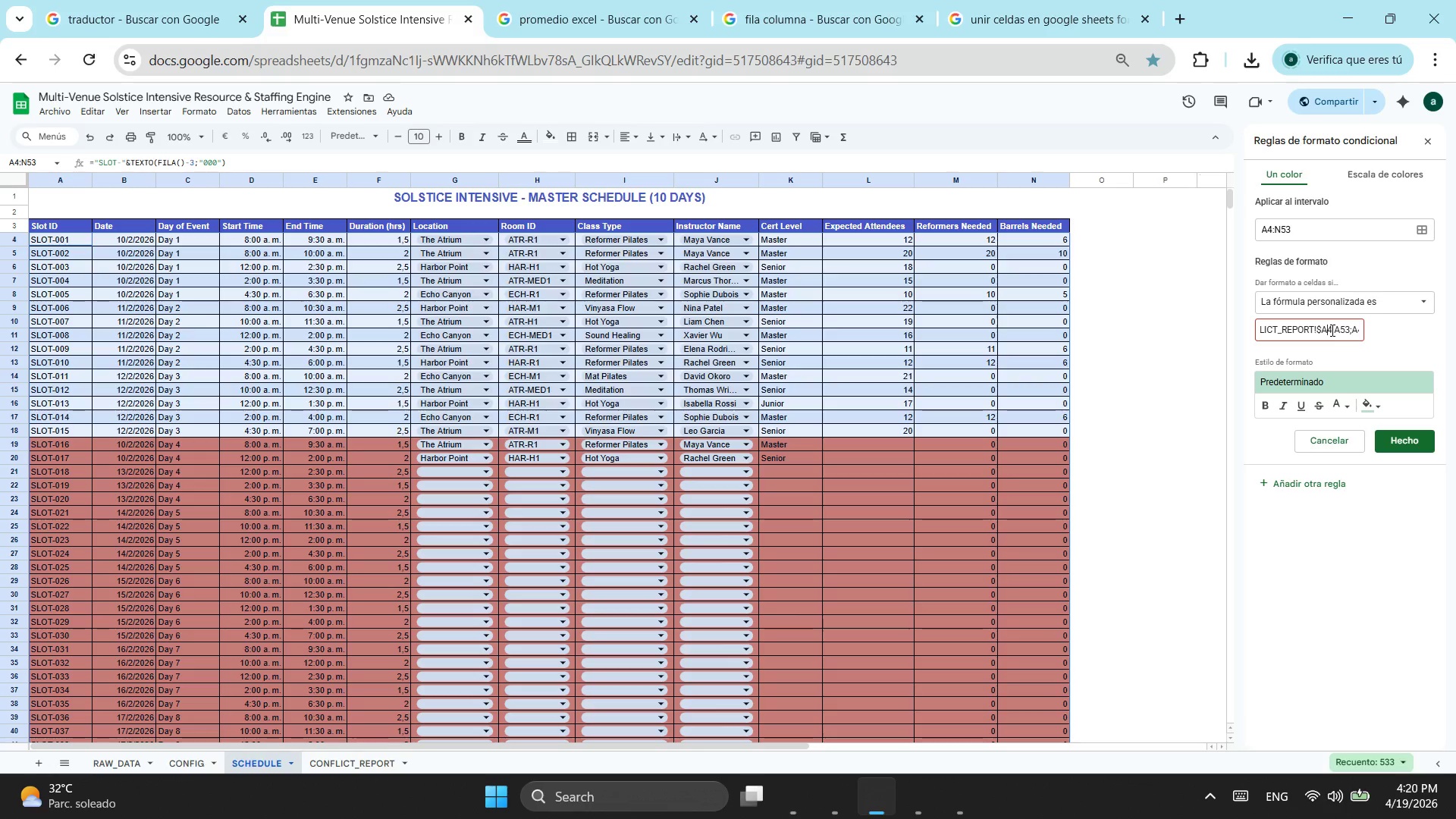 
key(ArrowLeft)
 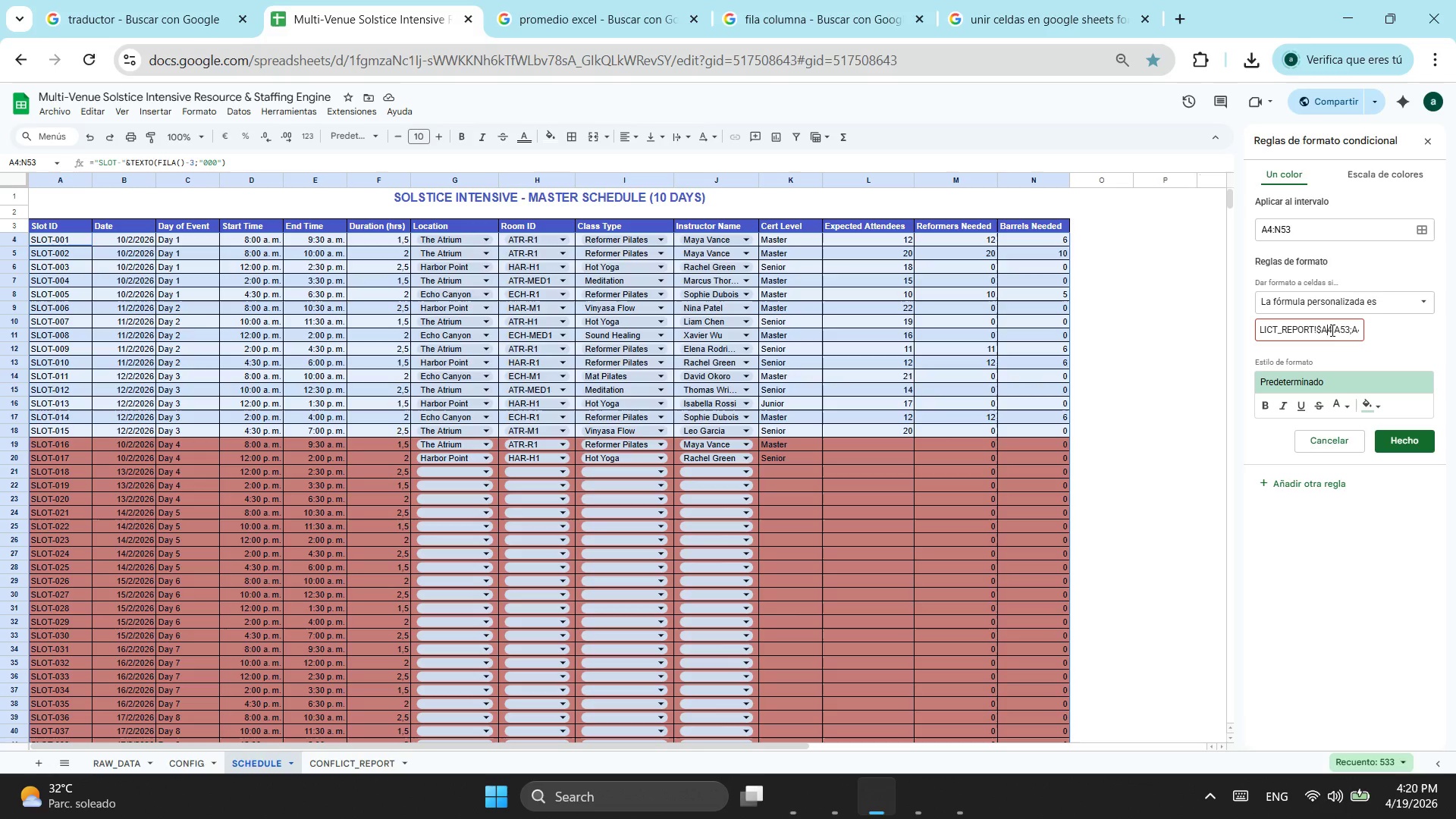 
key(Shift+ShiftLeft)
 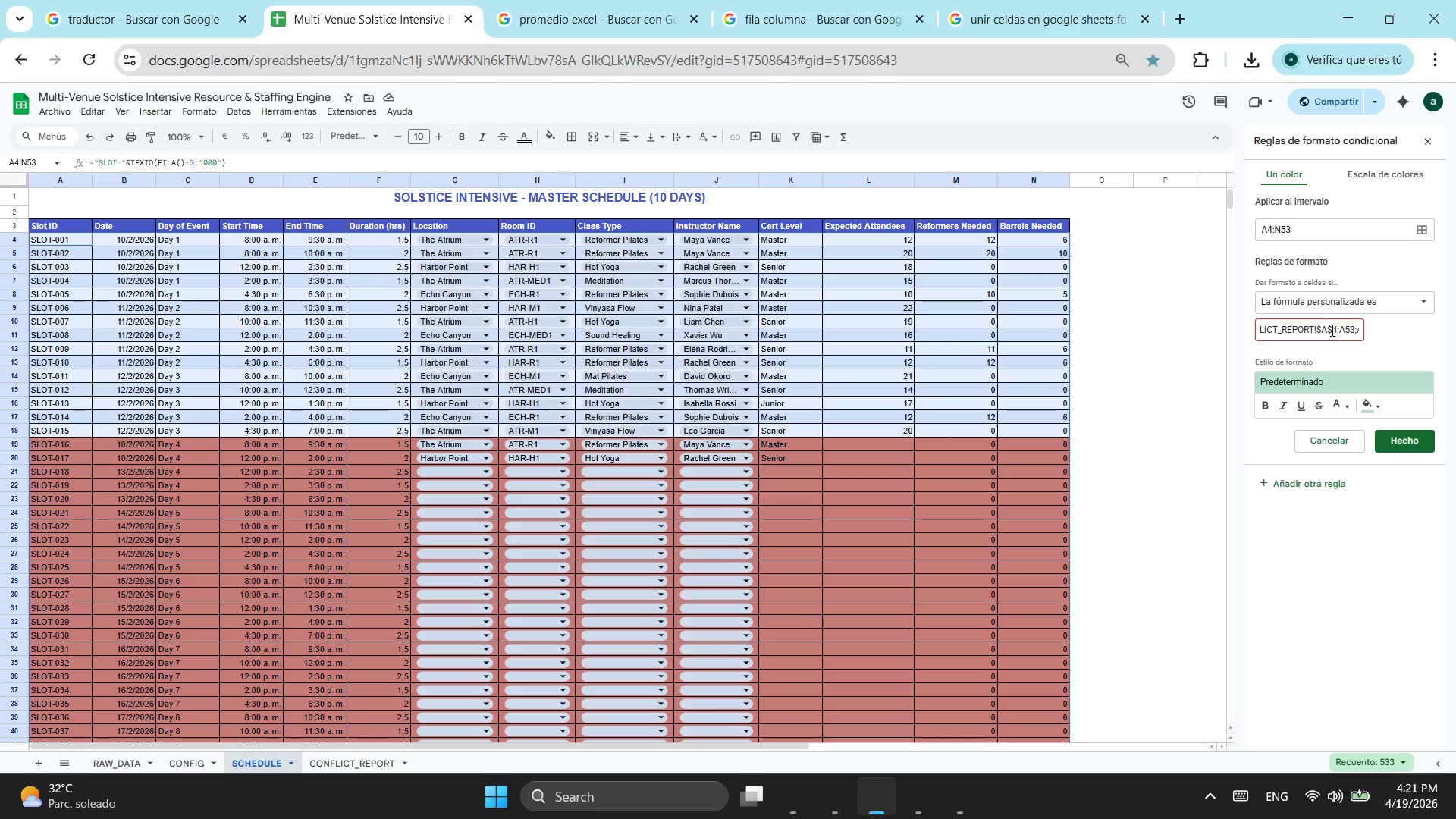 
key(Shift+4)
 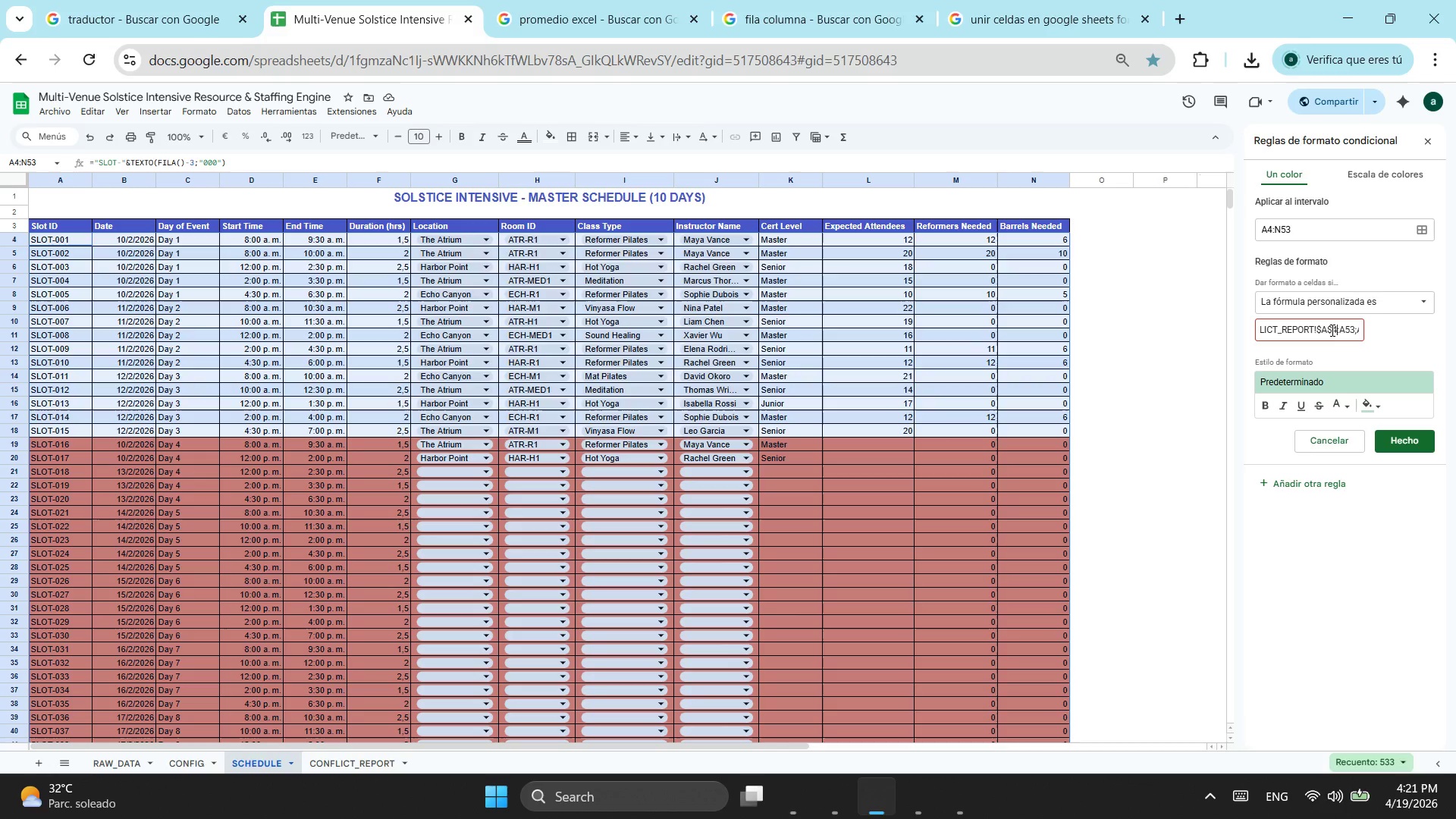 
key(ArrowRight)
 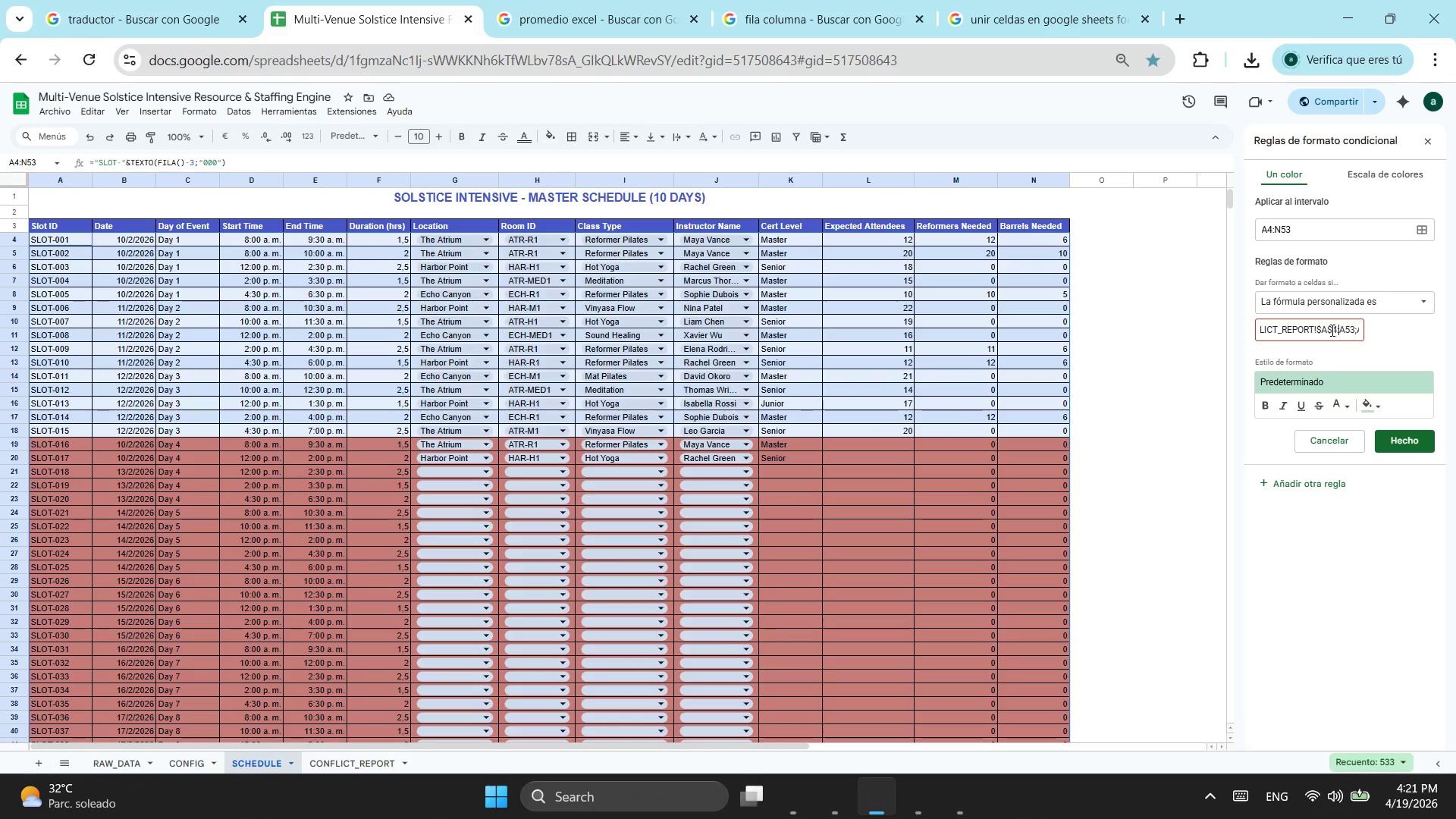 
key(ArrowRight)
 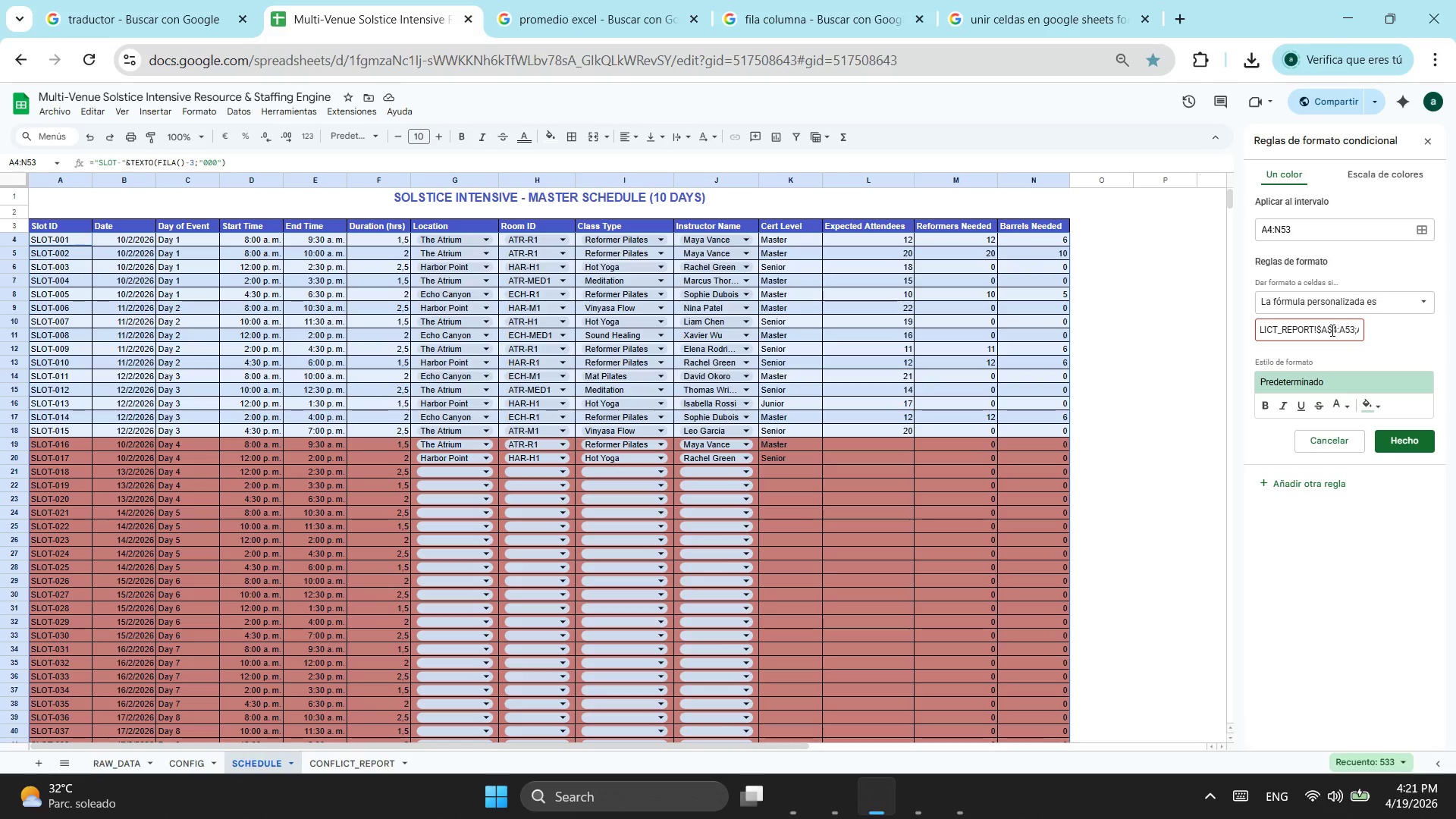 
key(Shift+ShiftLeft)
 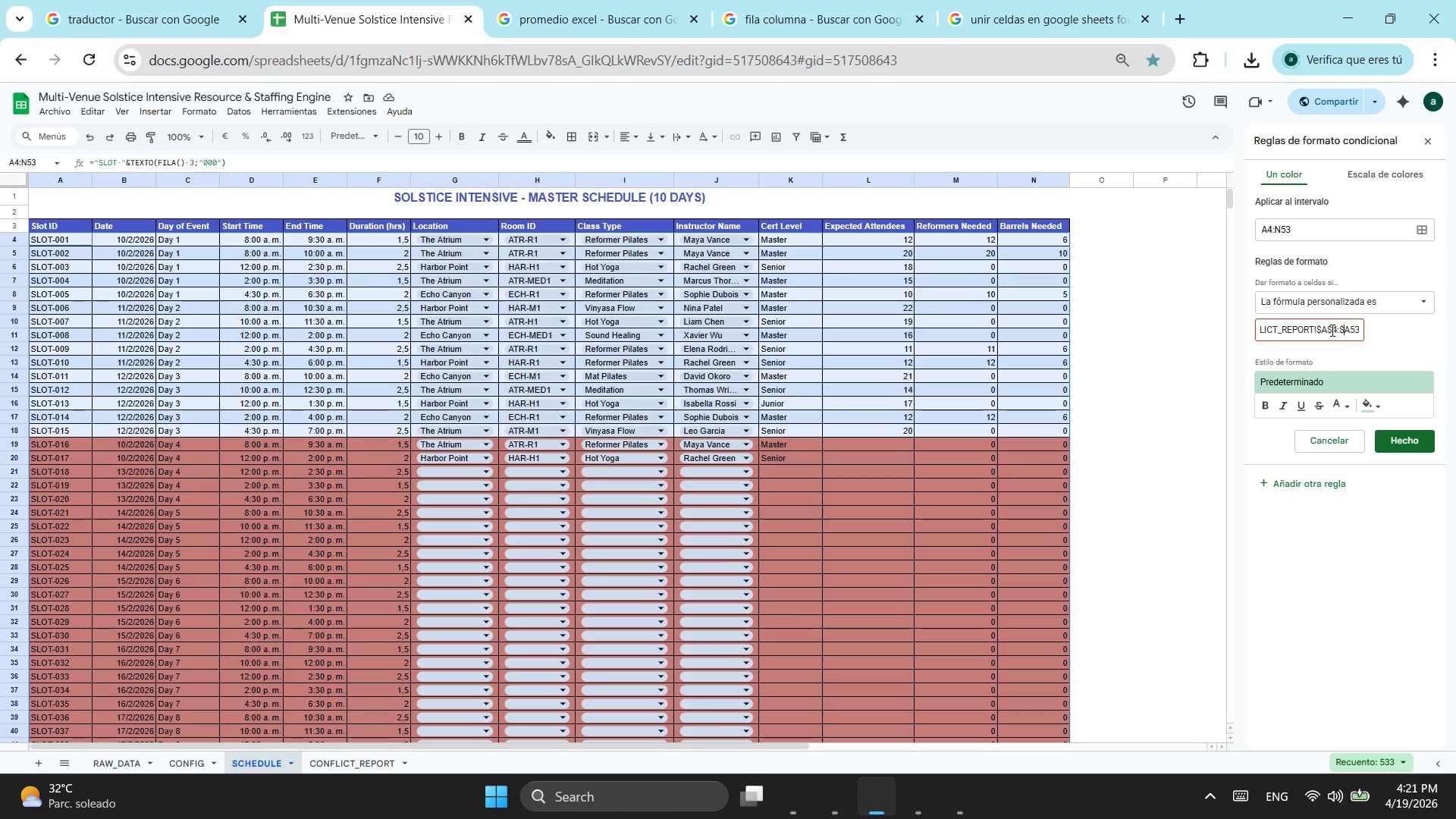 
key(Shift+4)
 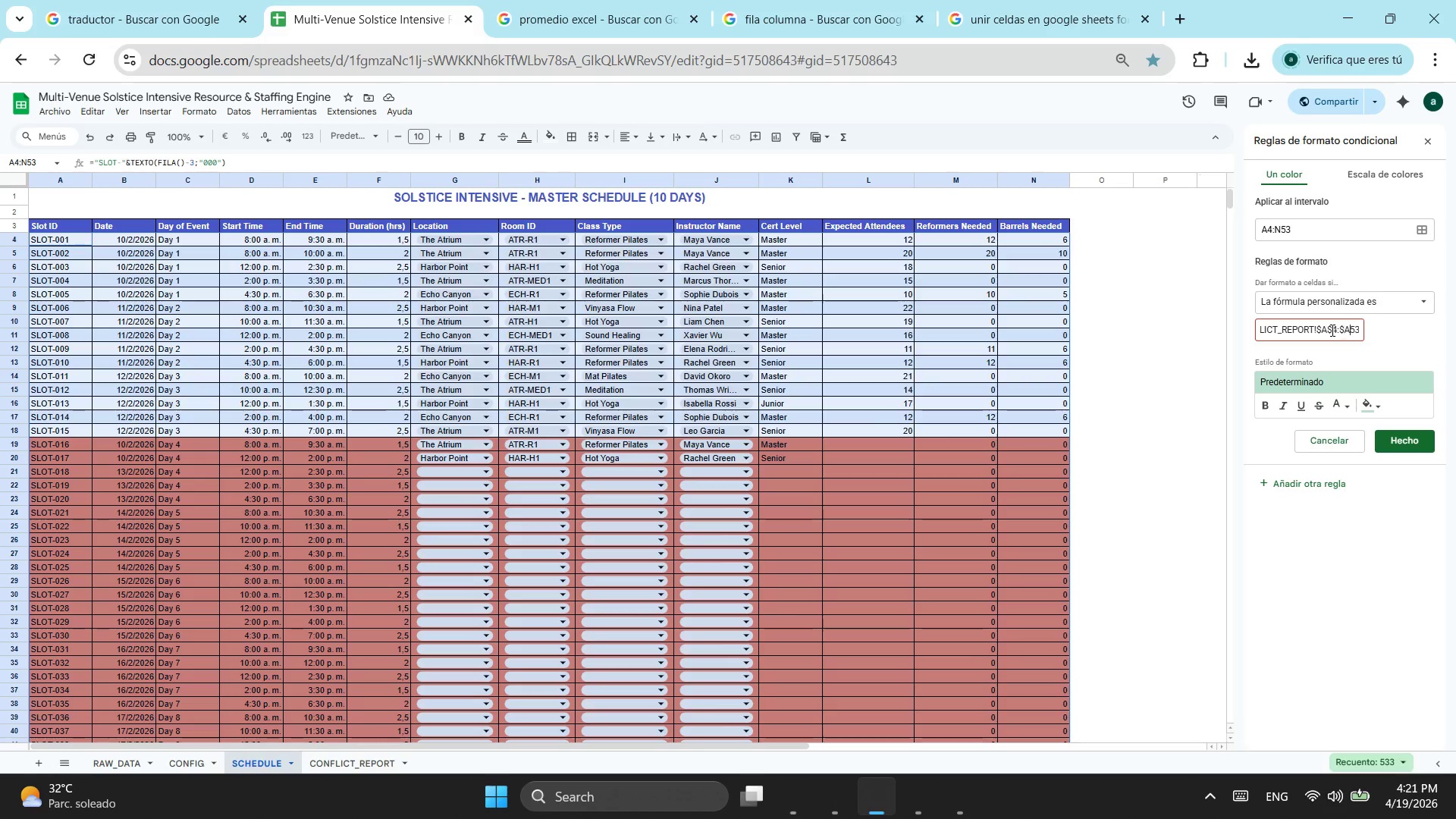 
key(ArrowRight)
 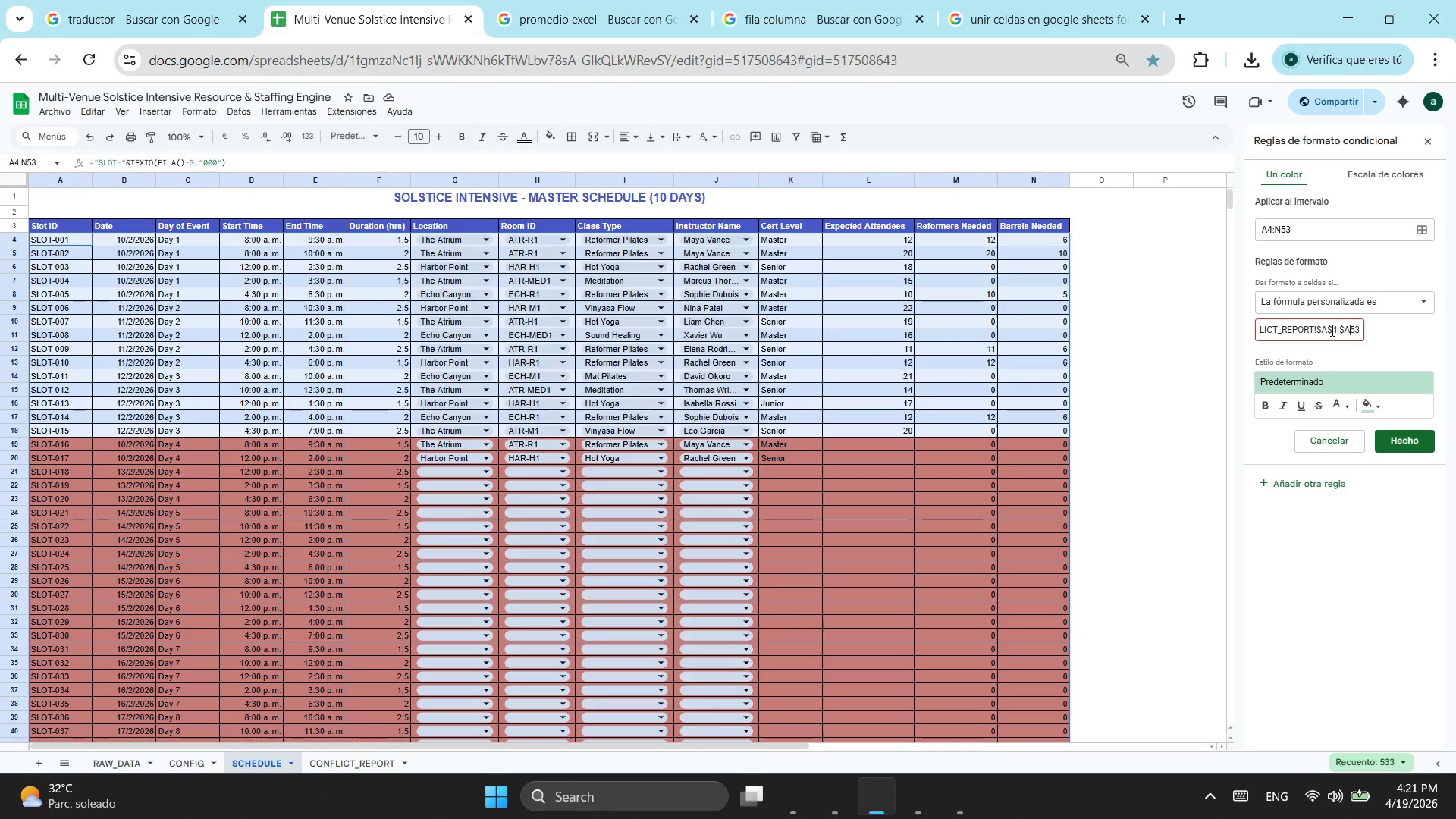 
key(Shift+4)
 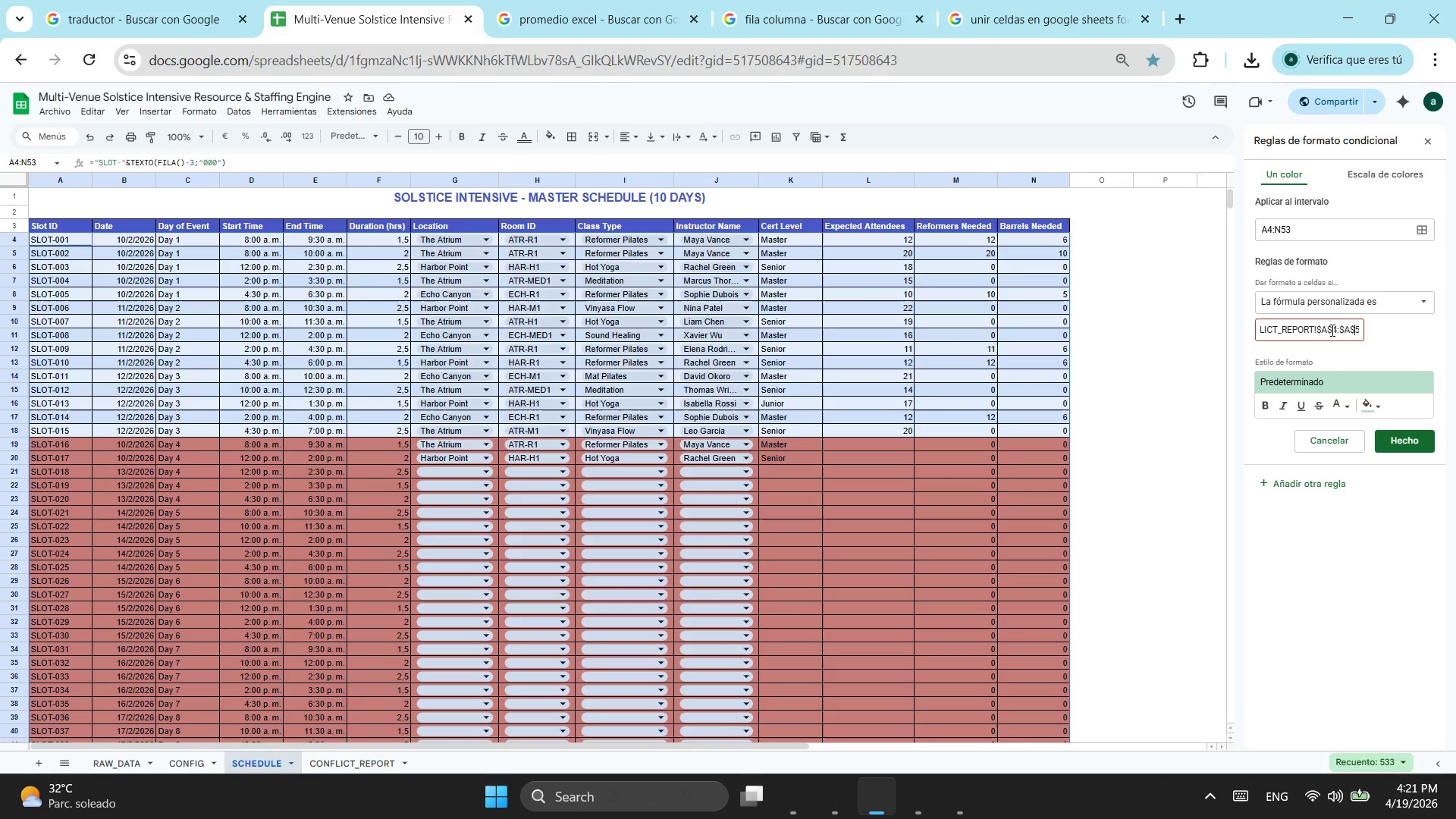 
key(ArrowRight)
 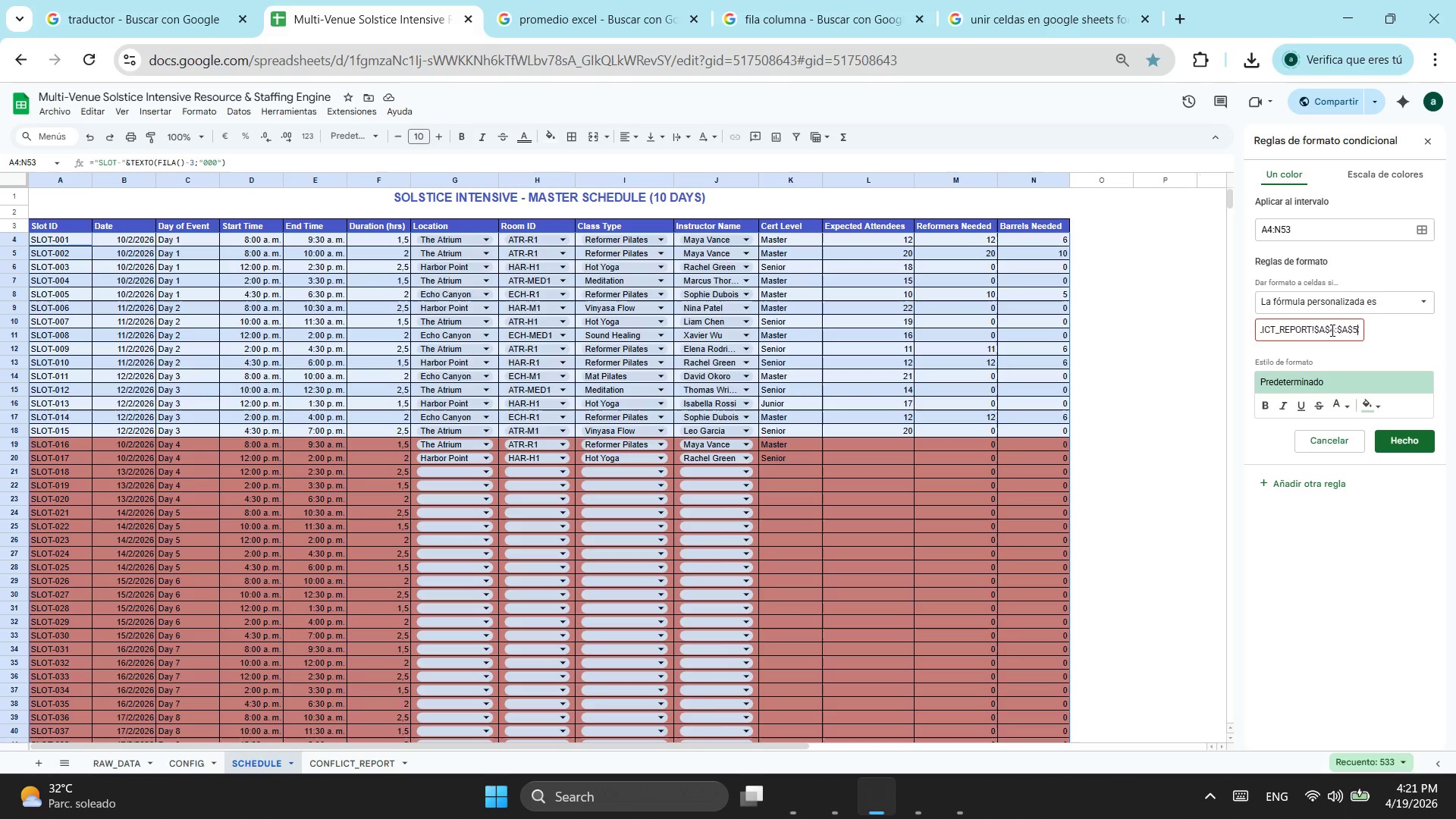 
key(ArrowRight)
 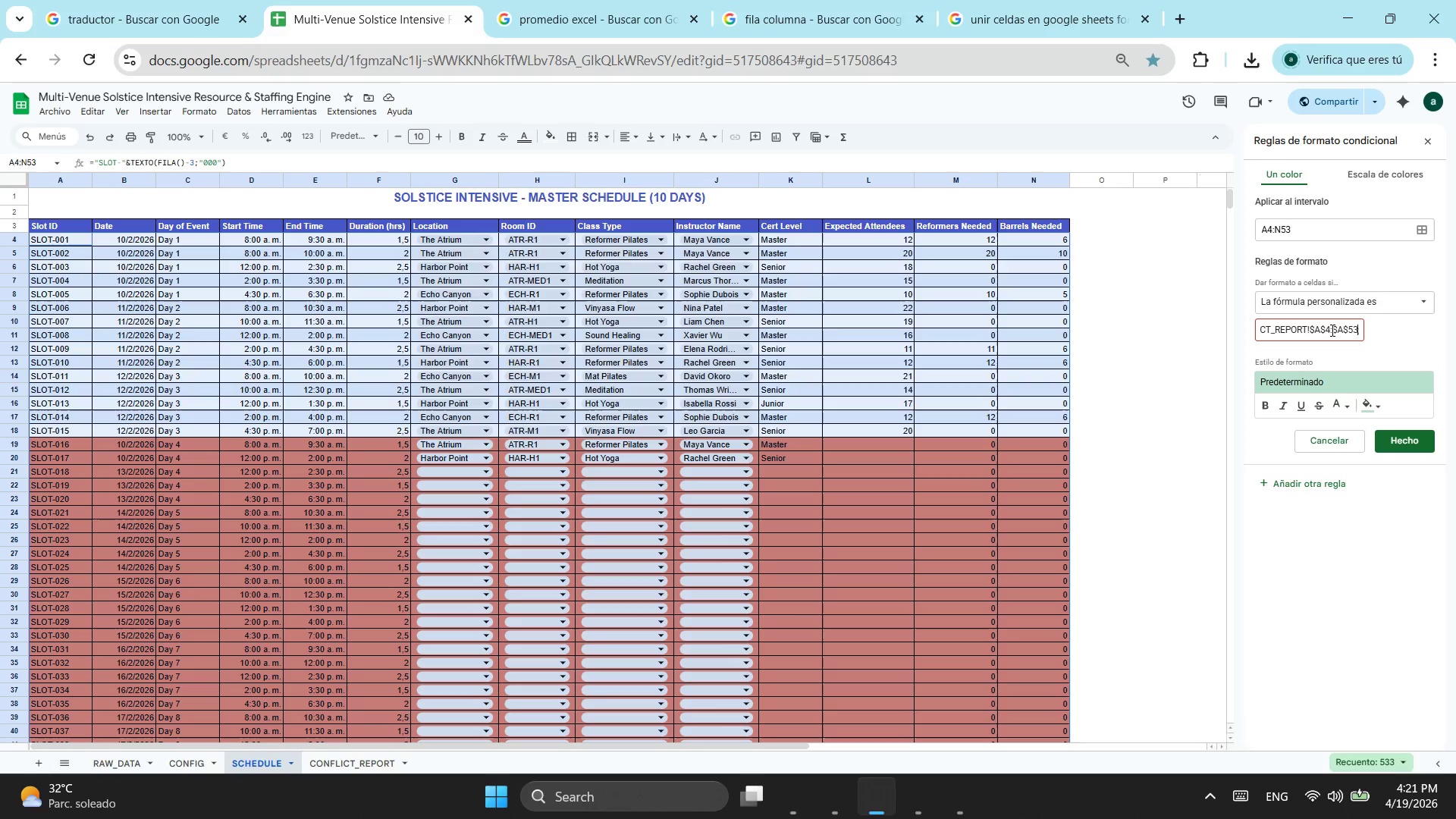 
key(ArrowRight)
 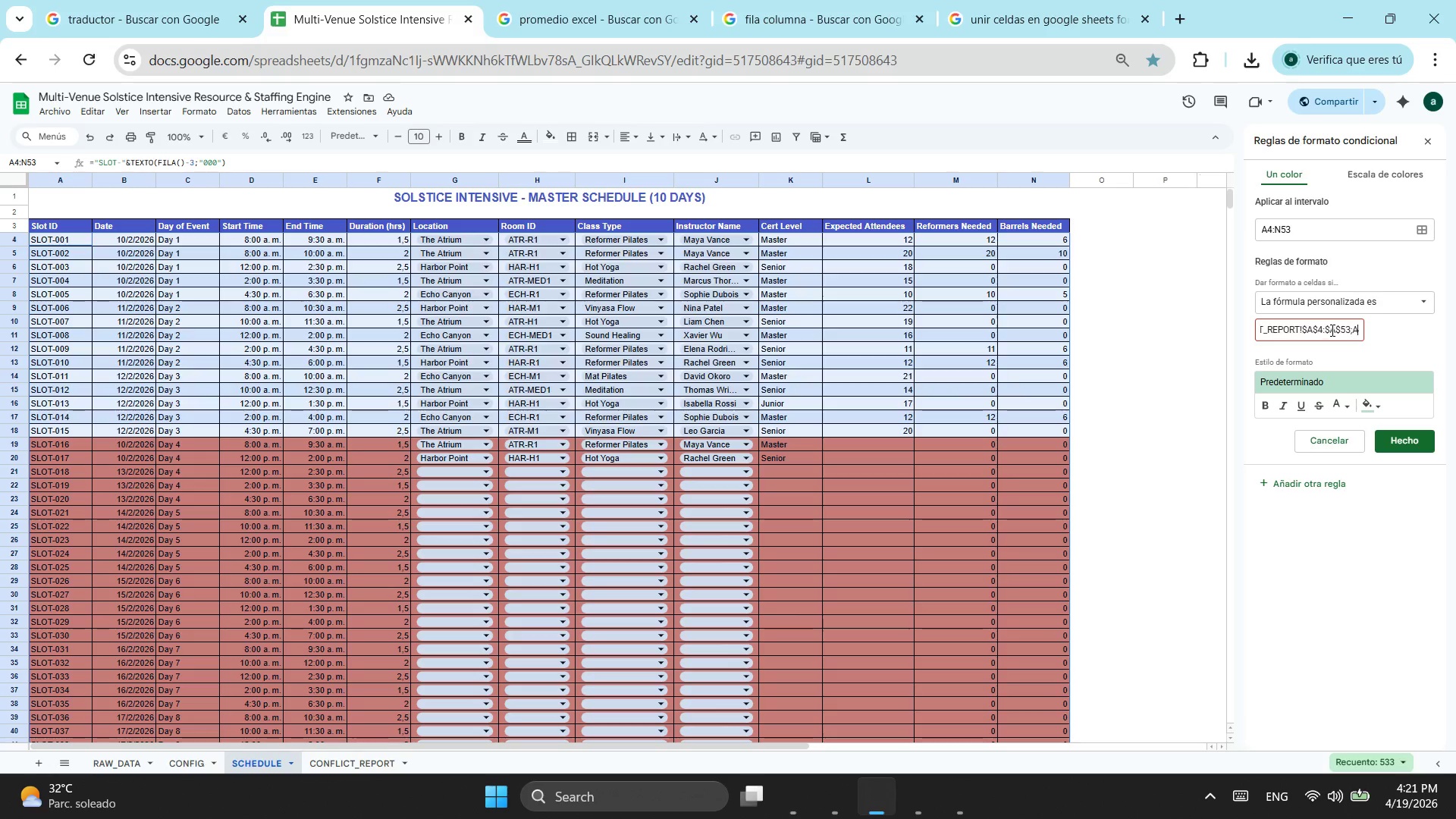 
key(ArrowRight)
 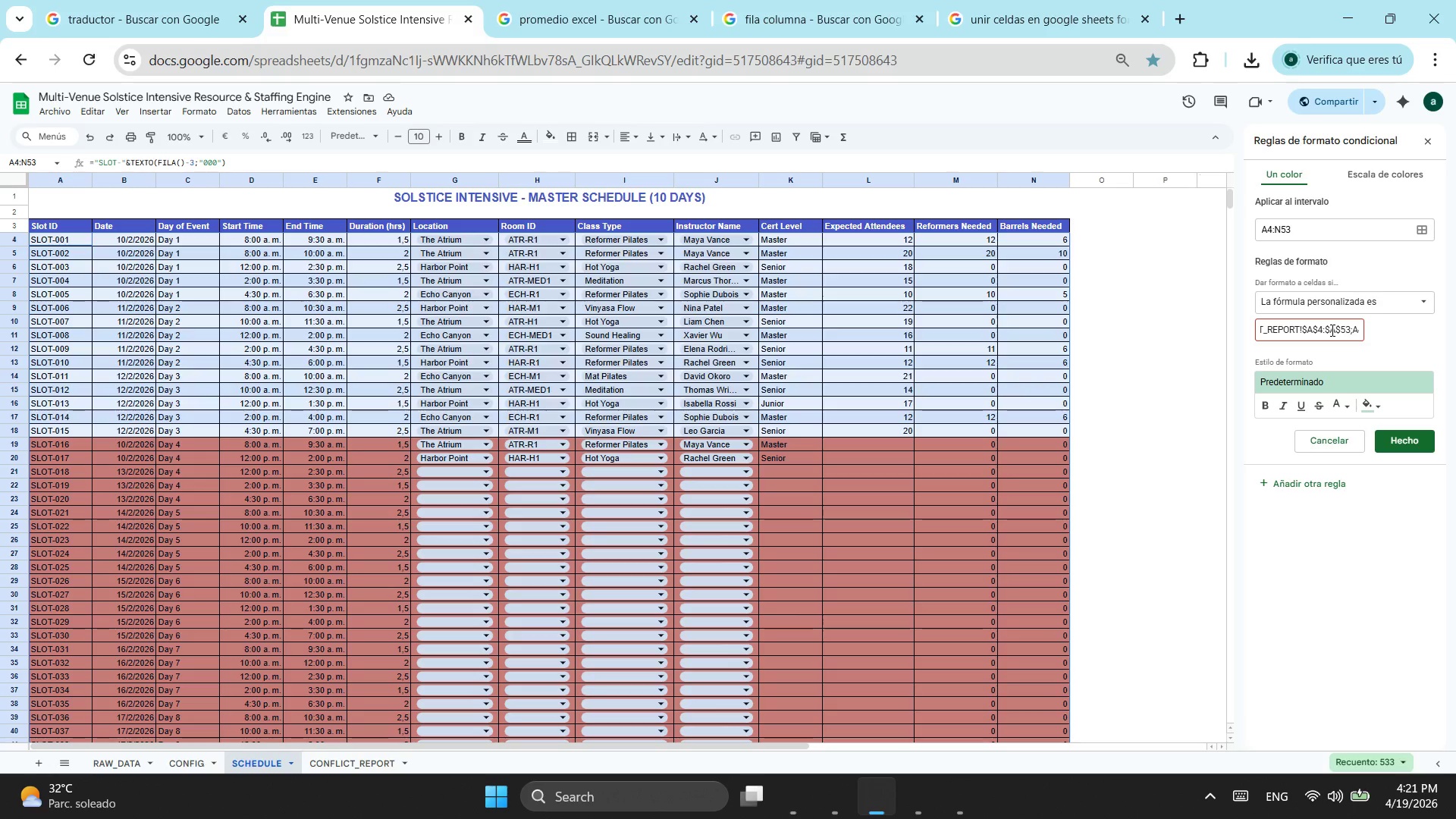 
key(ArrowLeft)
 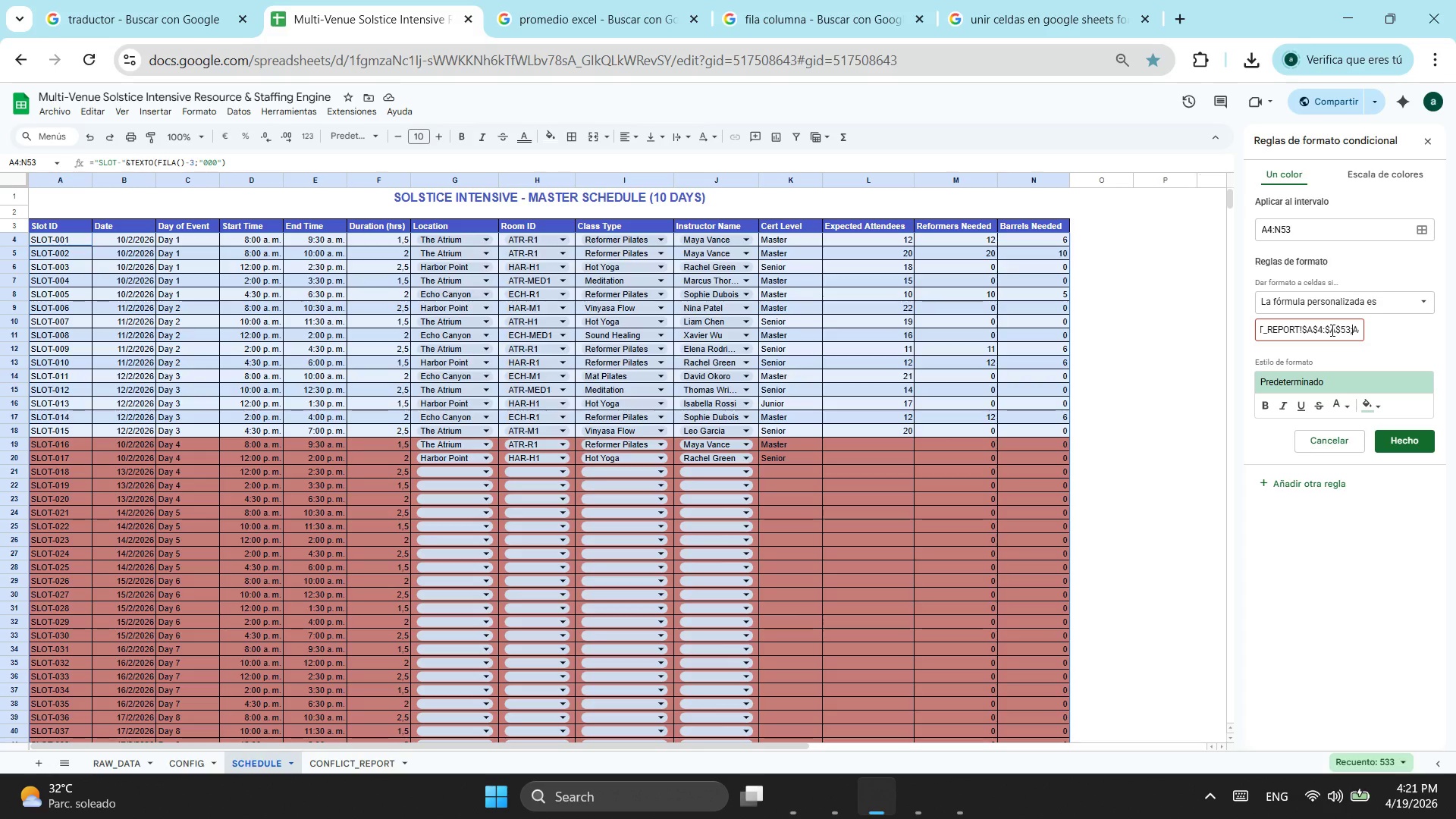 
key(Shift+ShiftLeft)
 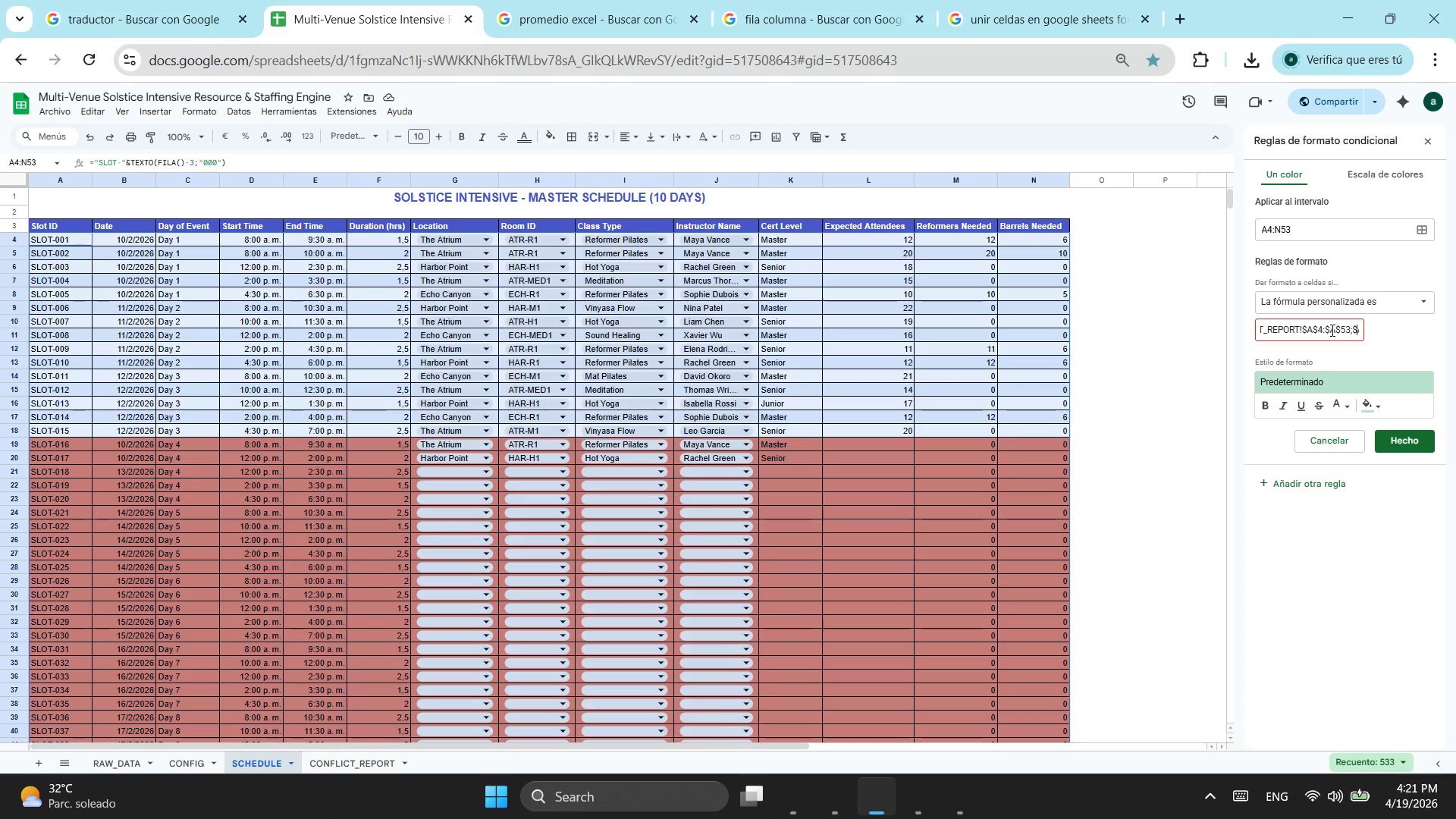 
key(Shift+4)
 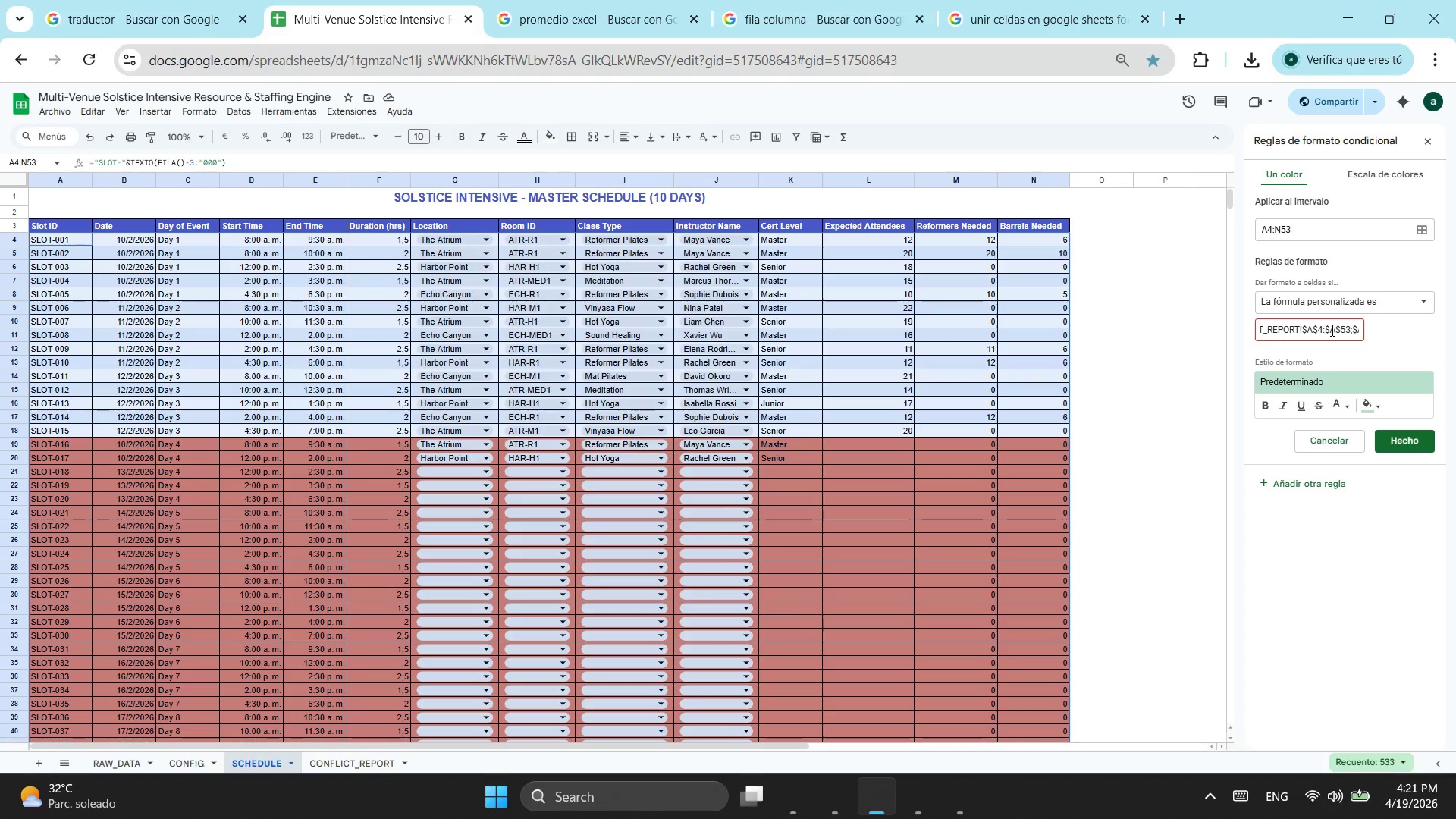 
key(ArrowRight)
 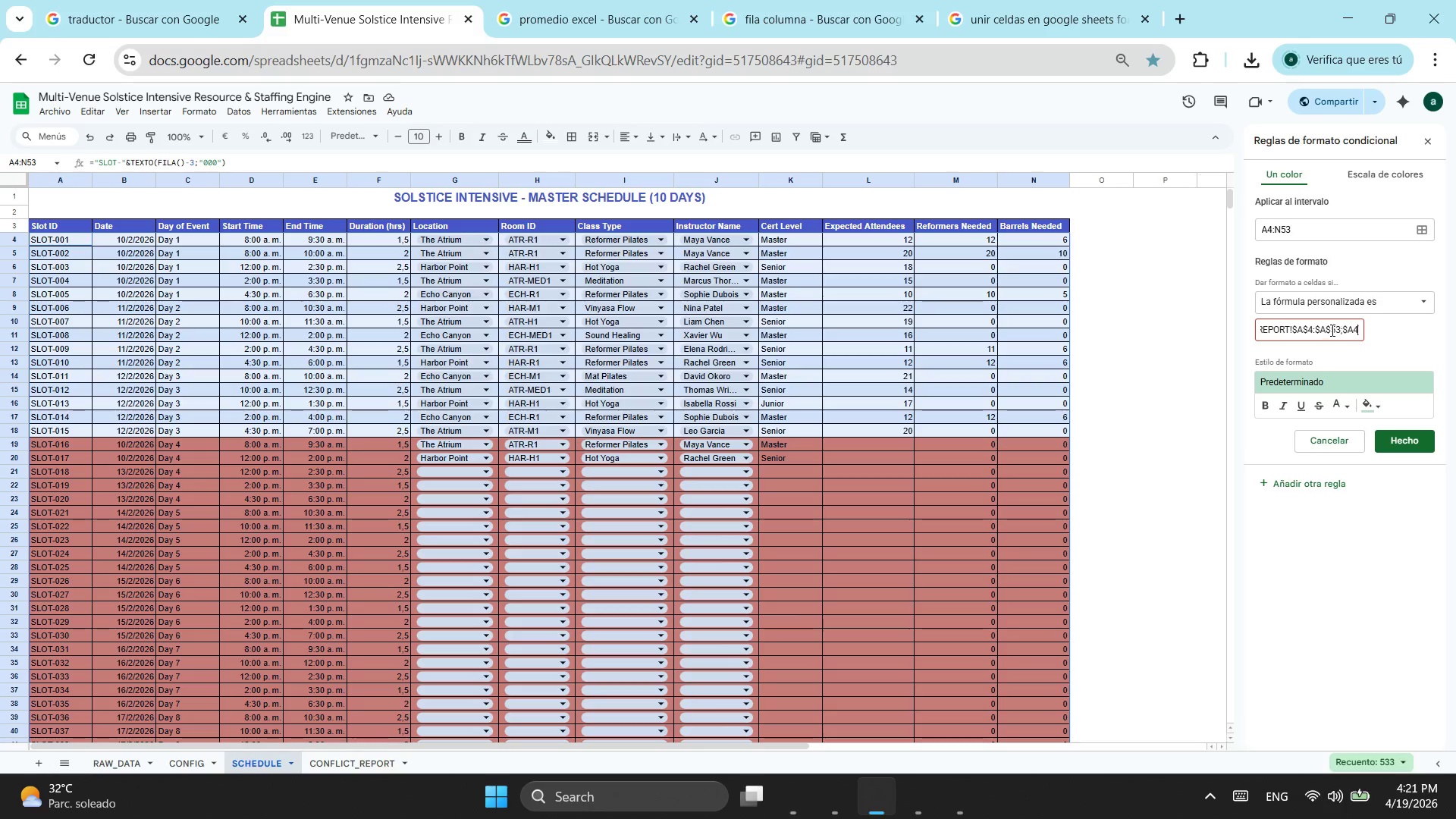 
key(ArrowRight)
 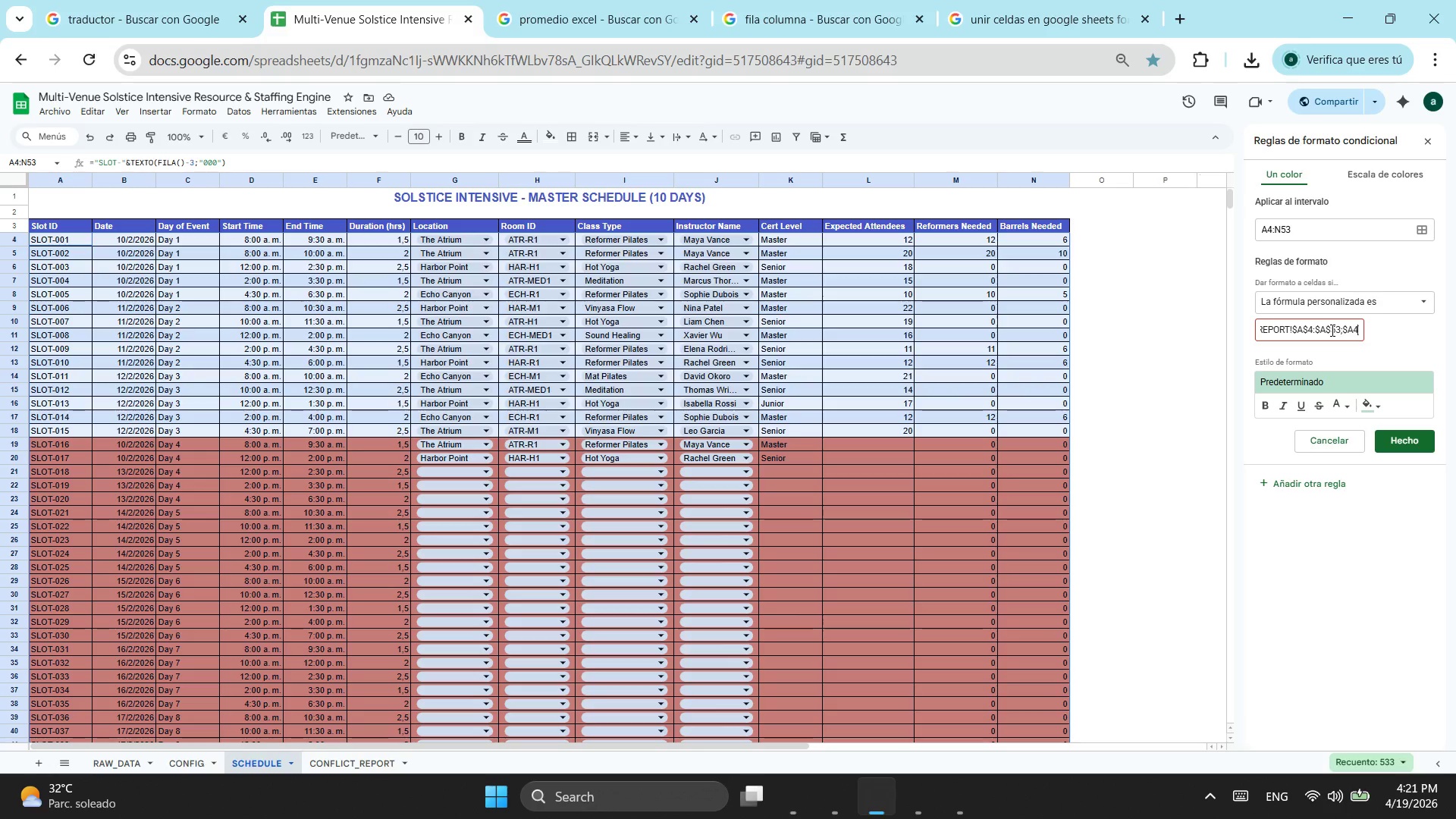 
key(ArrowRight)
 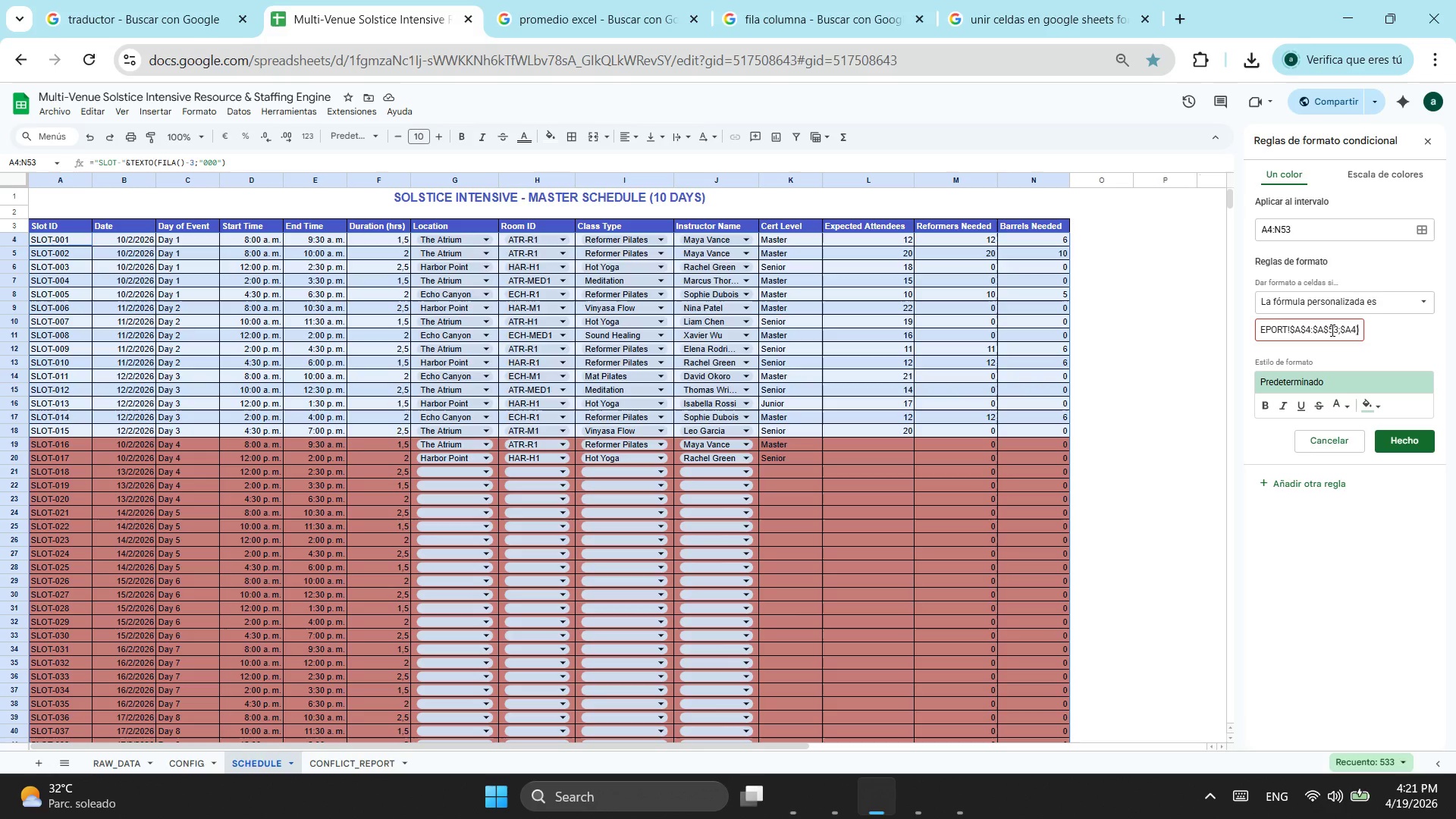 
key(ArrowRight)
 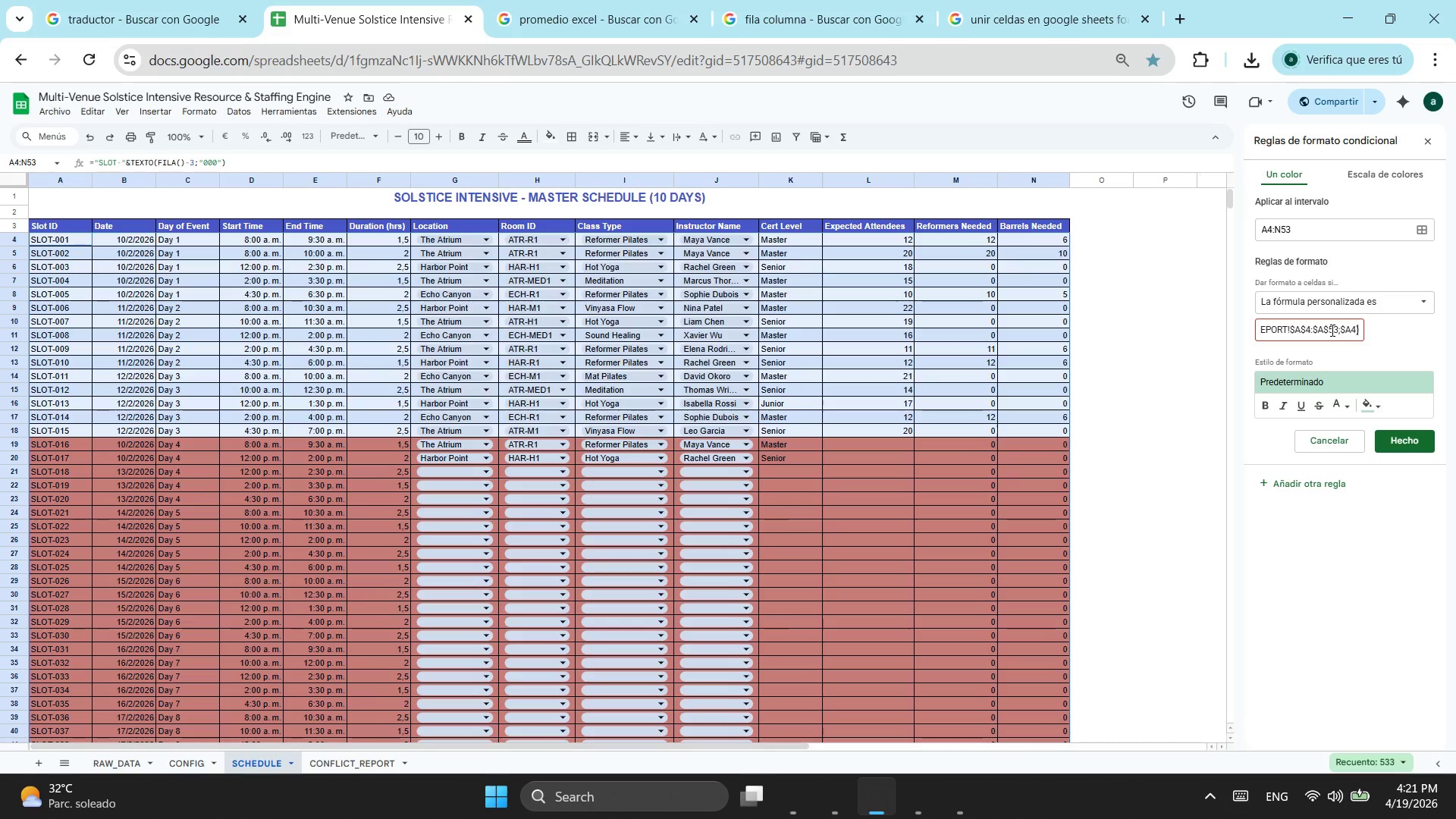 
key(Shift+ShiftLeft)
 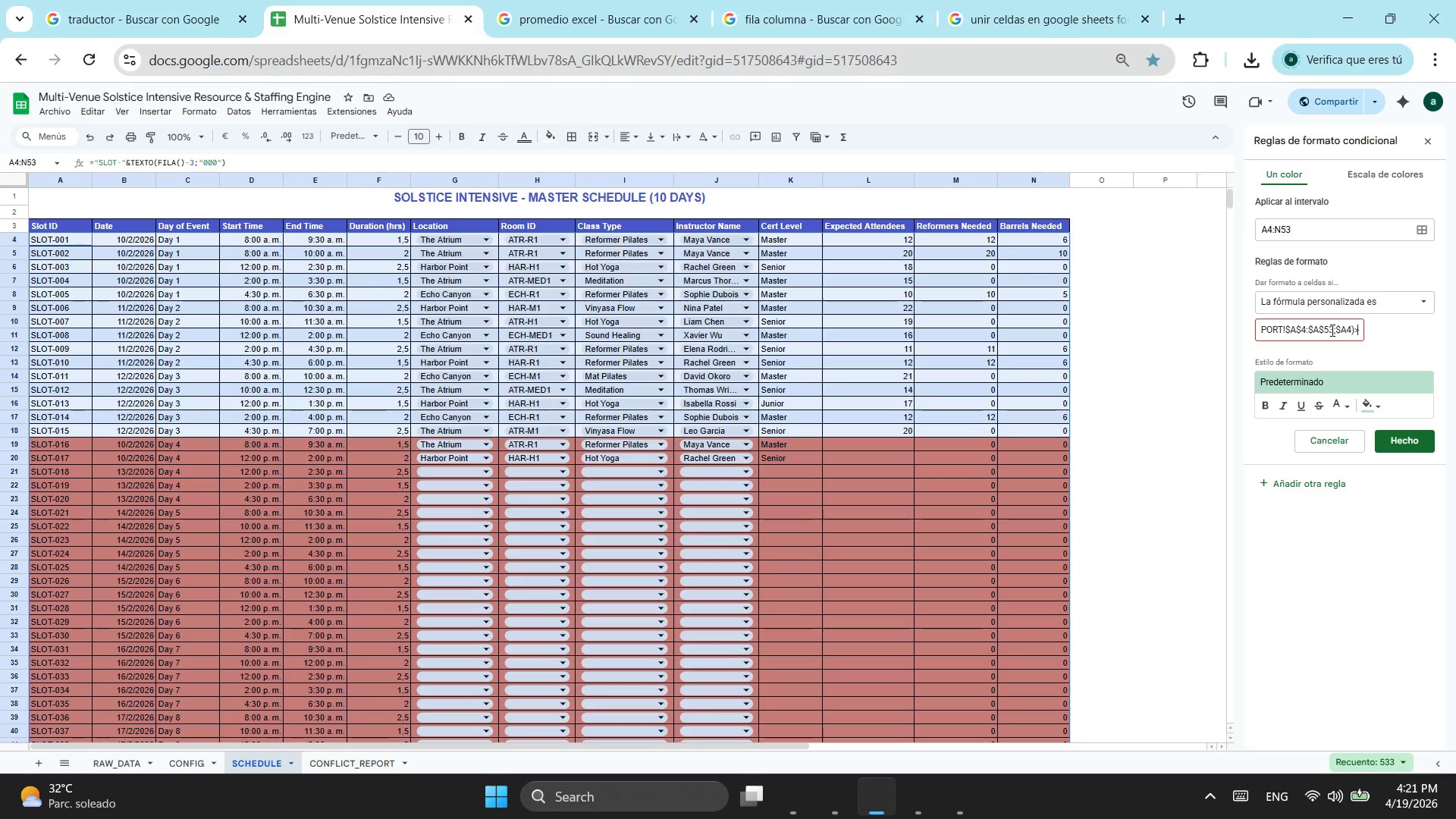 
key(Shift+Period)
 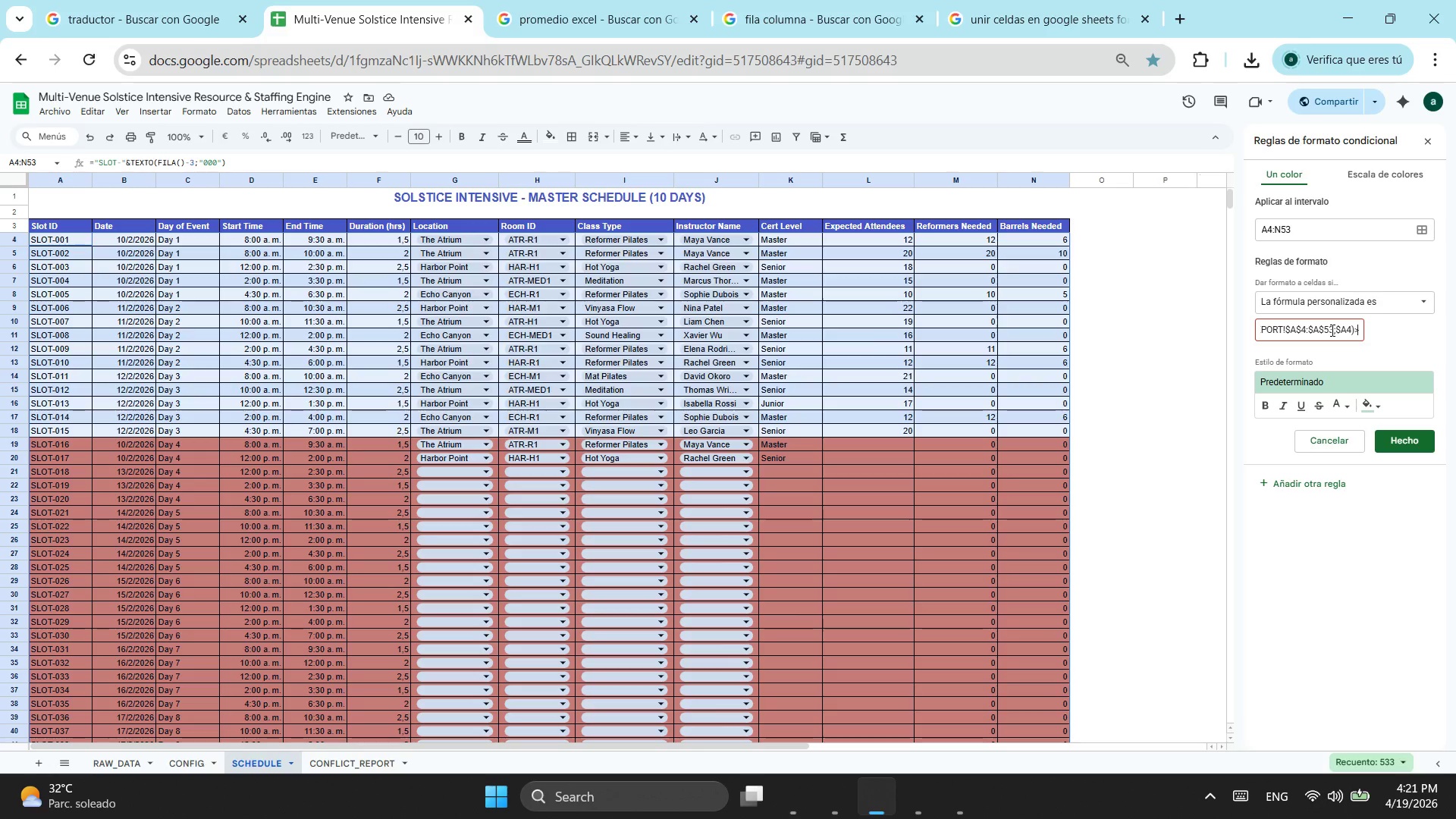 
key(0)
 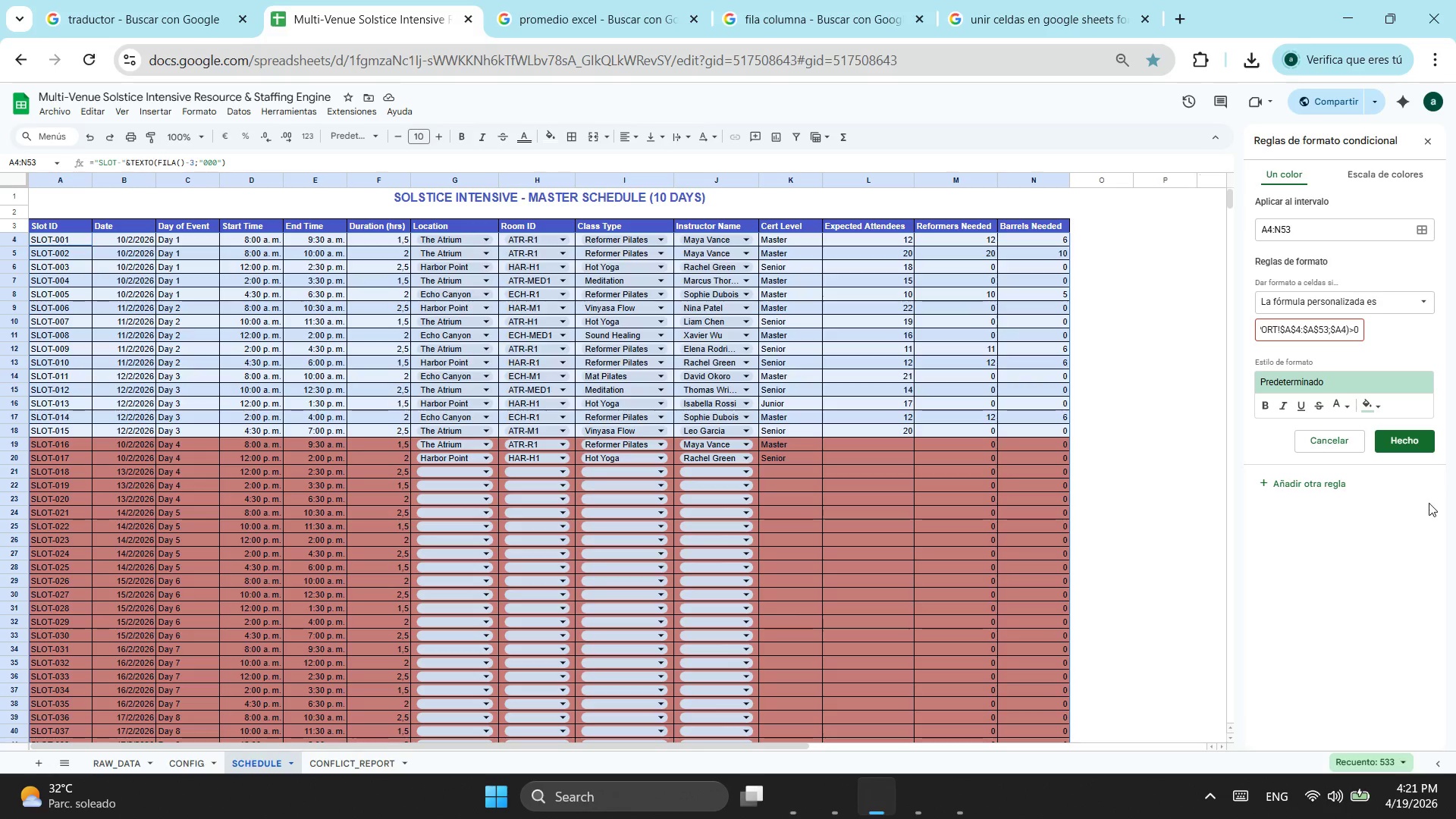 
left_click([1415, 437])
 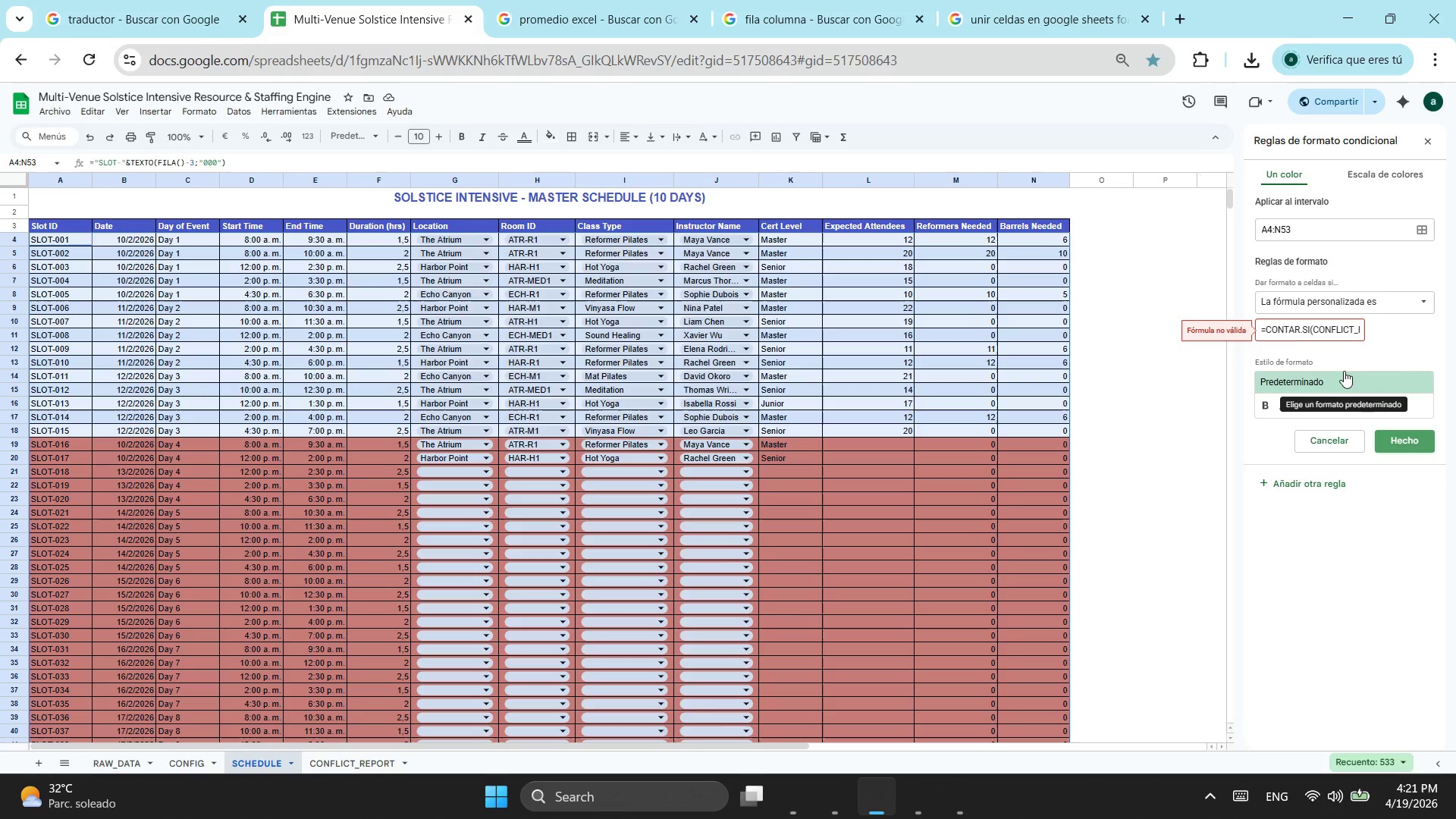 
mouse_move([1304, 331])
 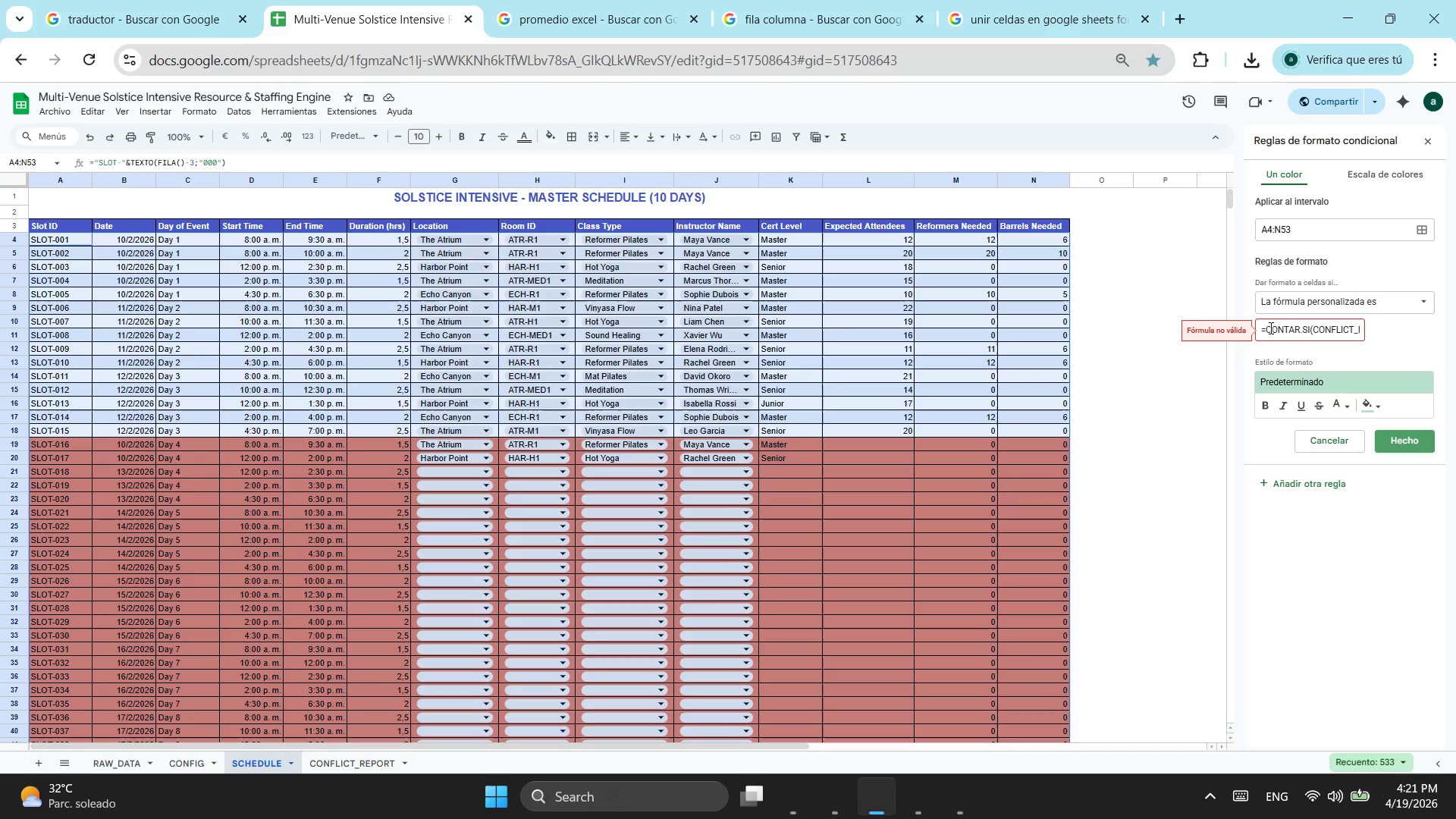 
left_click_drag(start_coordinate=[1263, 331], to_coordinate=[1455, 339])
 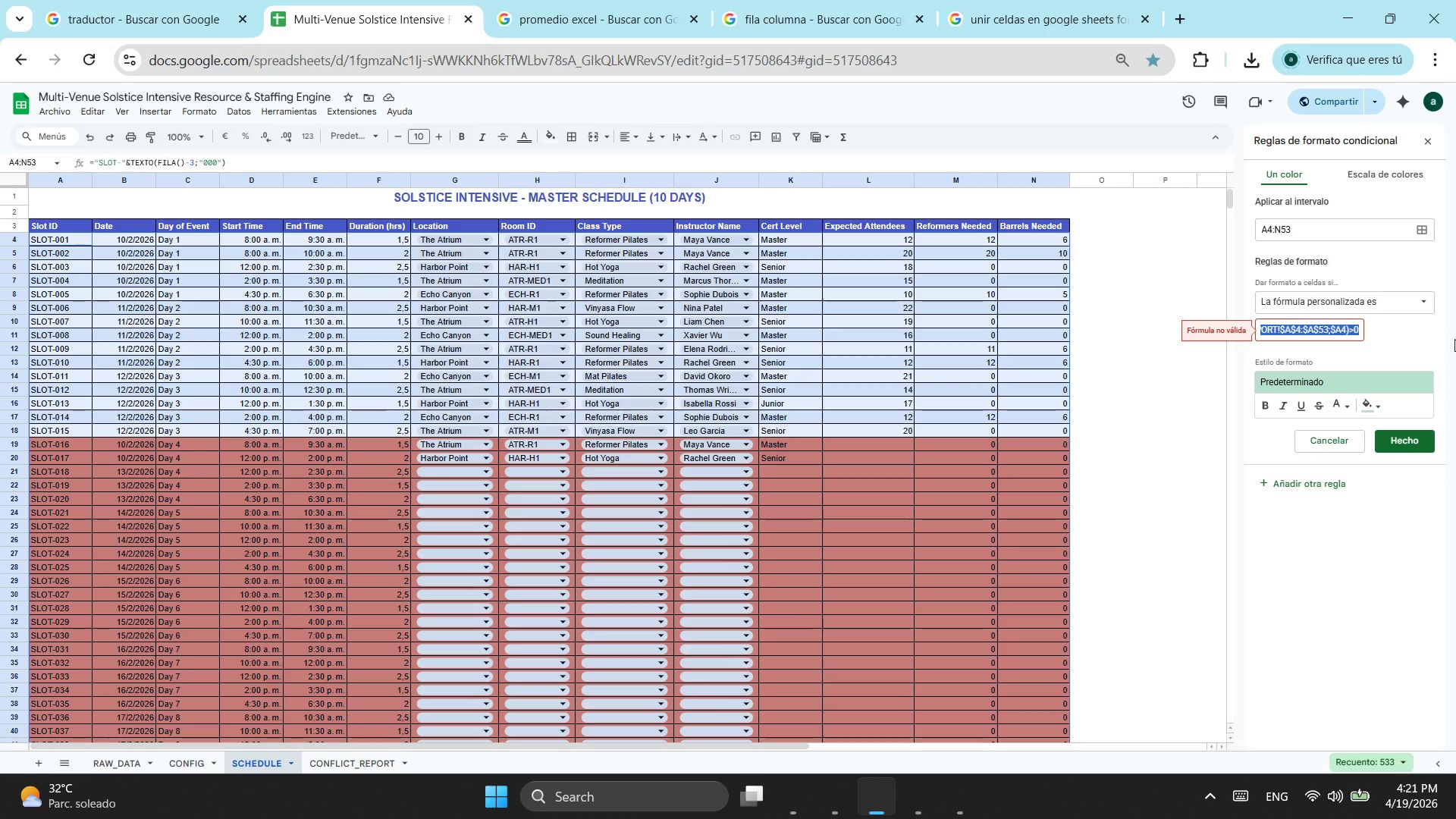 
key(Control+ControlLeft)
 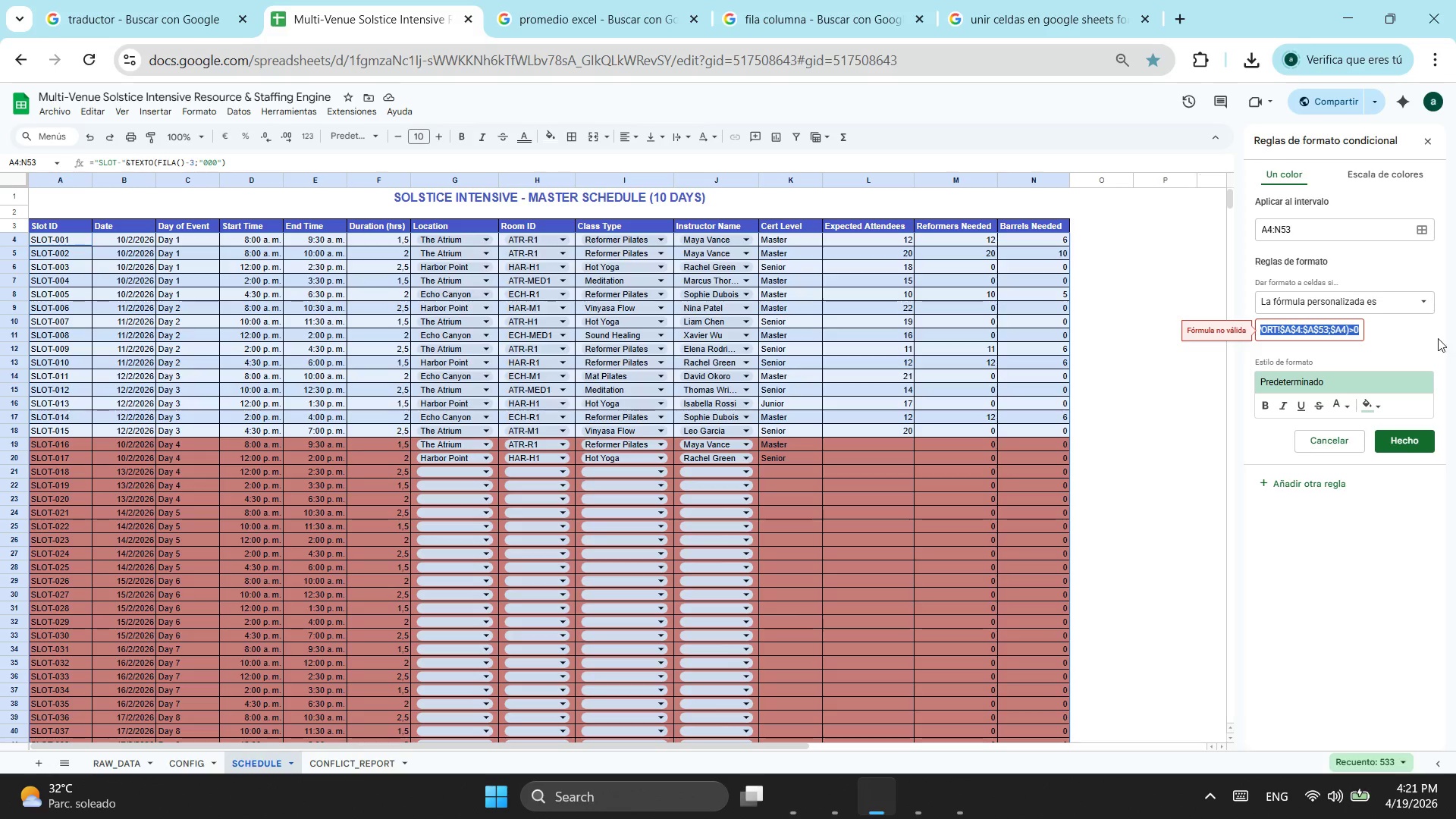 
key(Control+C)
 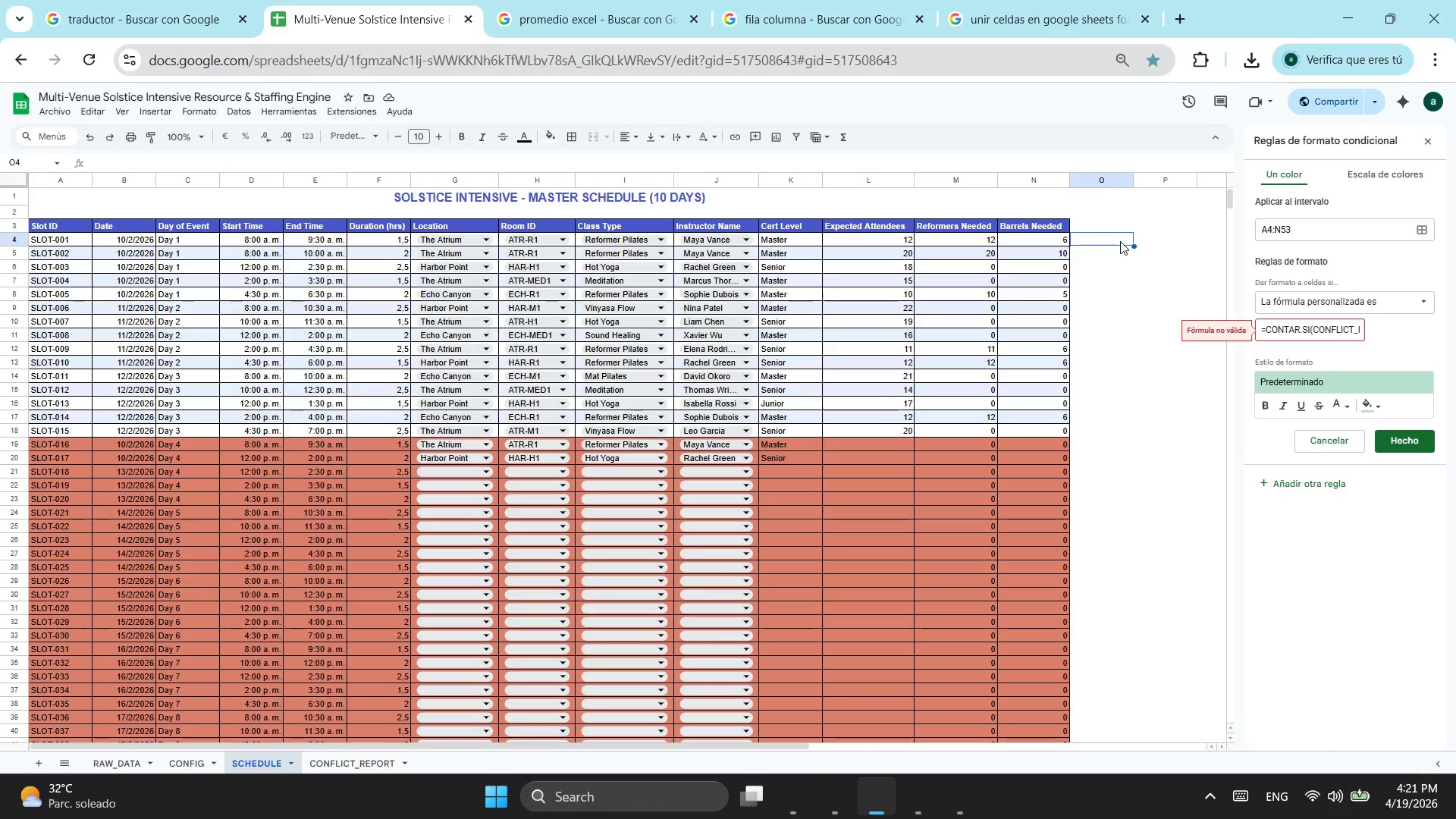 
key(Control+ControlLeft)
 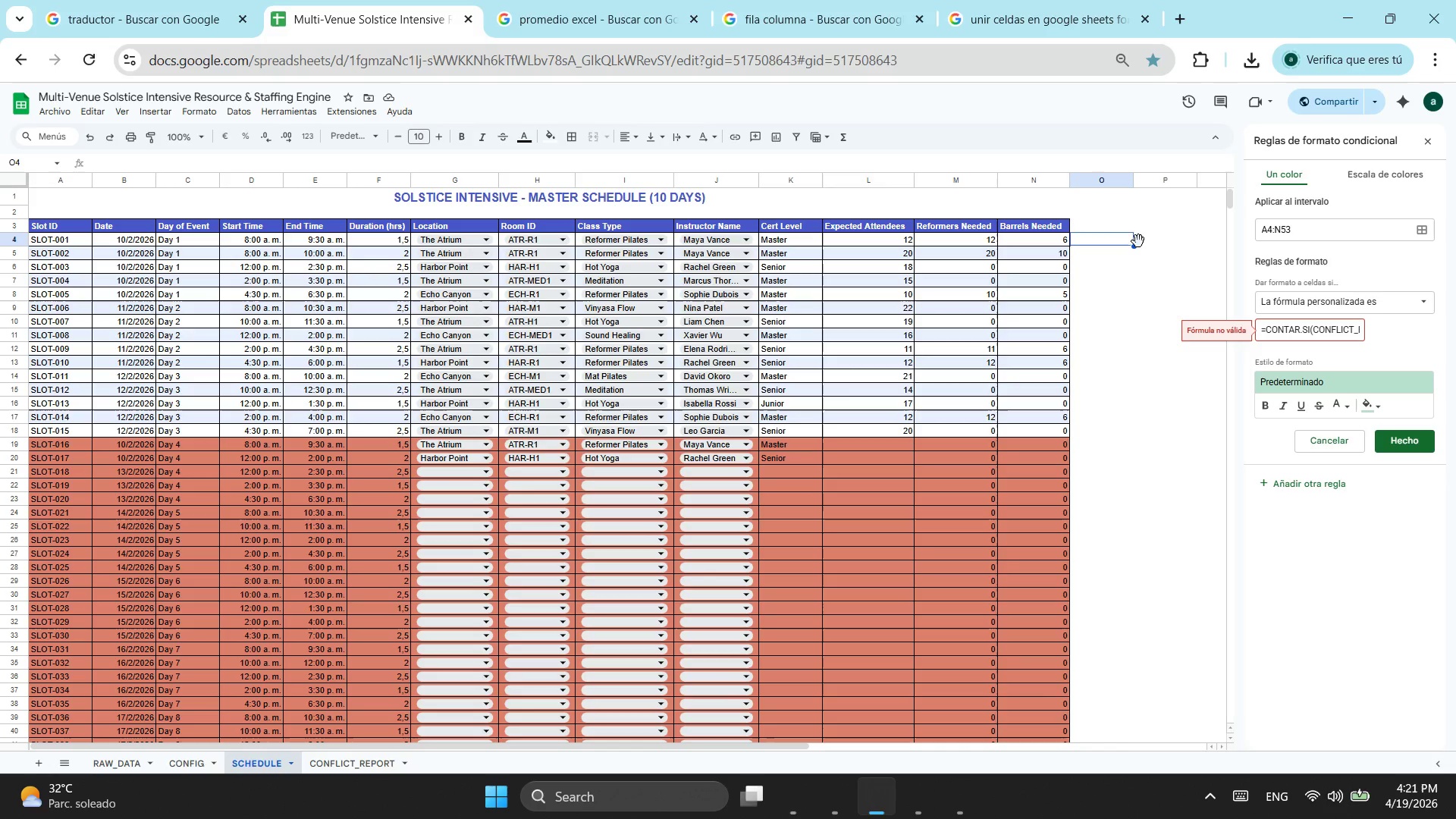 
key(Control+V)
 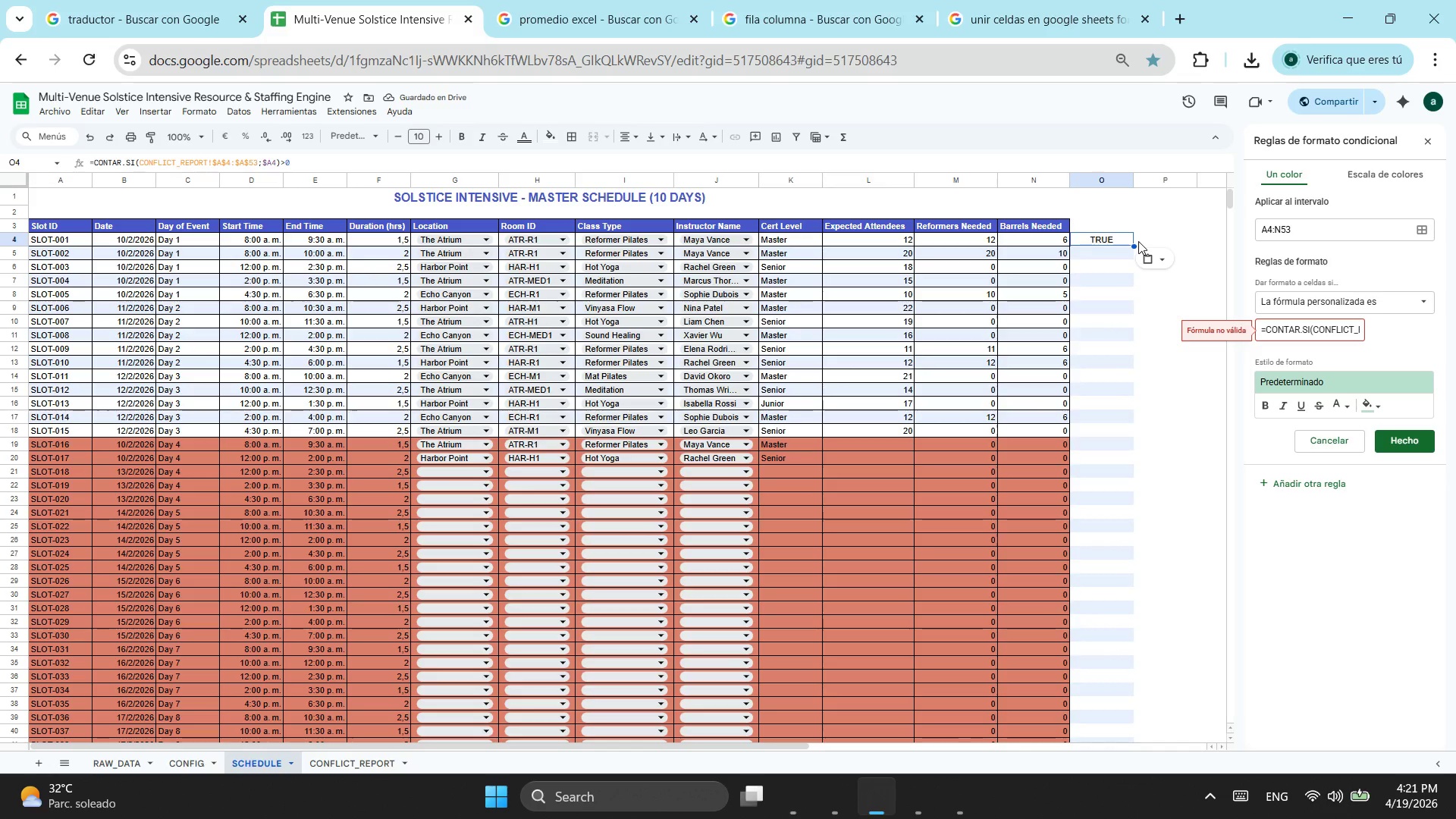 
scroll: coordinate [1138, 241], scroll_direction: up, amount: 1.0
 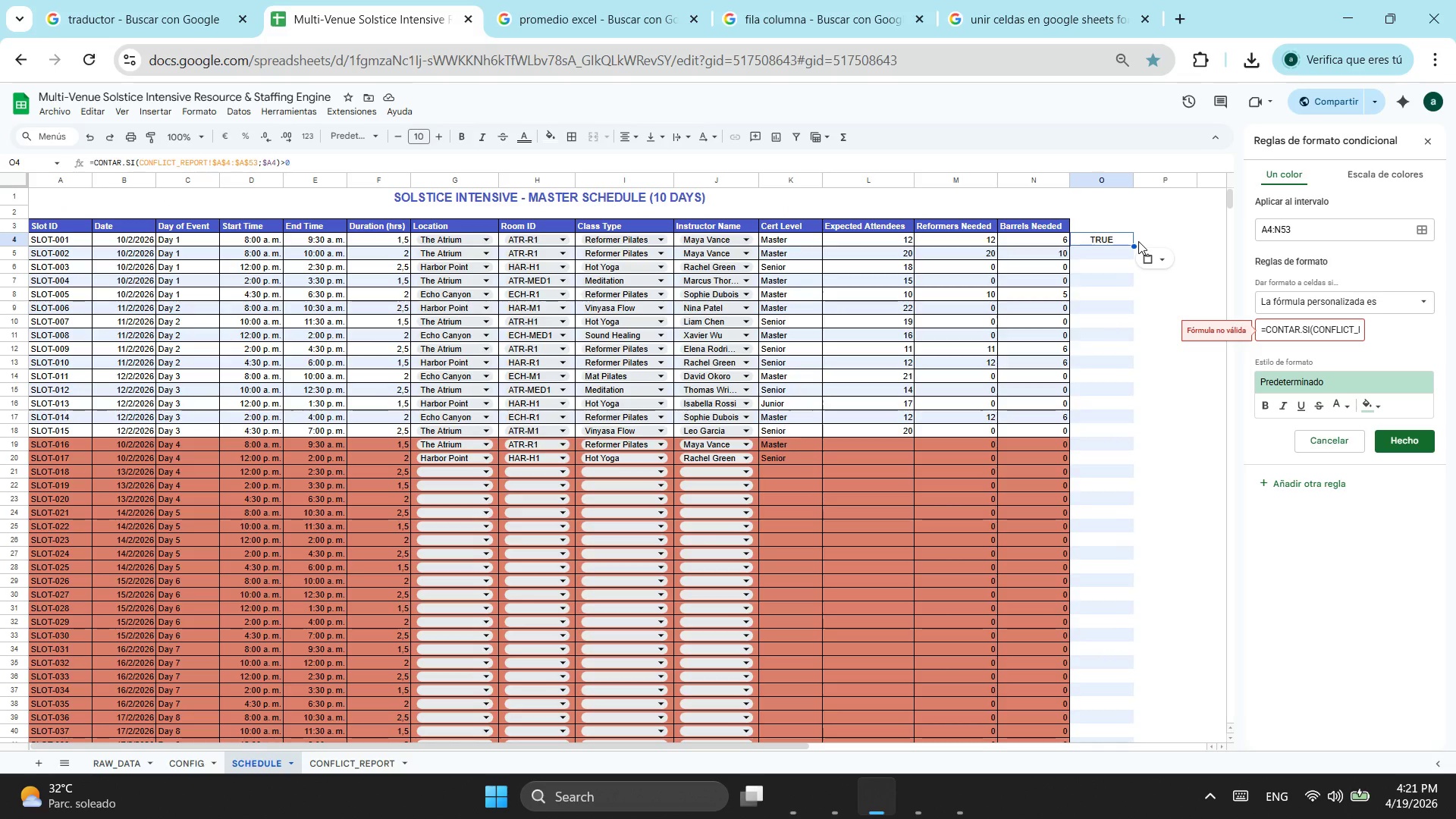 
scroll: coordinate [1138, 241], scroll_direction: down, amount: 1.0
 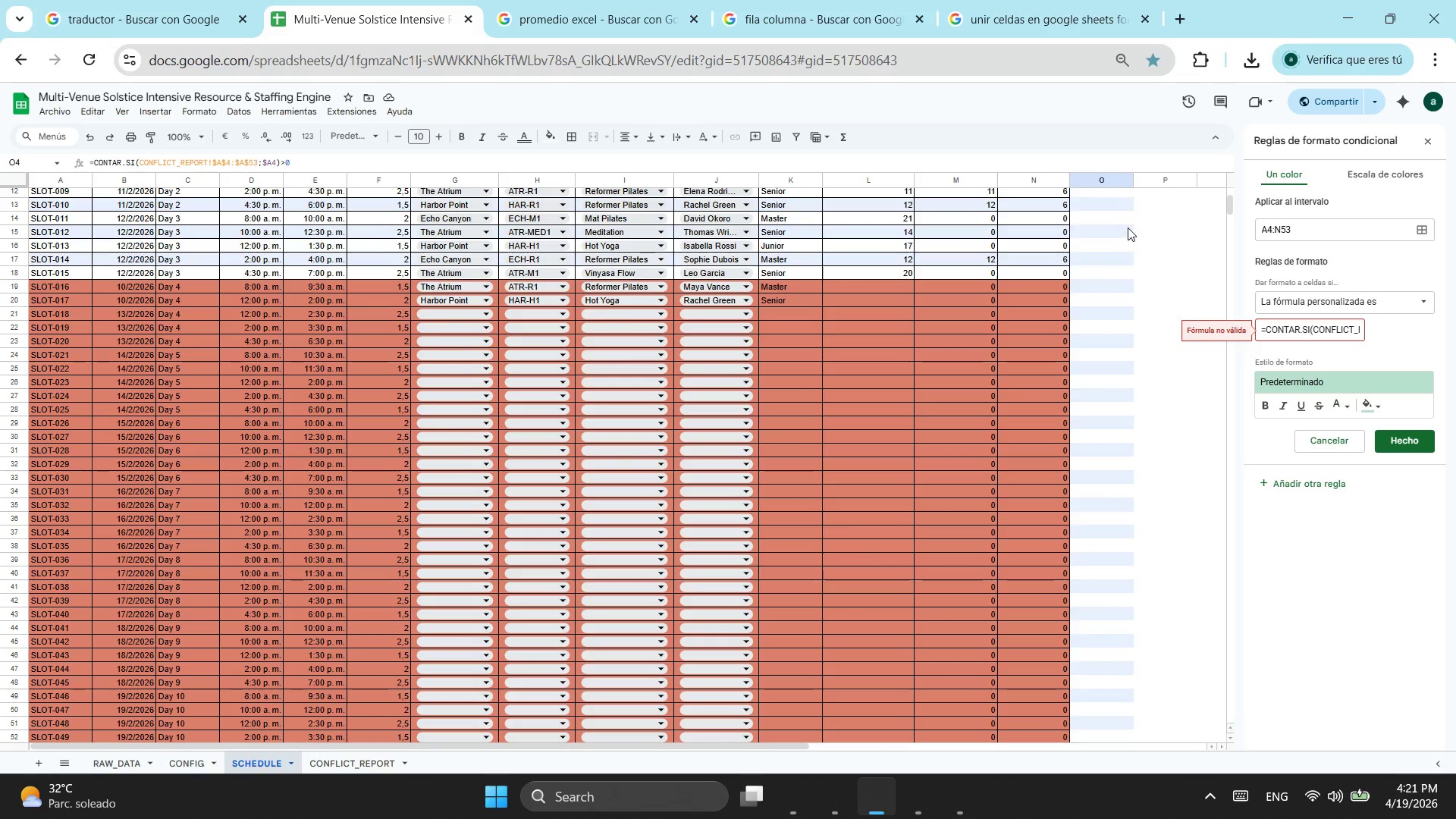 
scroll: coordinate [1126, 226], scroll_direction: up, amount: 1.0
 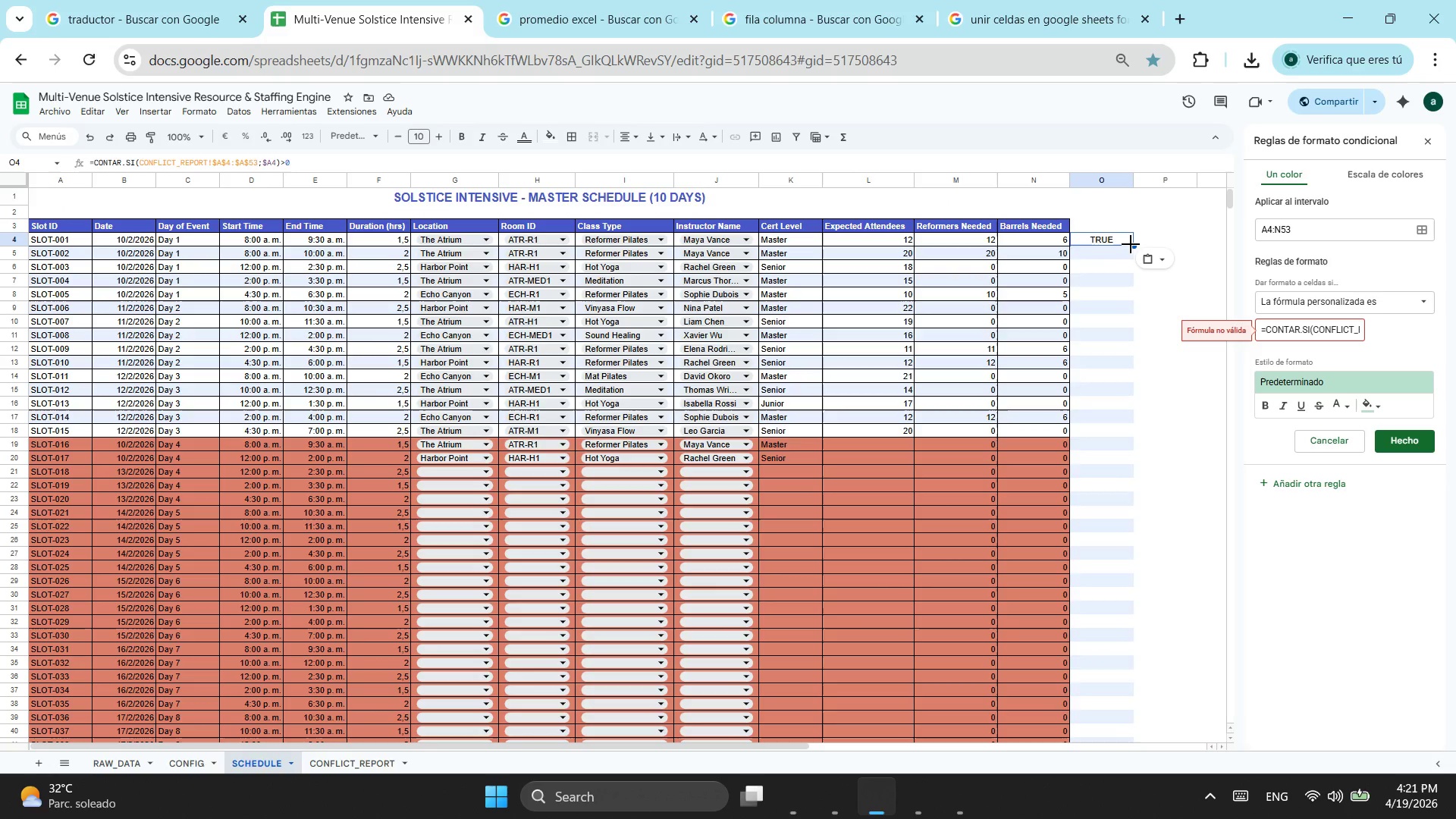 
left_click_drag(start_coordinate=[1131, 244], to_coordinate=[1132, 322])
 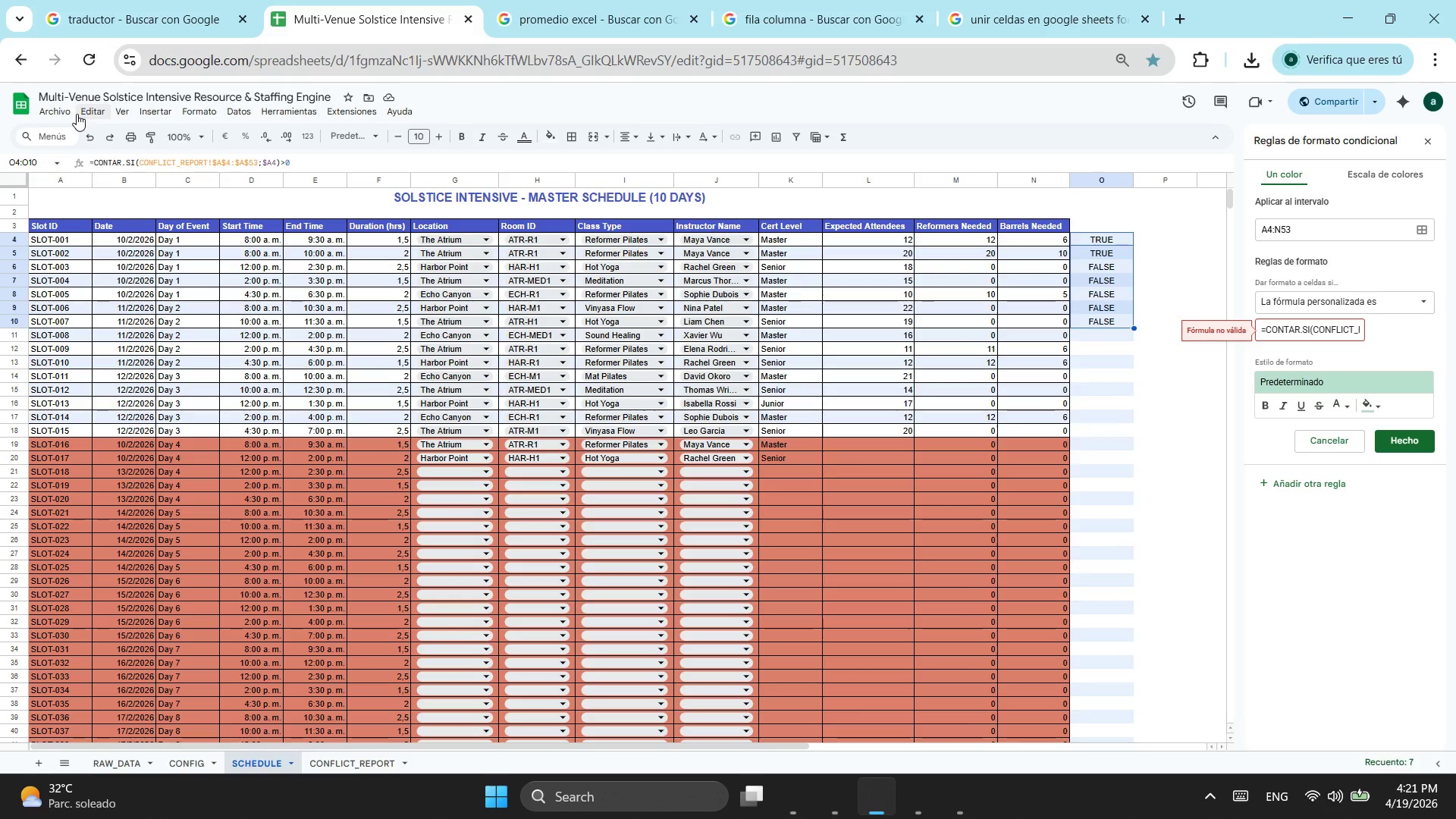 
wait(12.62)
 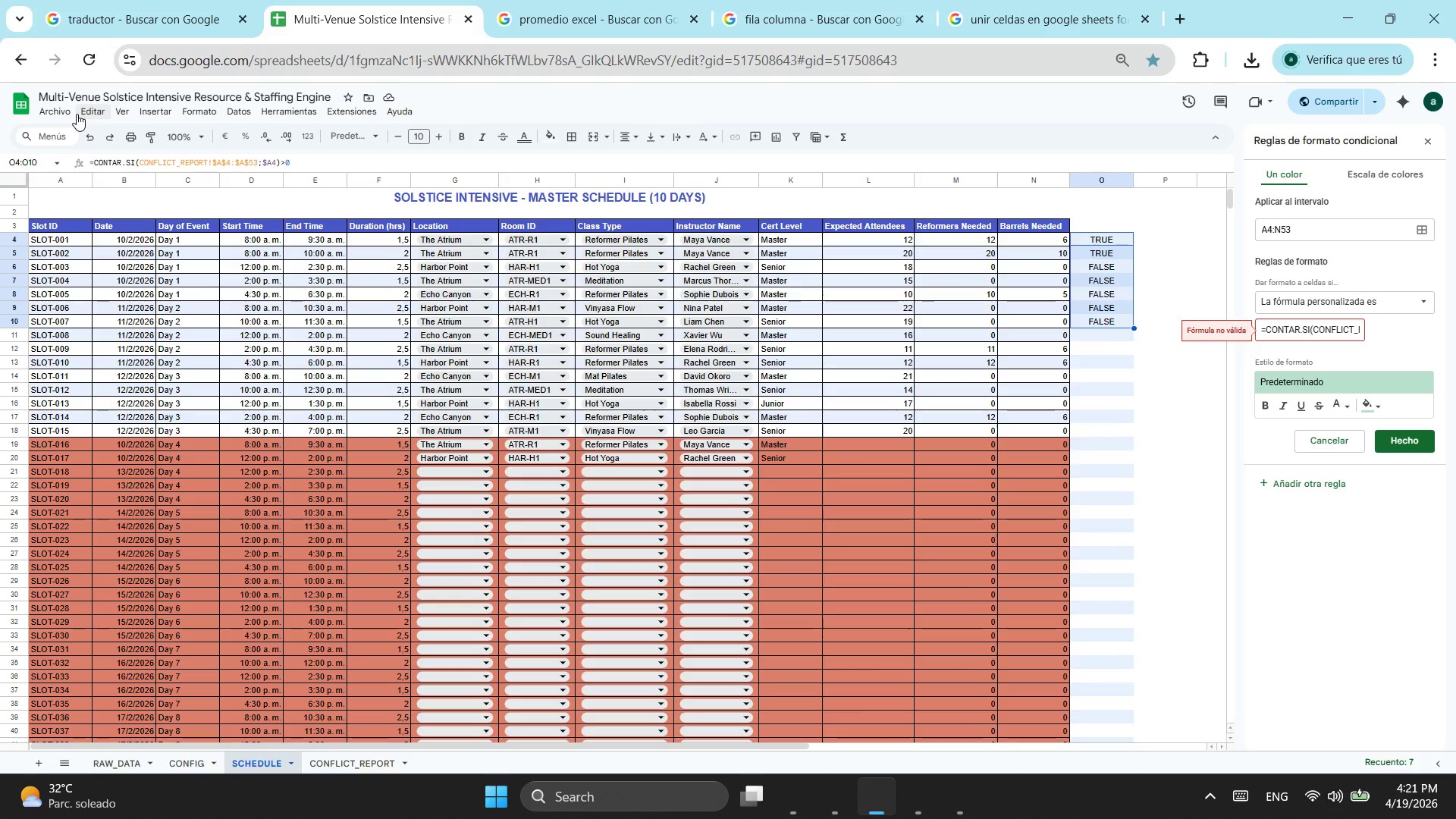 
double_click([84, 138])
 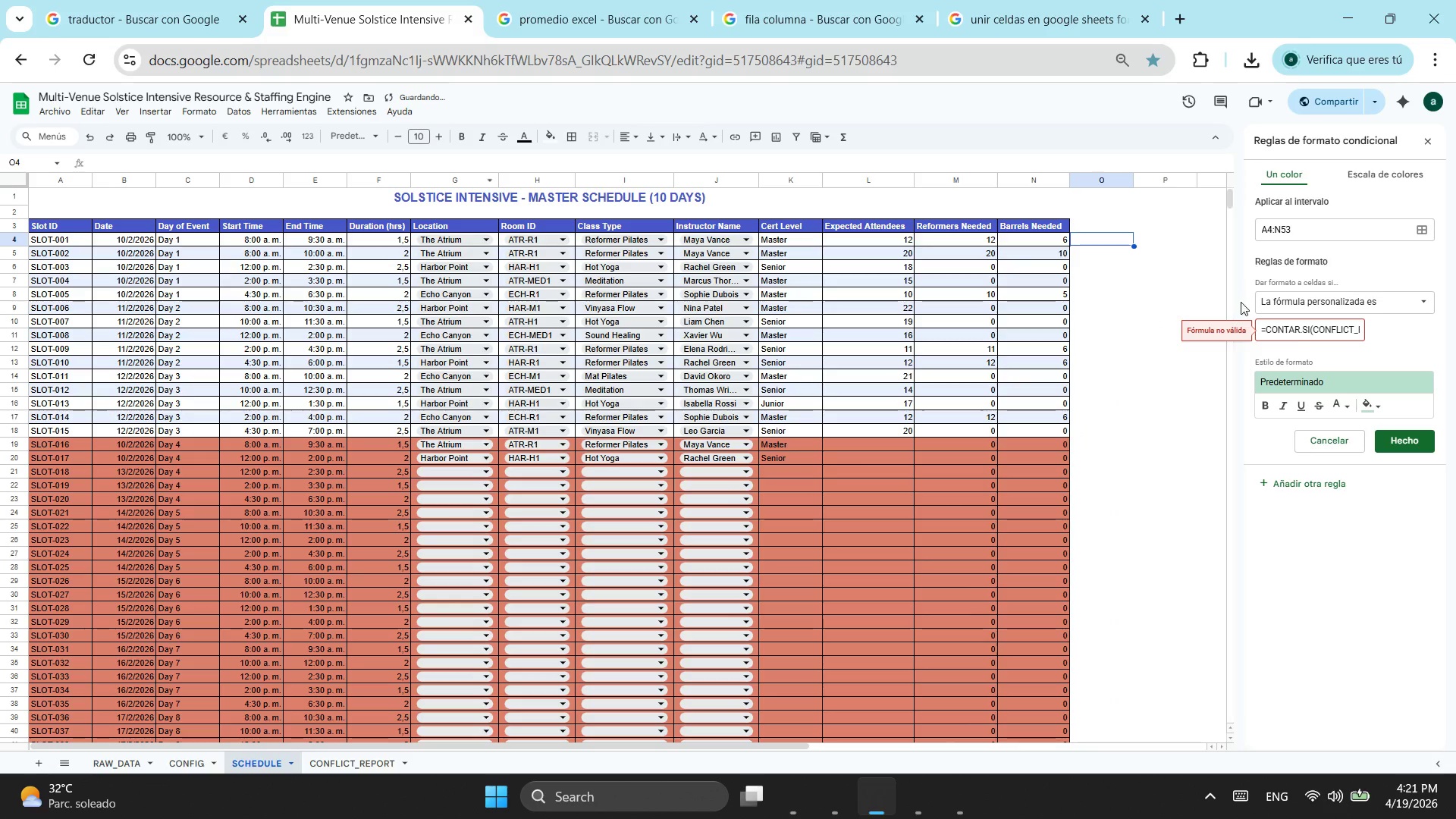 
left_click([1304, 334])
 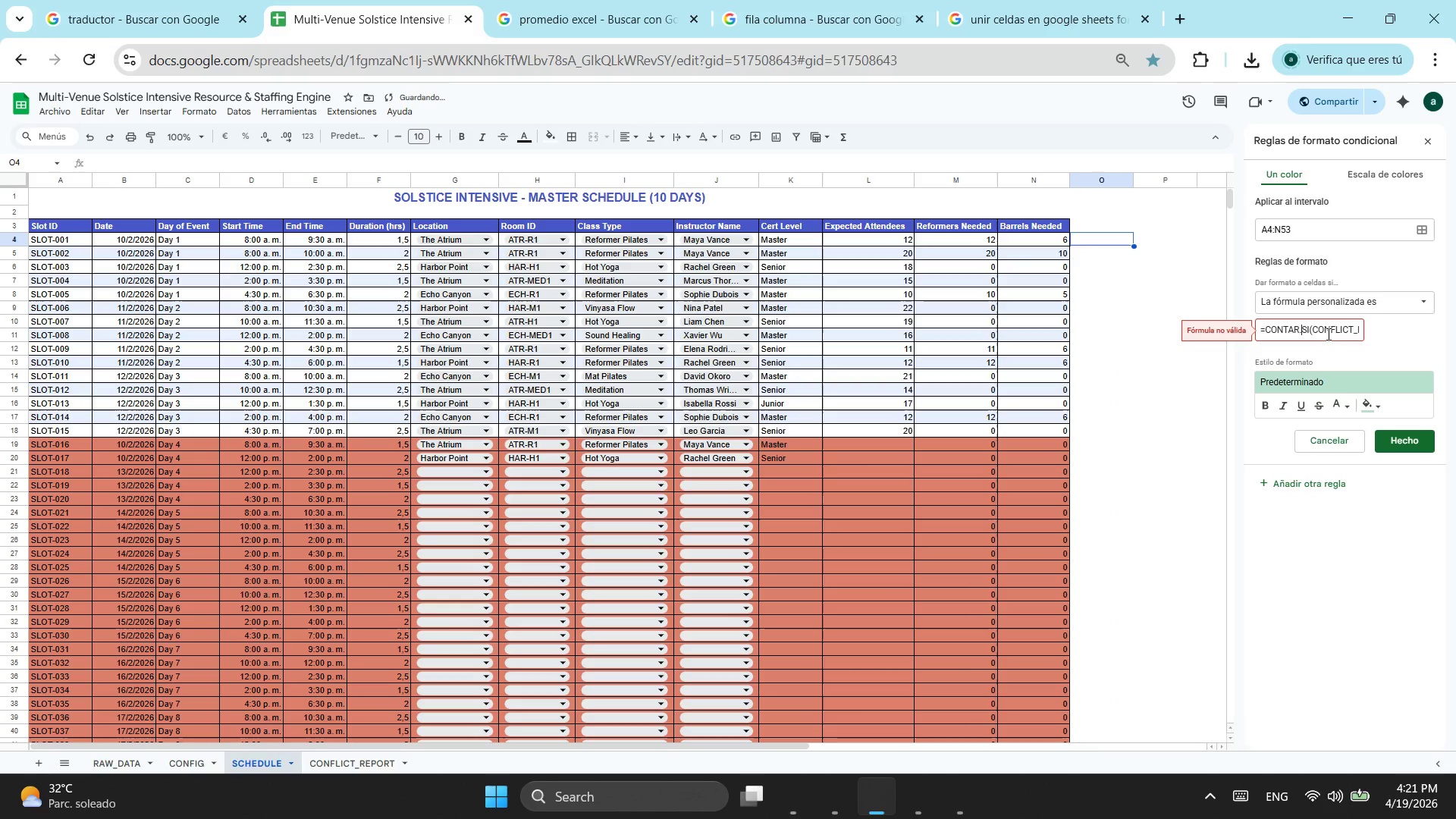 
left_click([1327, 334])
 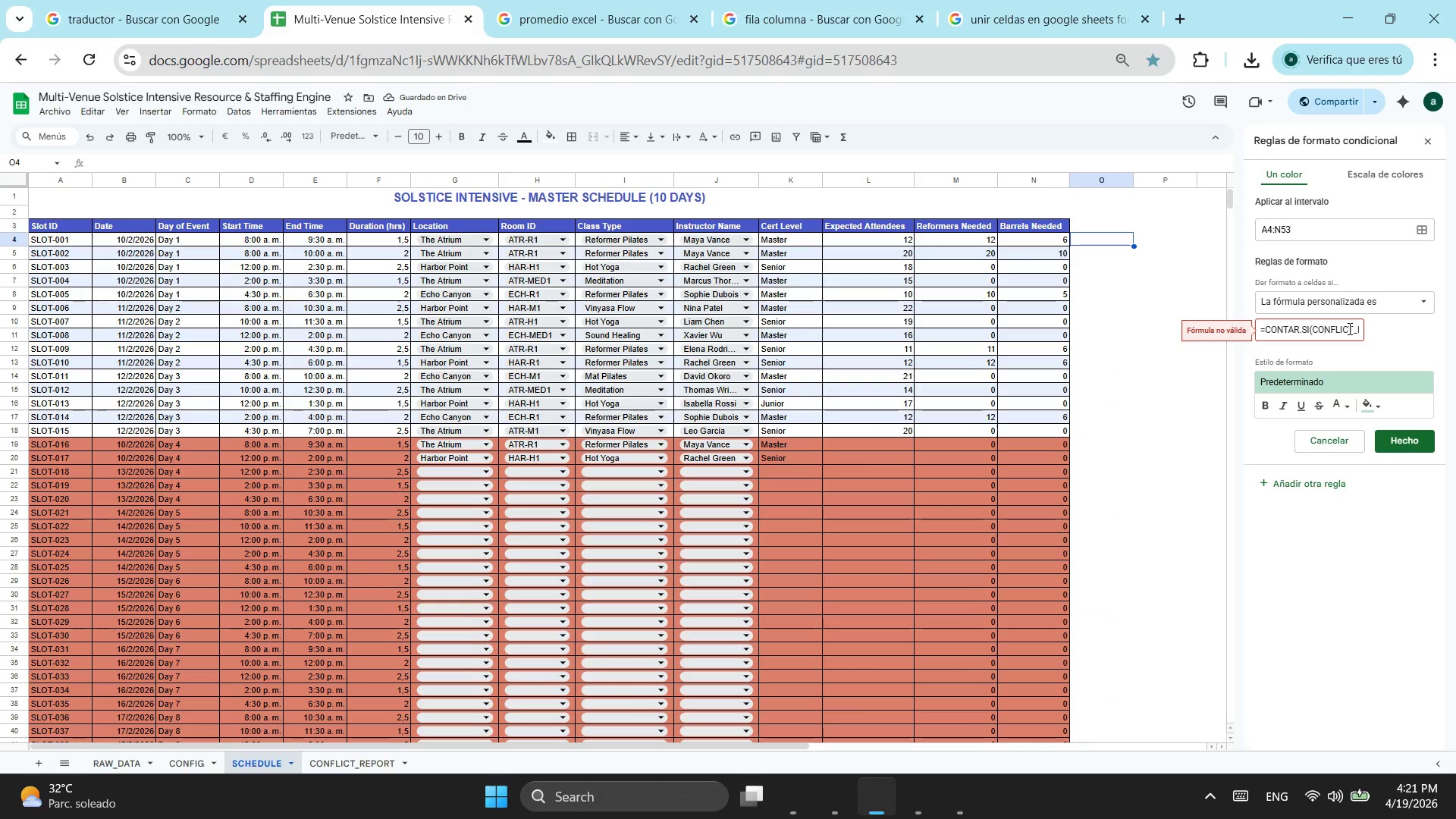 
hold_key(key=ArrowRight, duration=1.5)
 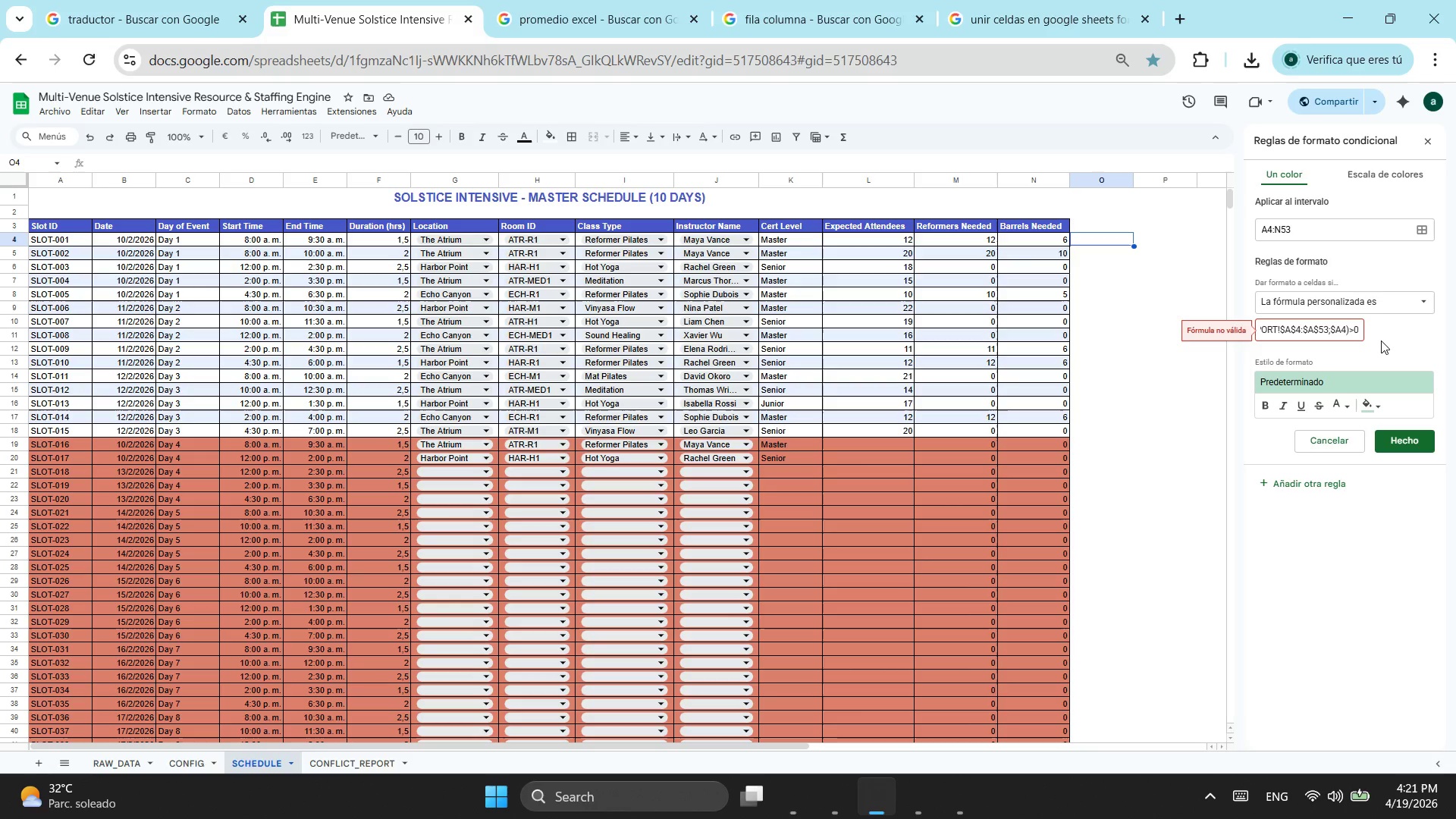 
hold_key(key=ArrowRight, duration=0.39)
 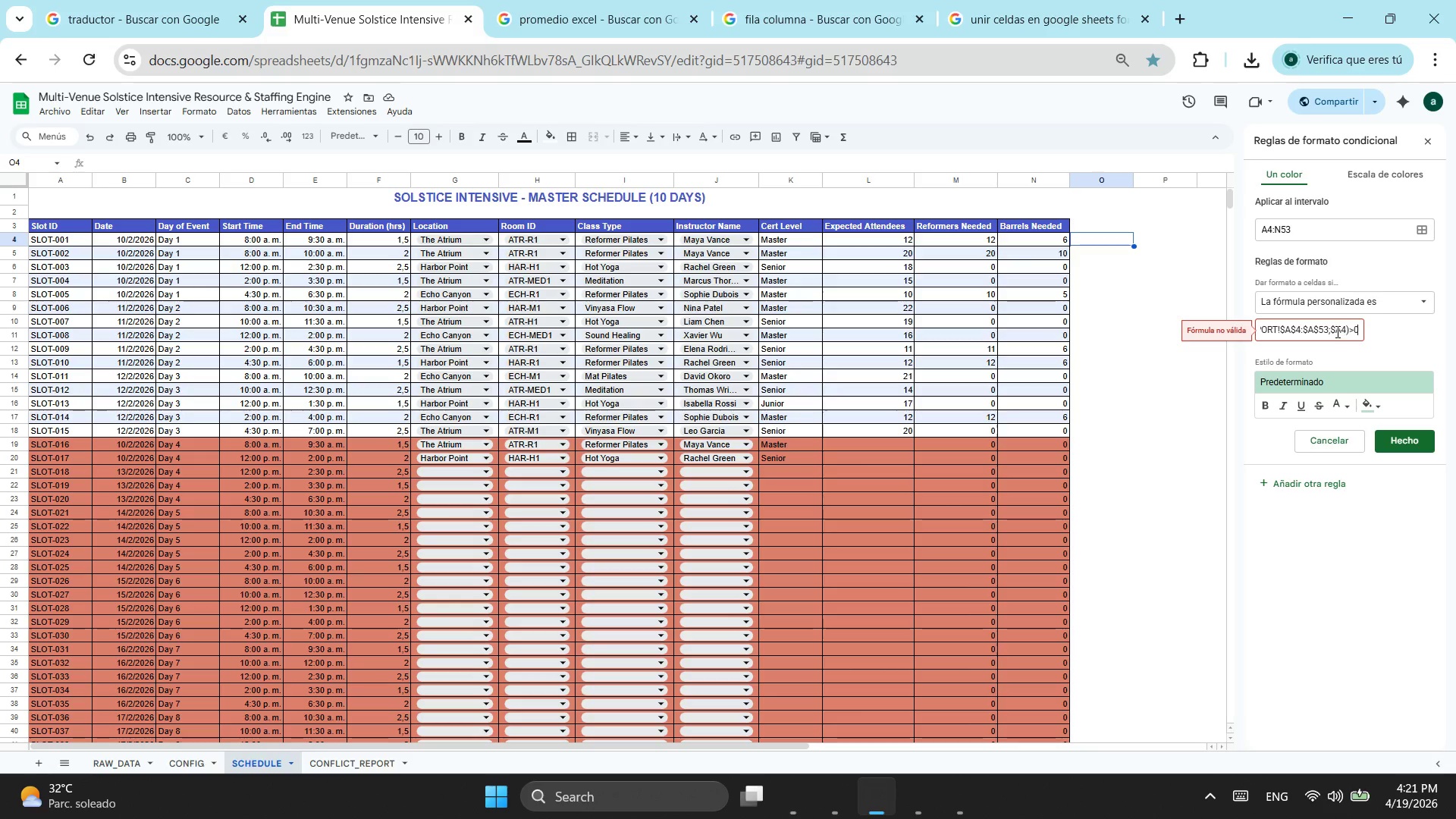 
left_click([1336, 331])
 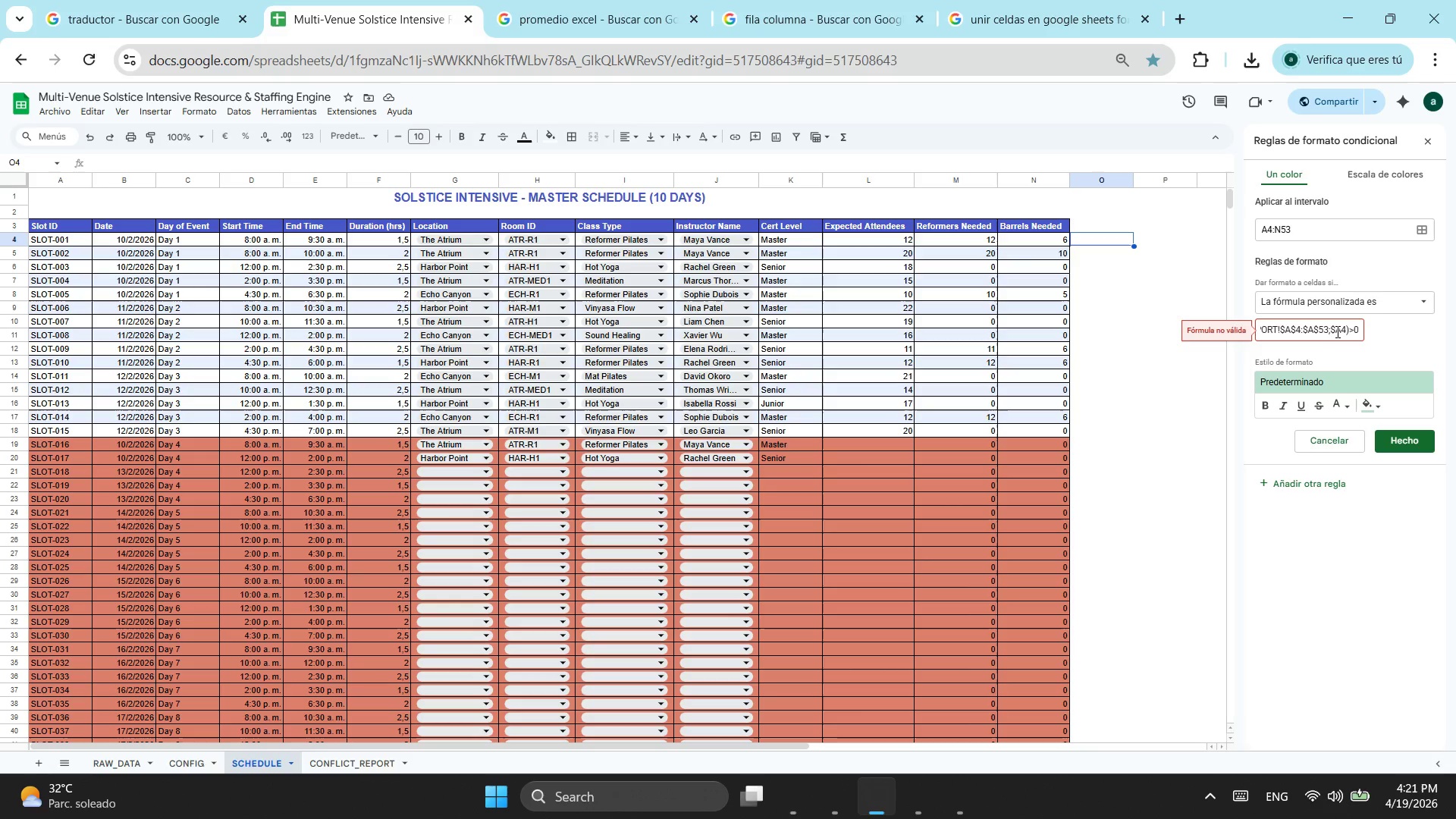 
key(Backspace)
 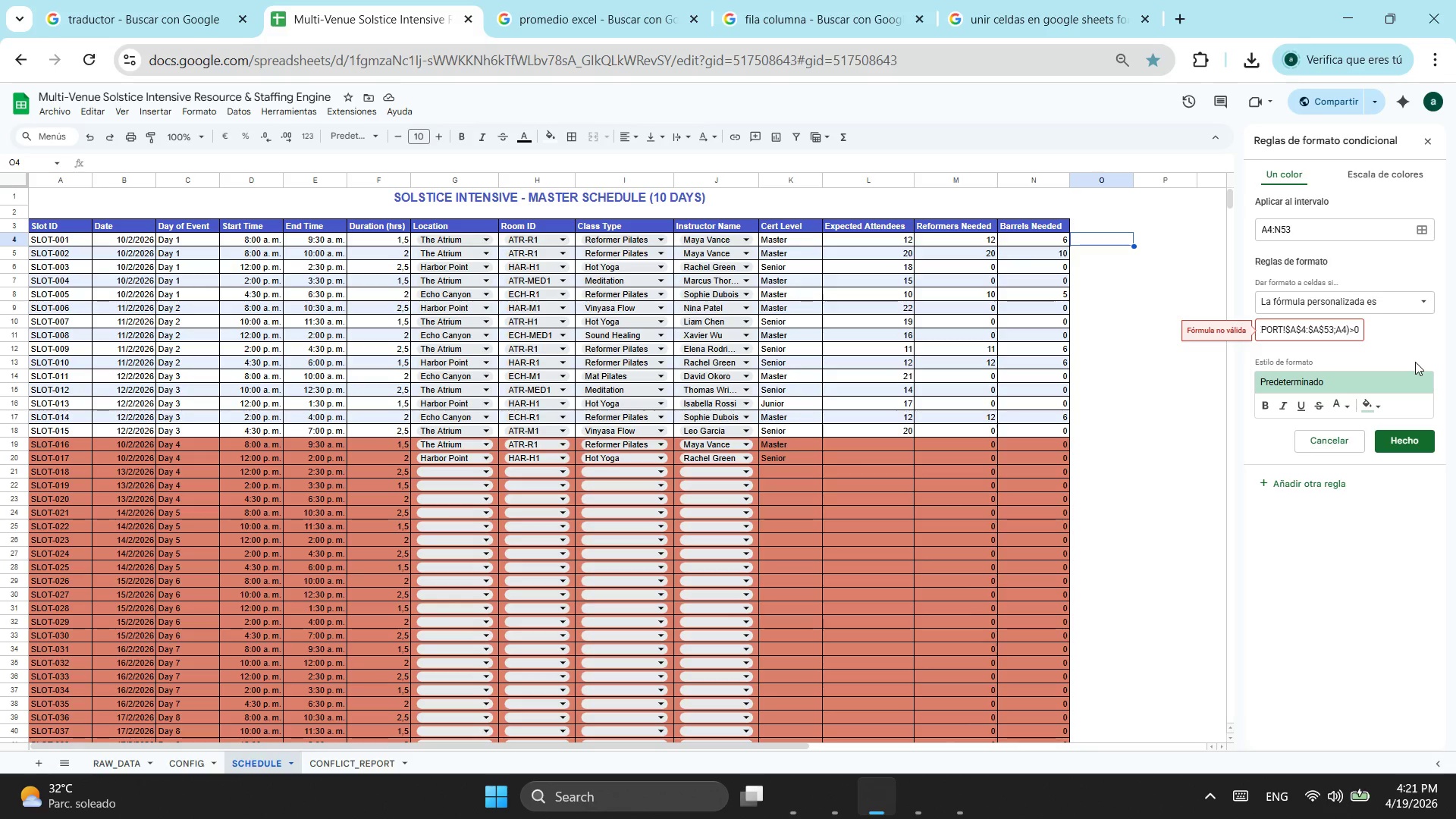 
key(Enter)
 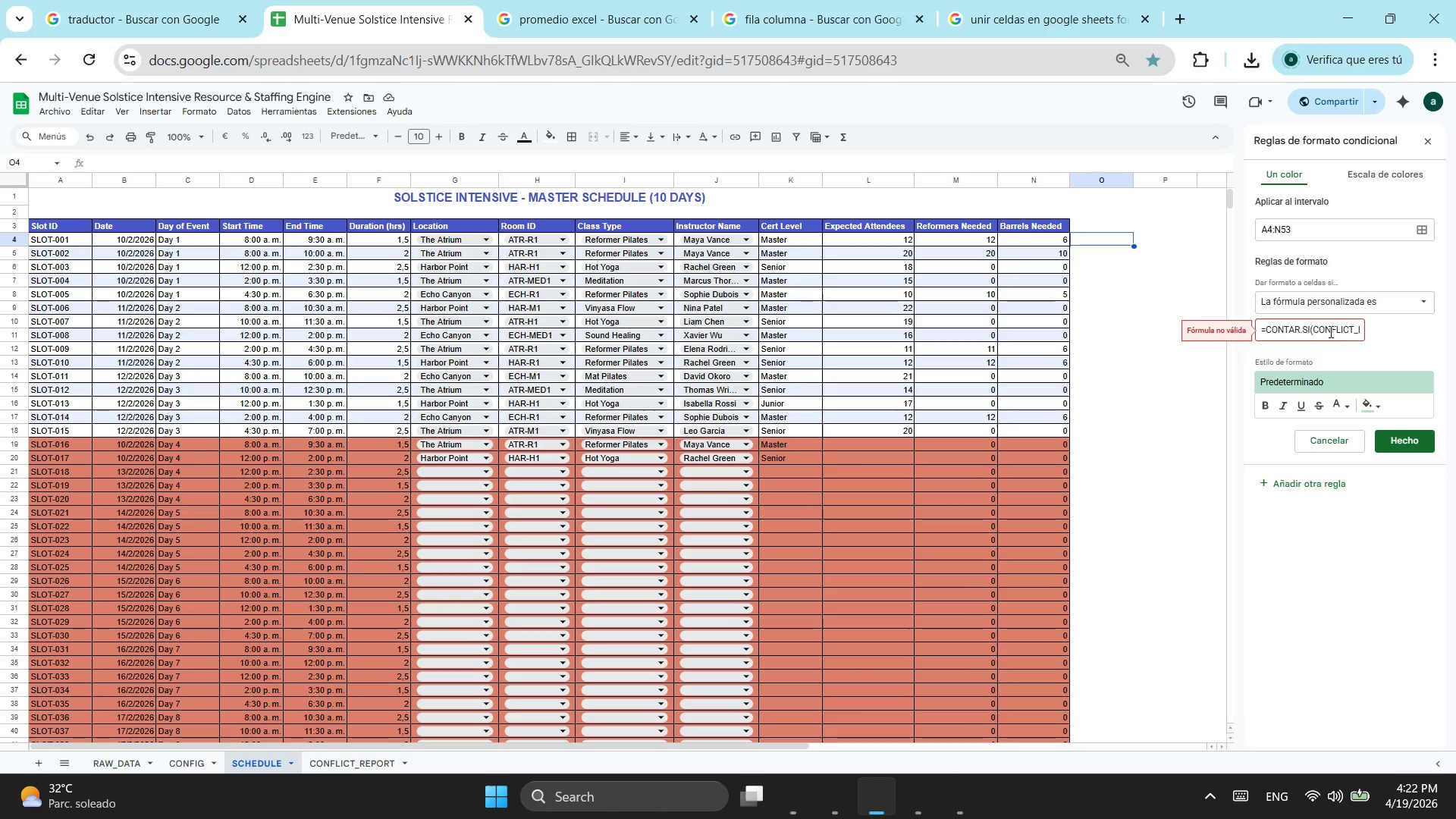 
left_click([1308, 333])
 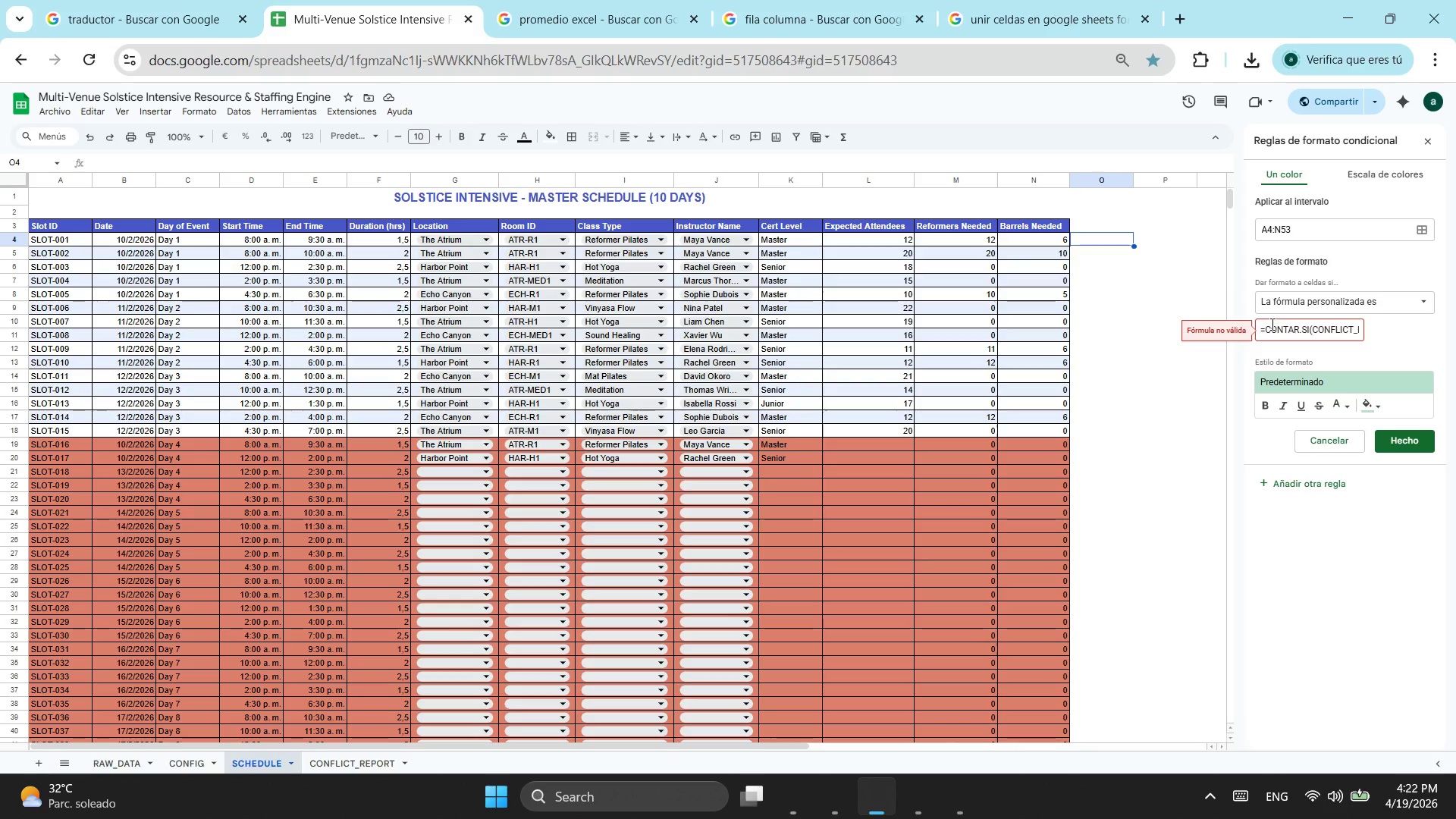 
wait(6.97)
 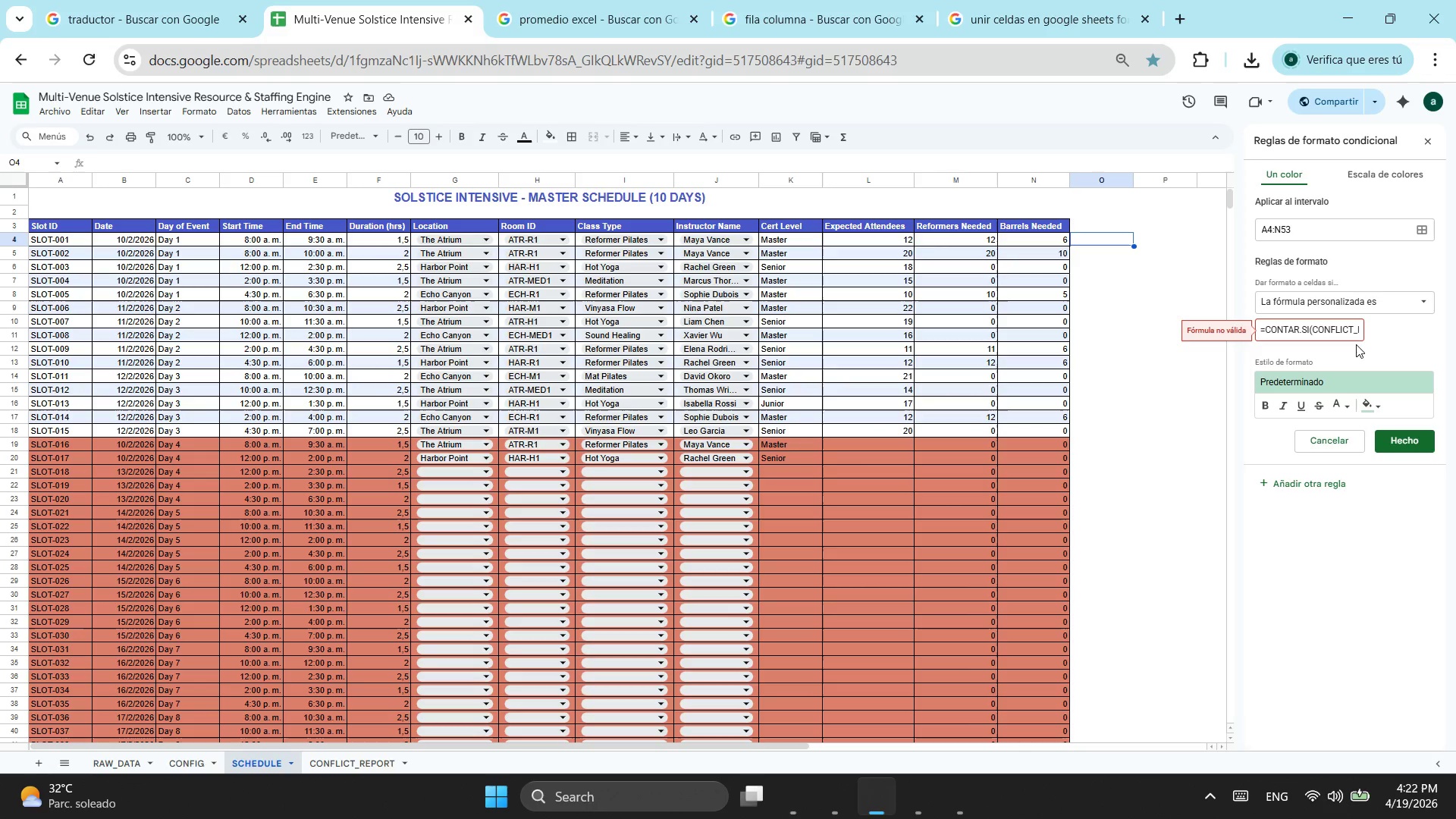 
left_click_drag(start_coordinate=[1258, 328], to_coordinate=[1455, 337])
 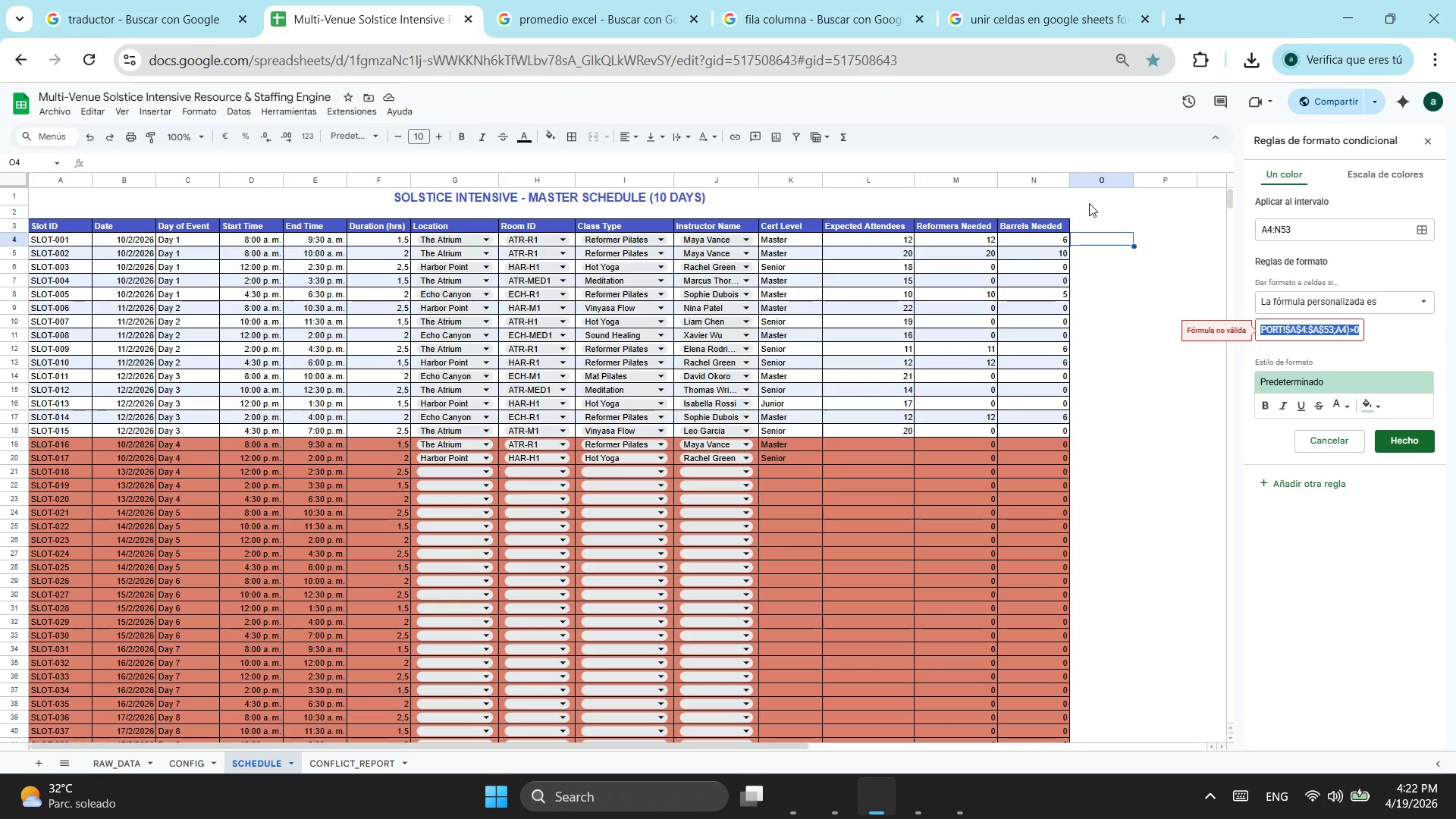 
key(Control+ControlLeft)
 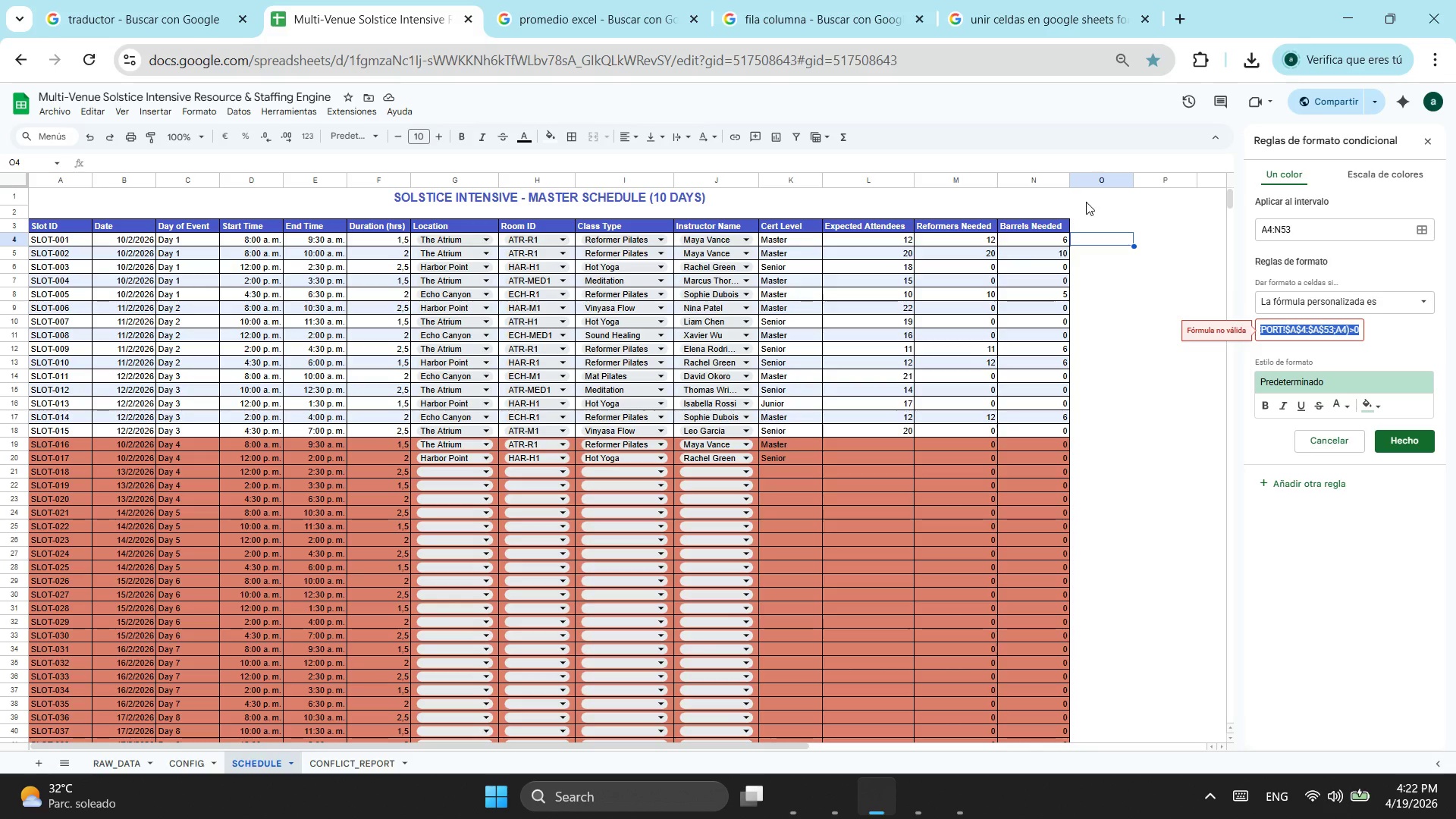 
key(Control+C)
 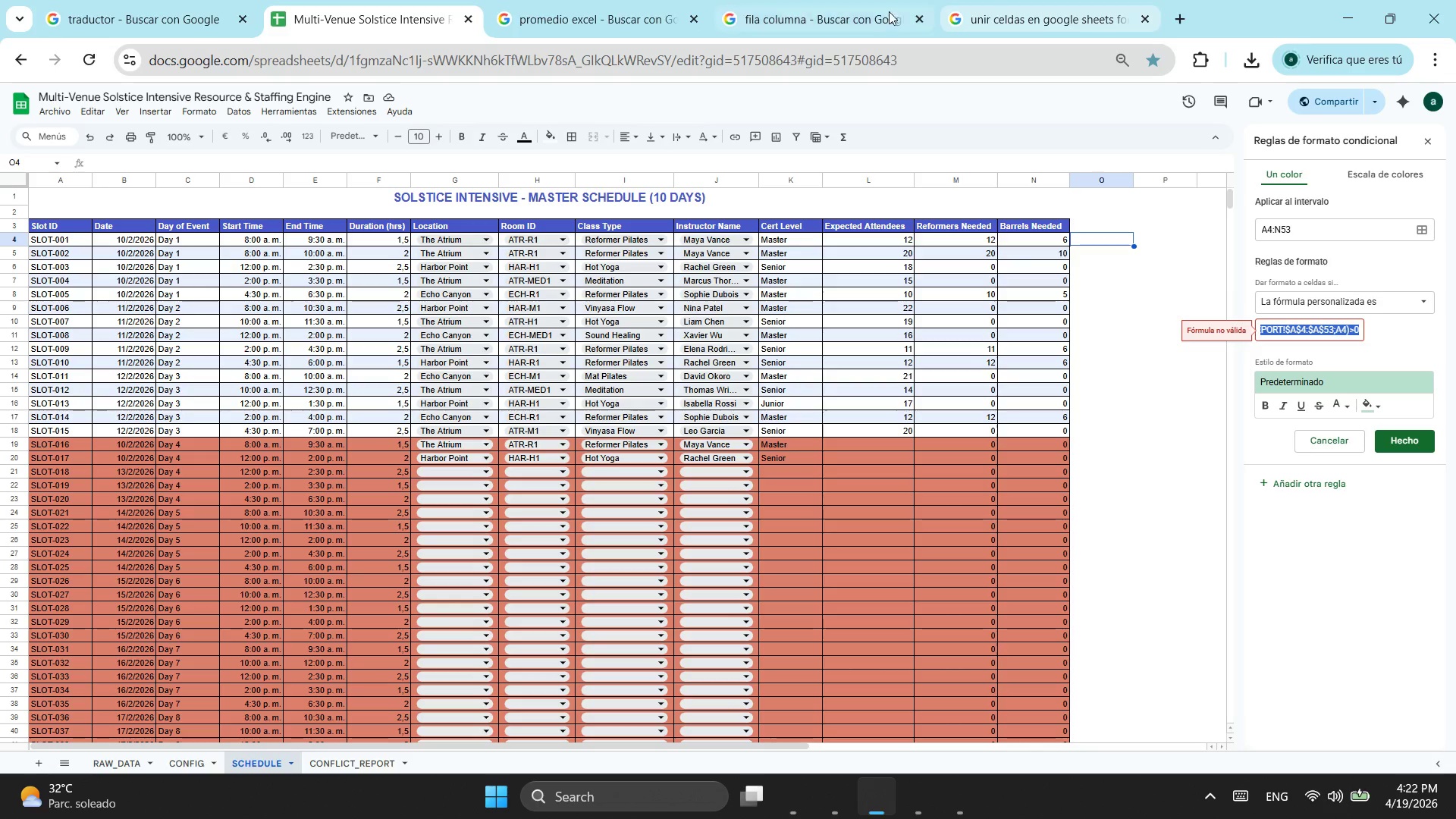 
left_click([977, 11])
 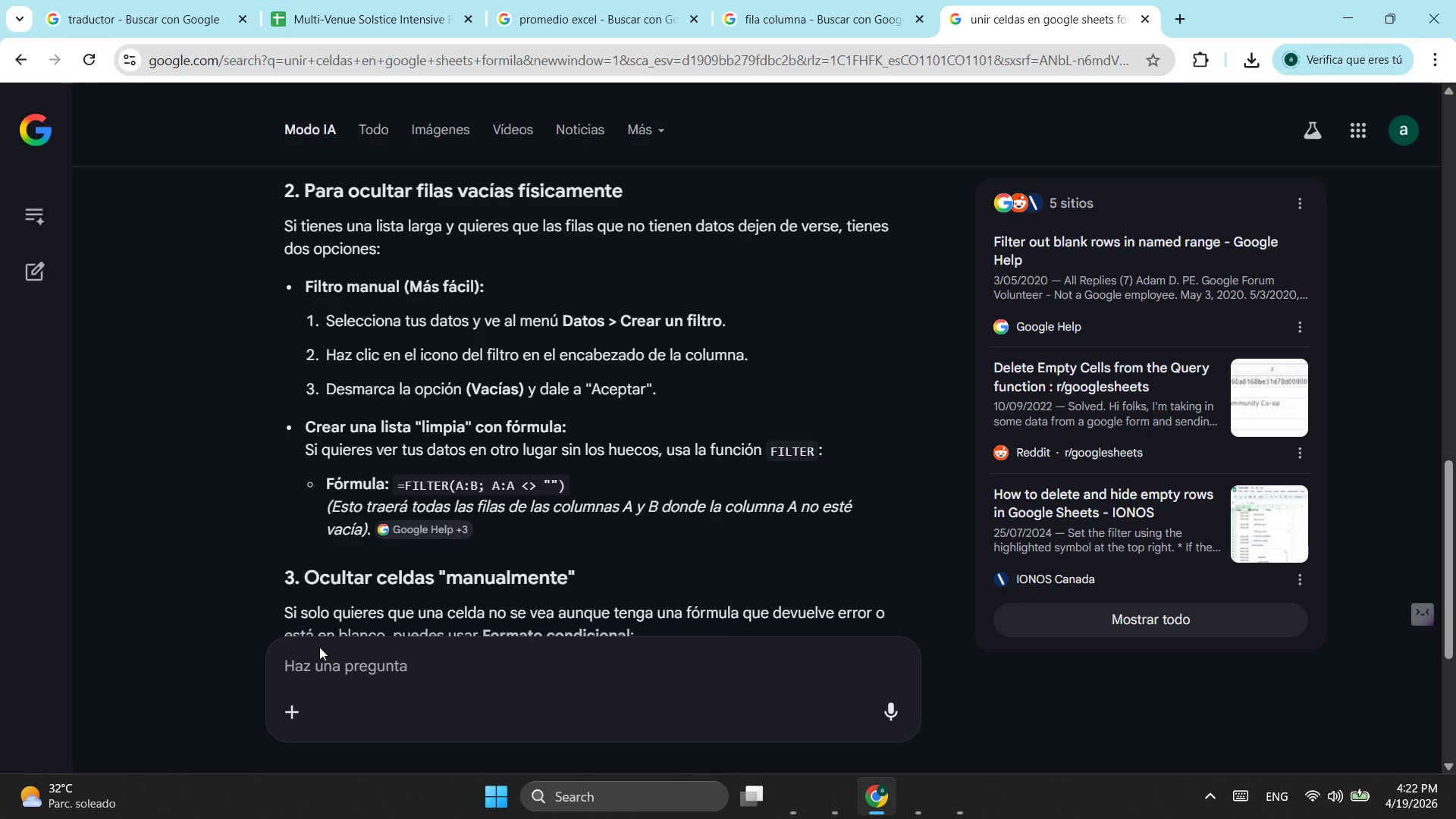 
left_click([413, 674])
 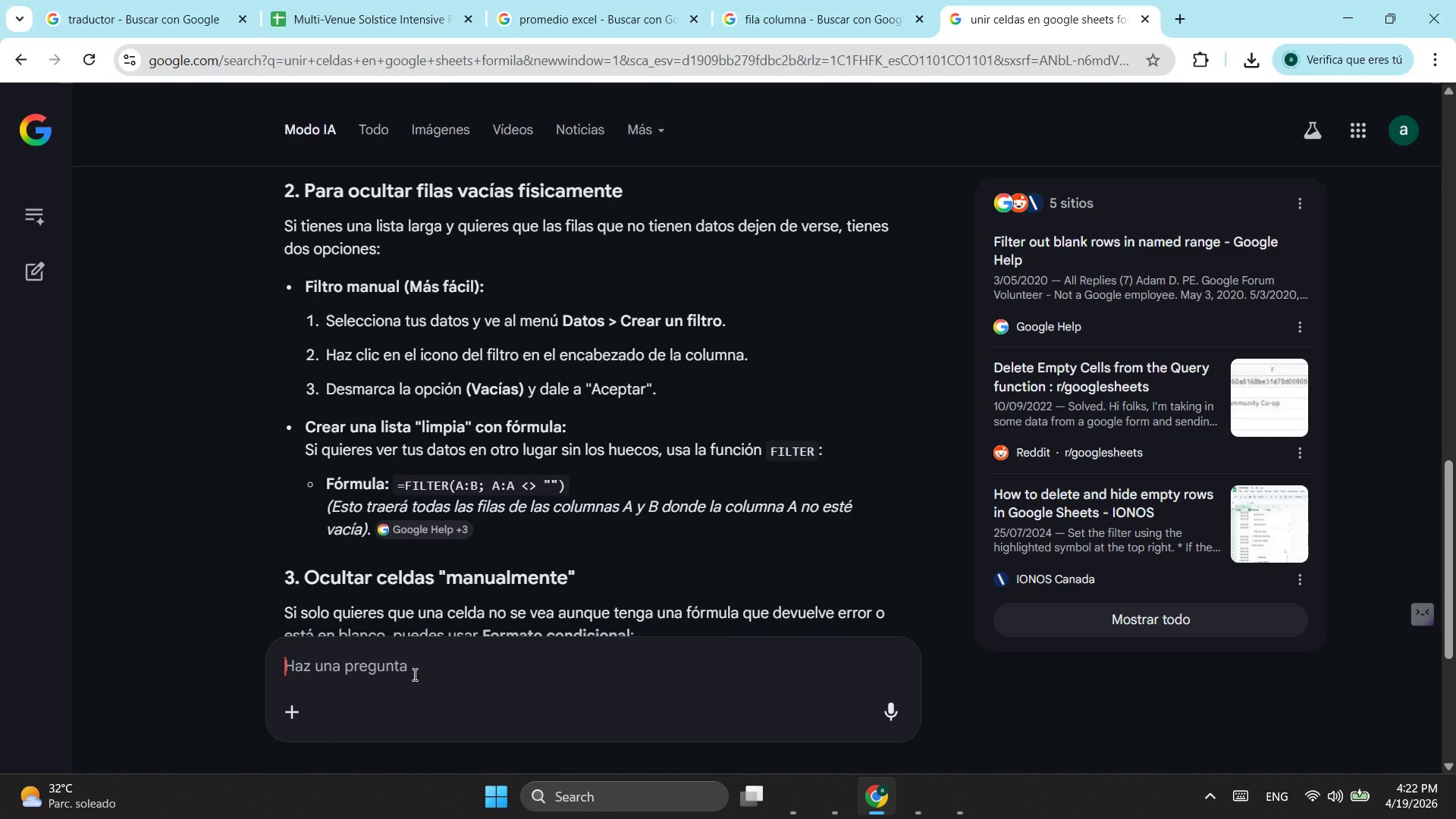 
key(Control+V)
 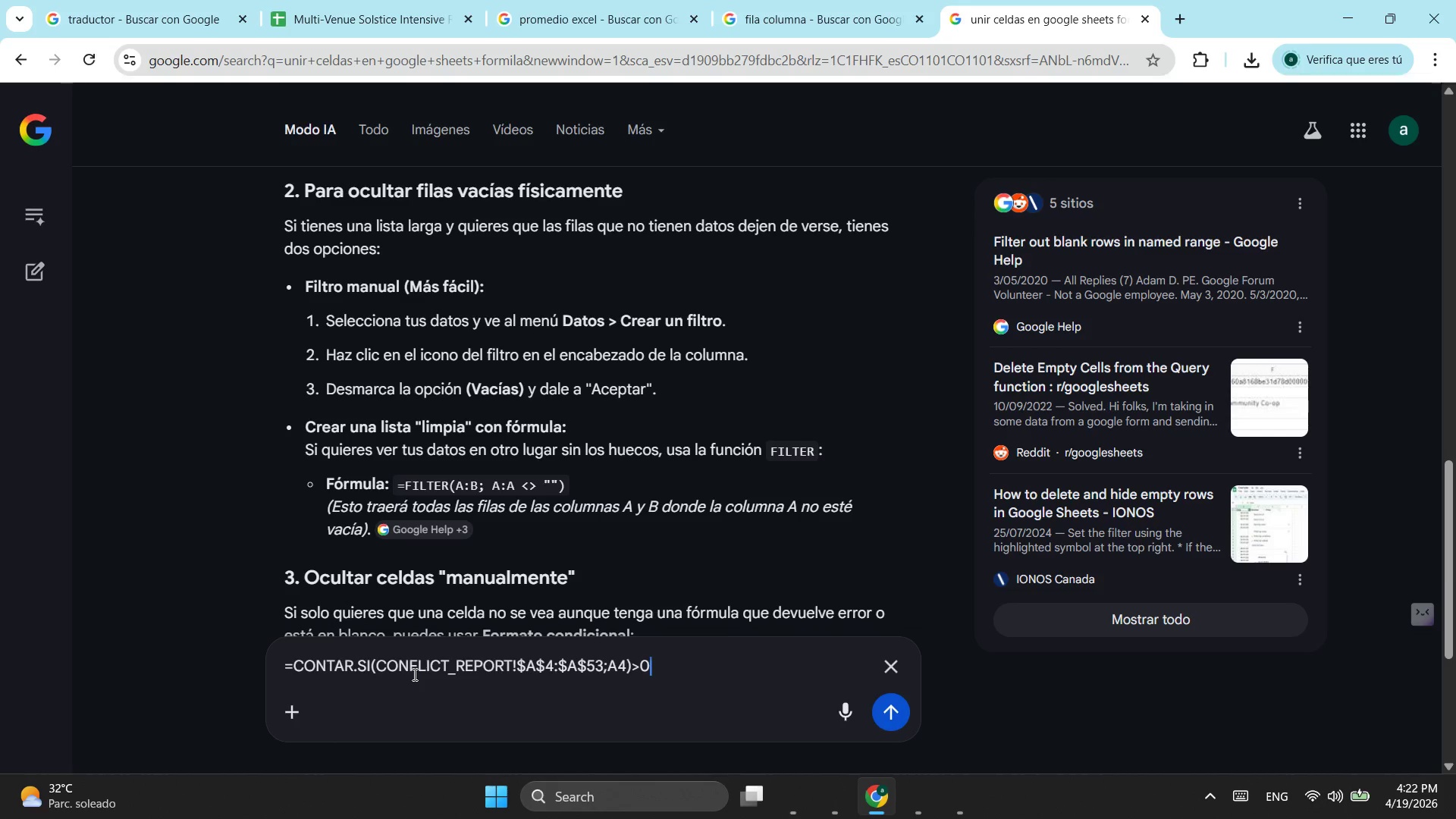 
type( formula no validad para c)
key(Backspace)
type(formato condicional porqu)
 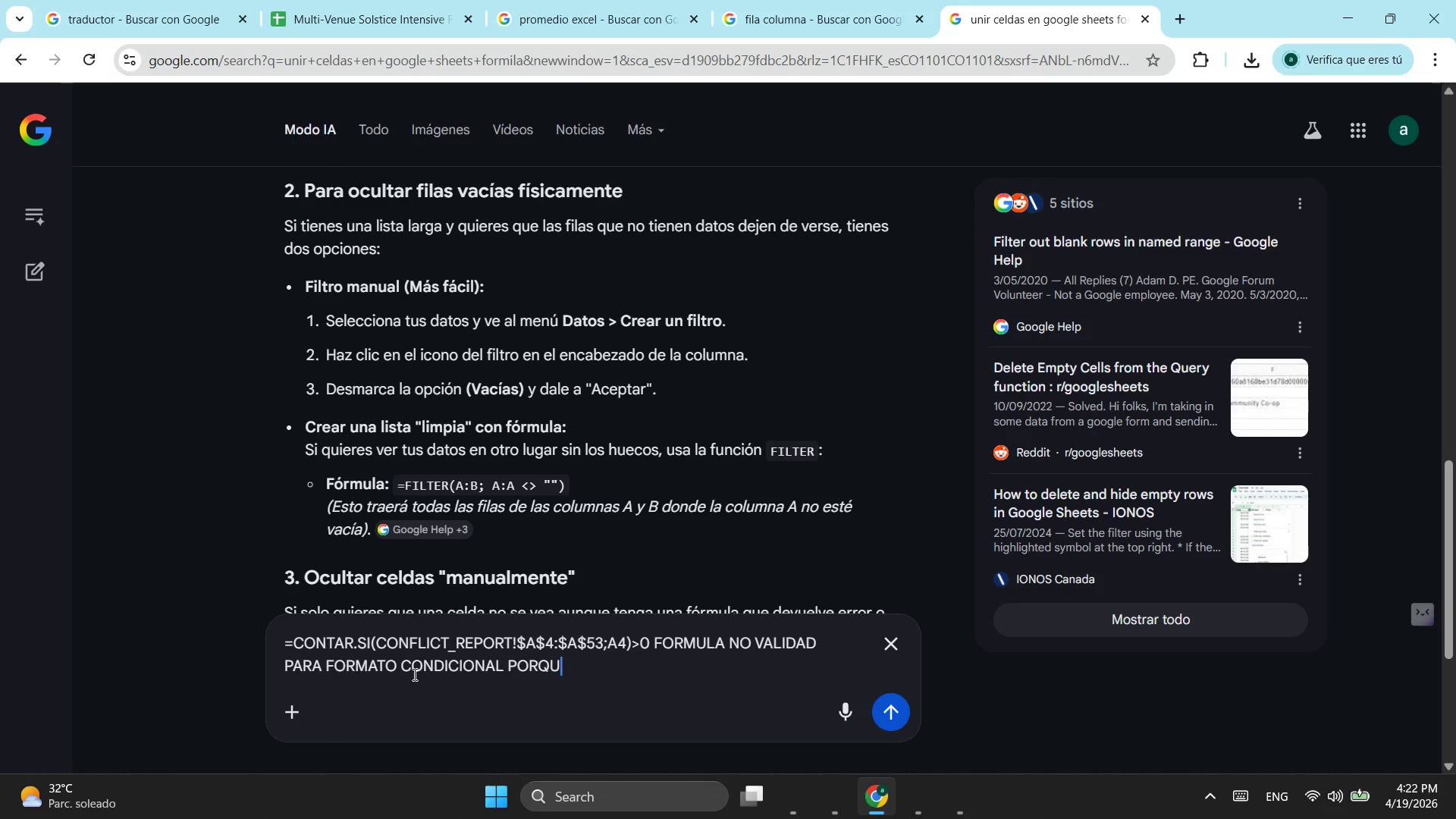 
key(Enter)
 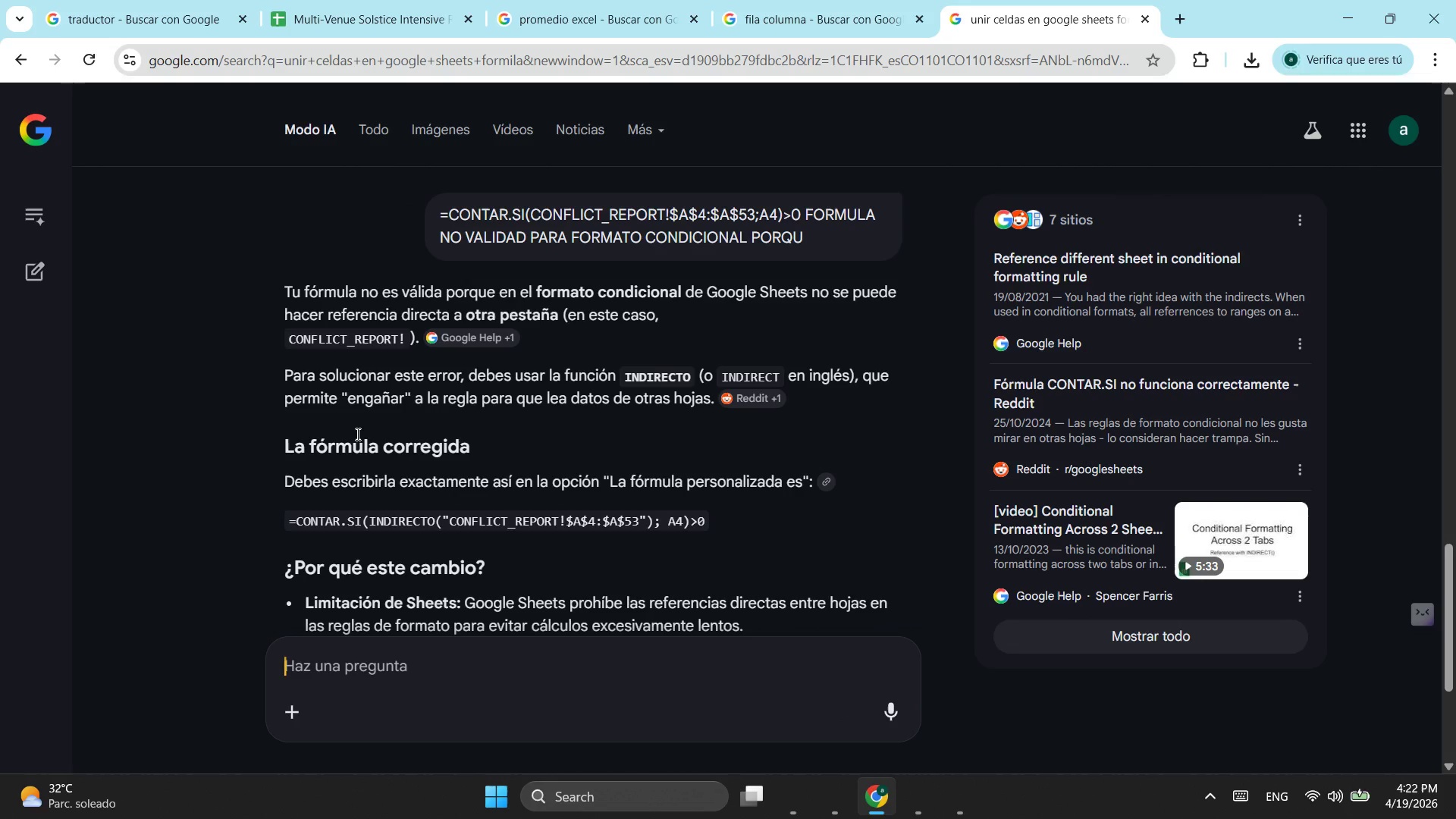 
wait(12.67)
 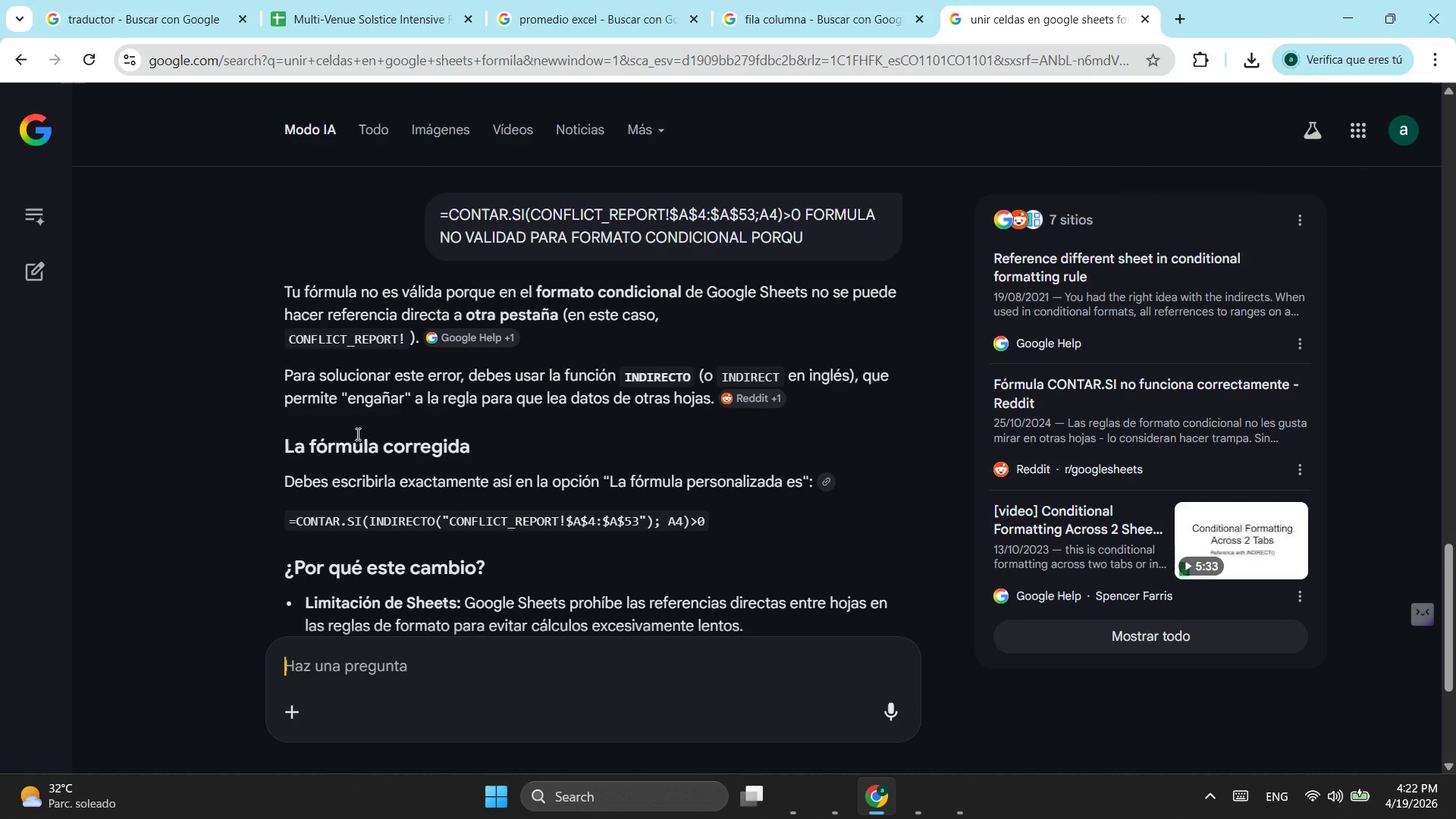 
scroll: coordinate [356, 434], scroll_direction: down, amount: 2.0
 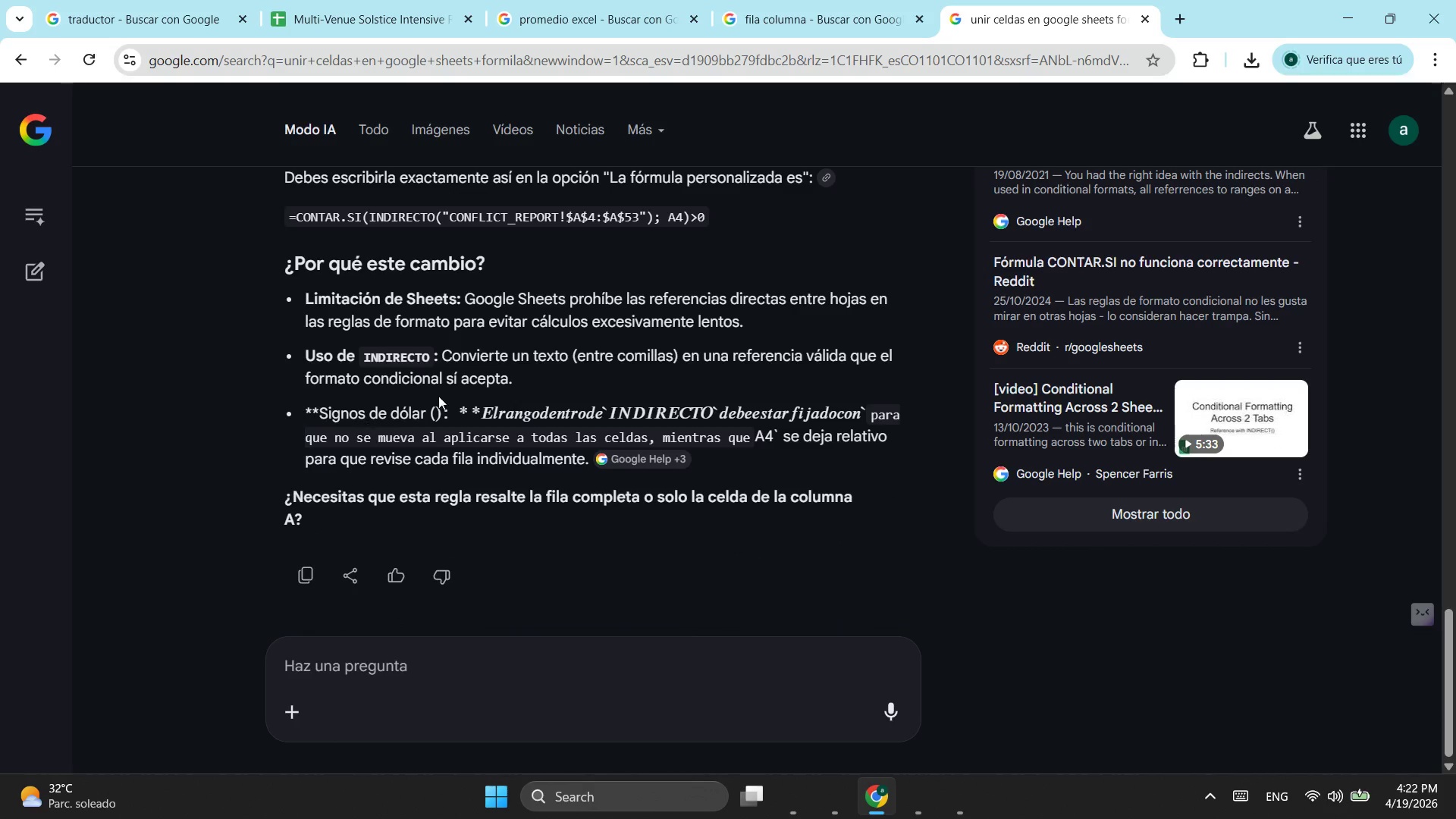 
scroll: coordinate [560, 364], scroll_direction: up, amount: 1.0
 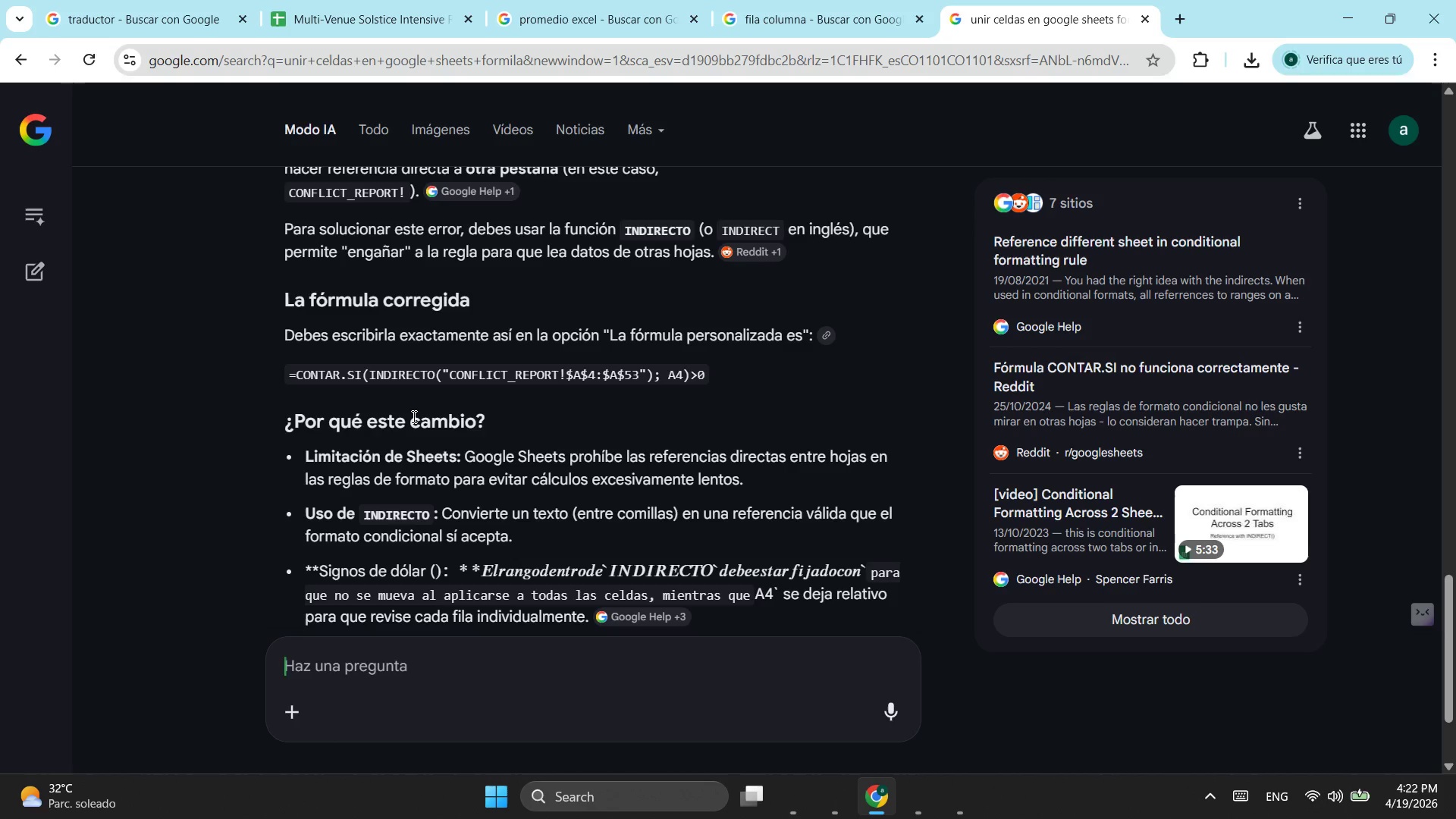 
wait(5.95)
 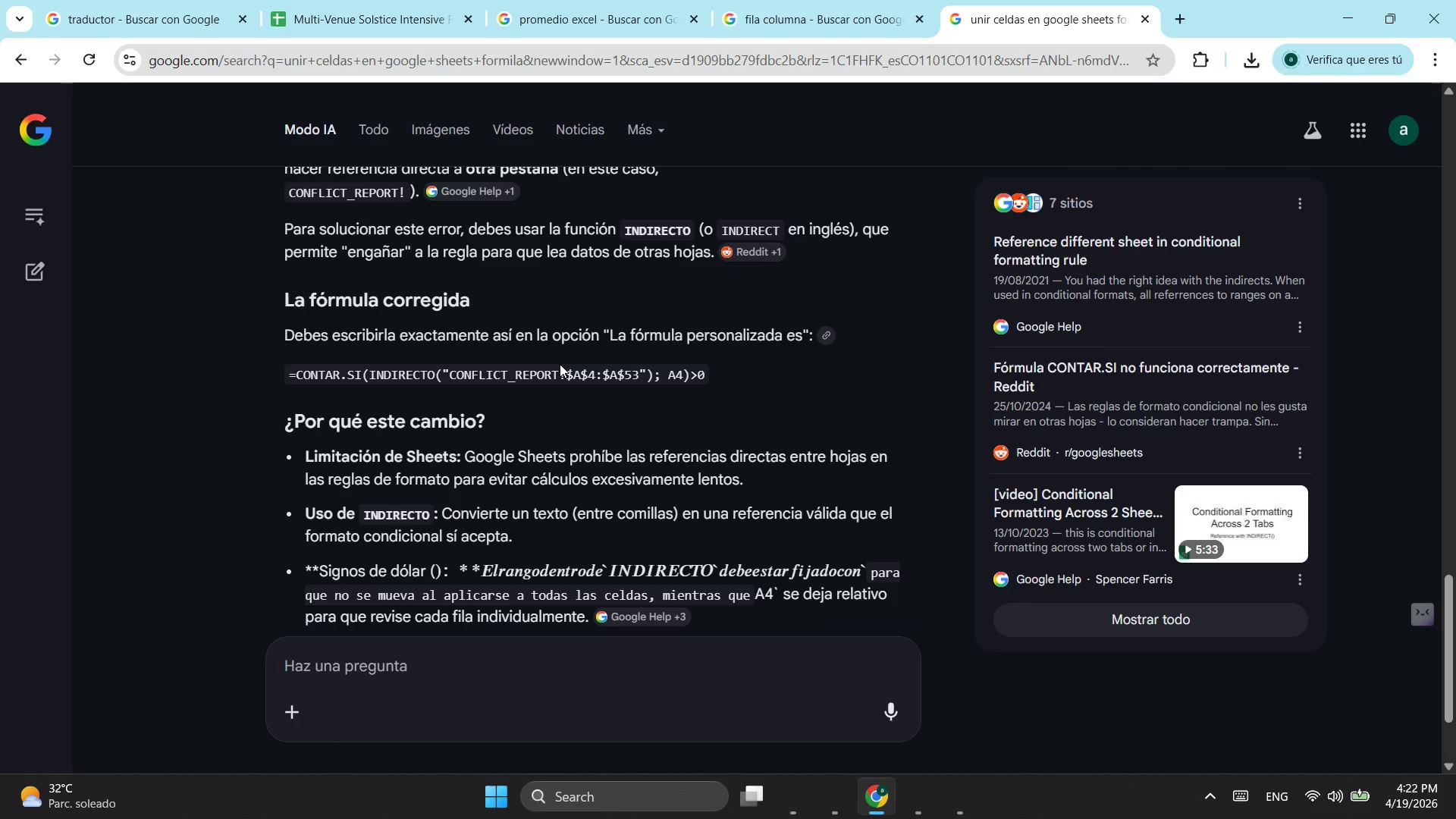 
left_click_drag(start_coordinate=[282, 370], to_coordinate=[722, 376])
 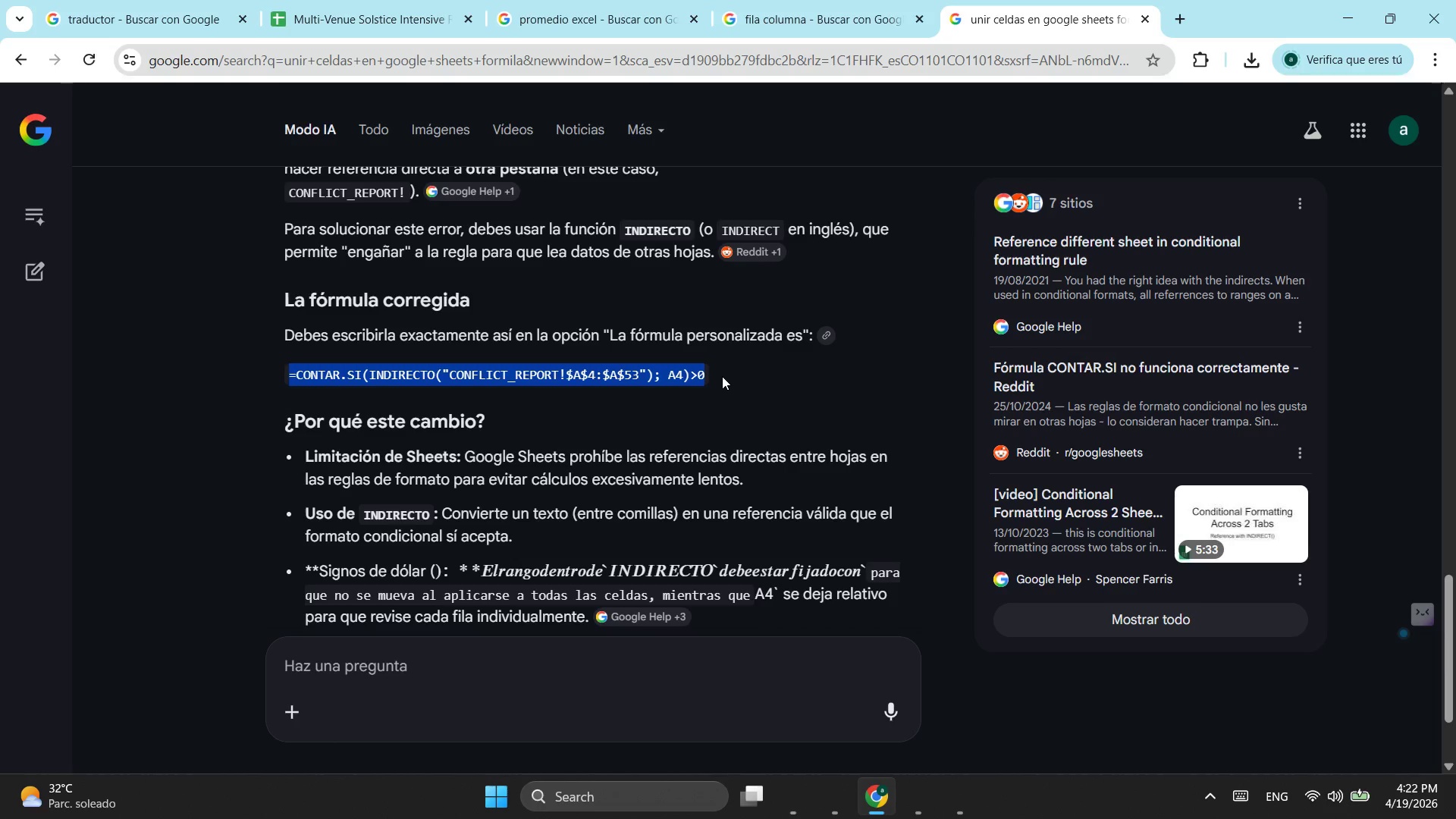 
key(Control+ControlLeft)
 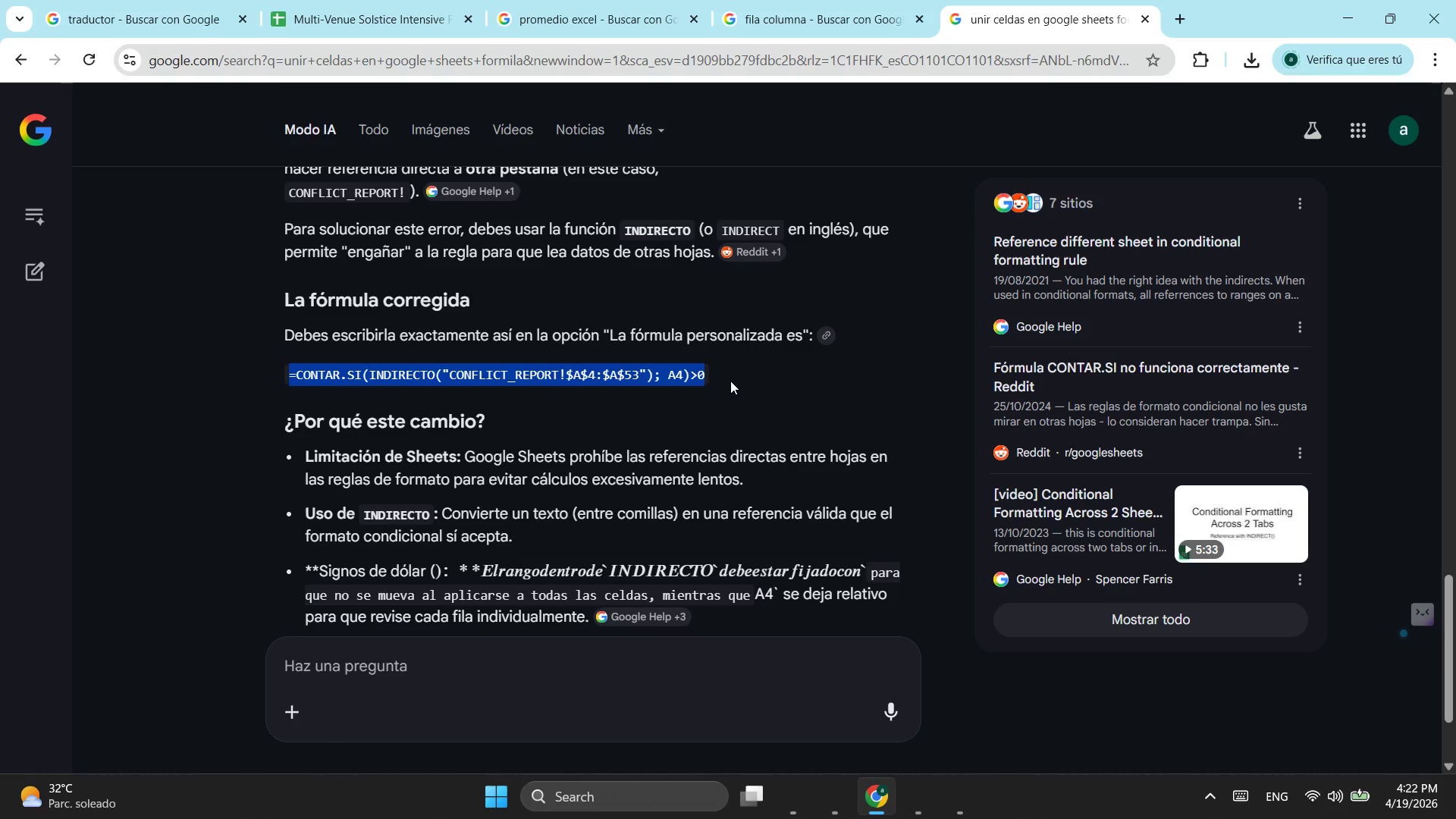 
key(Control+C)
 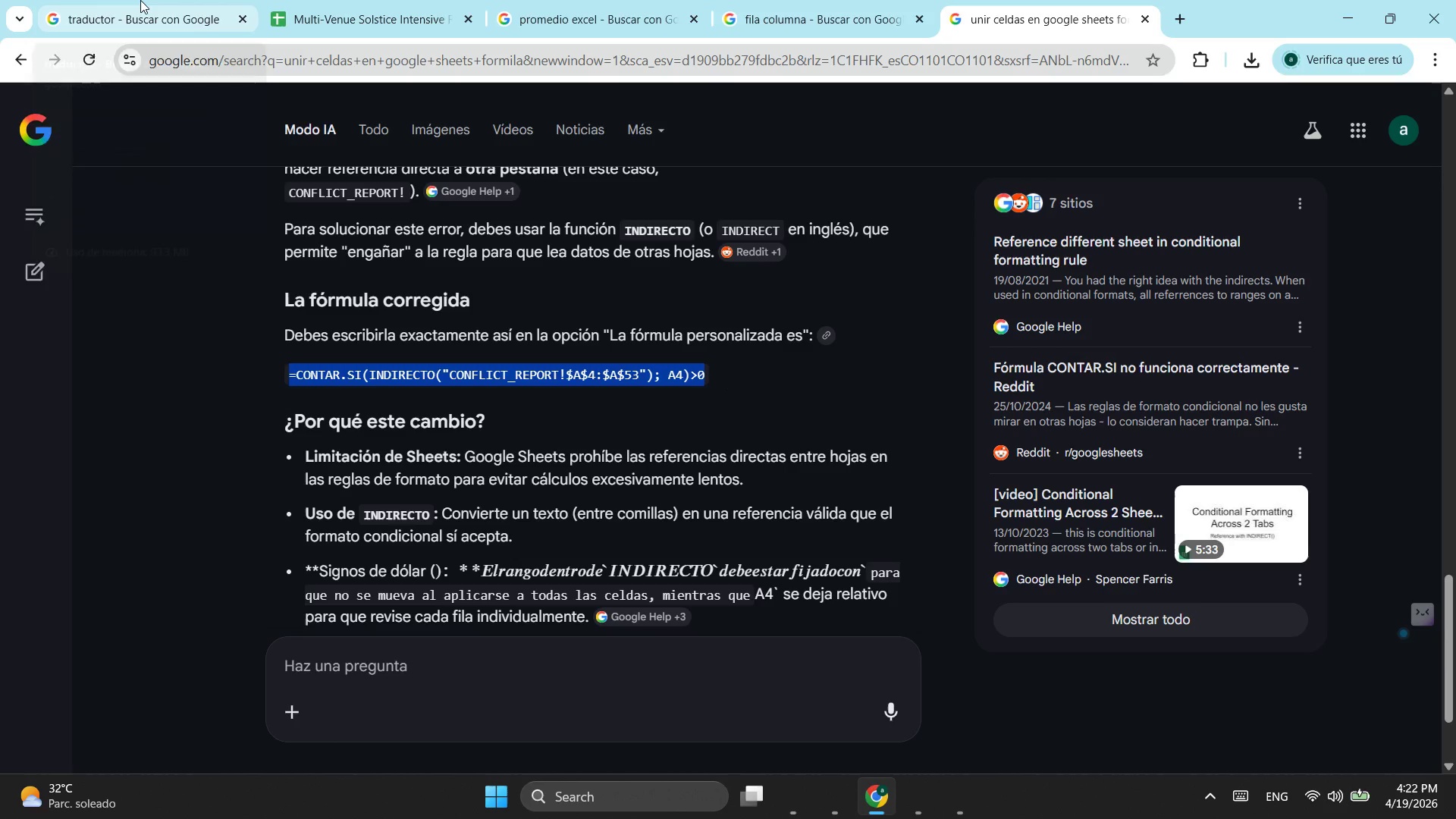 
left_click([140, 0])
 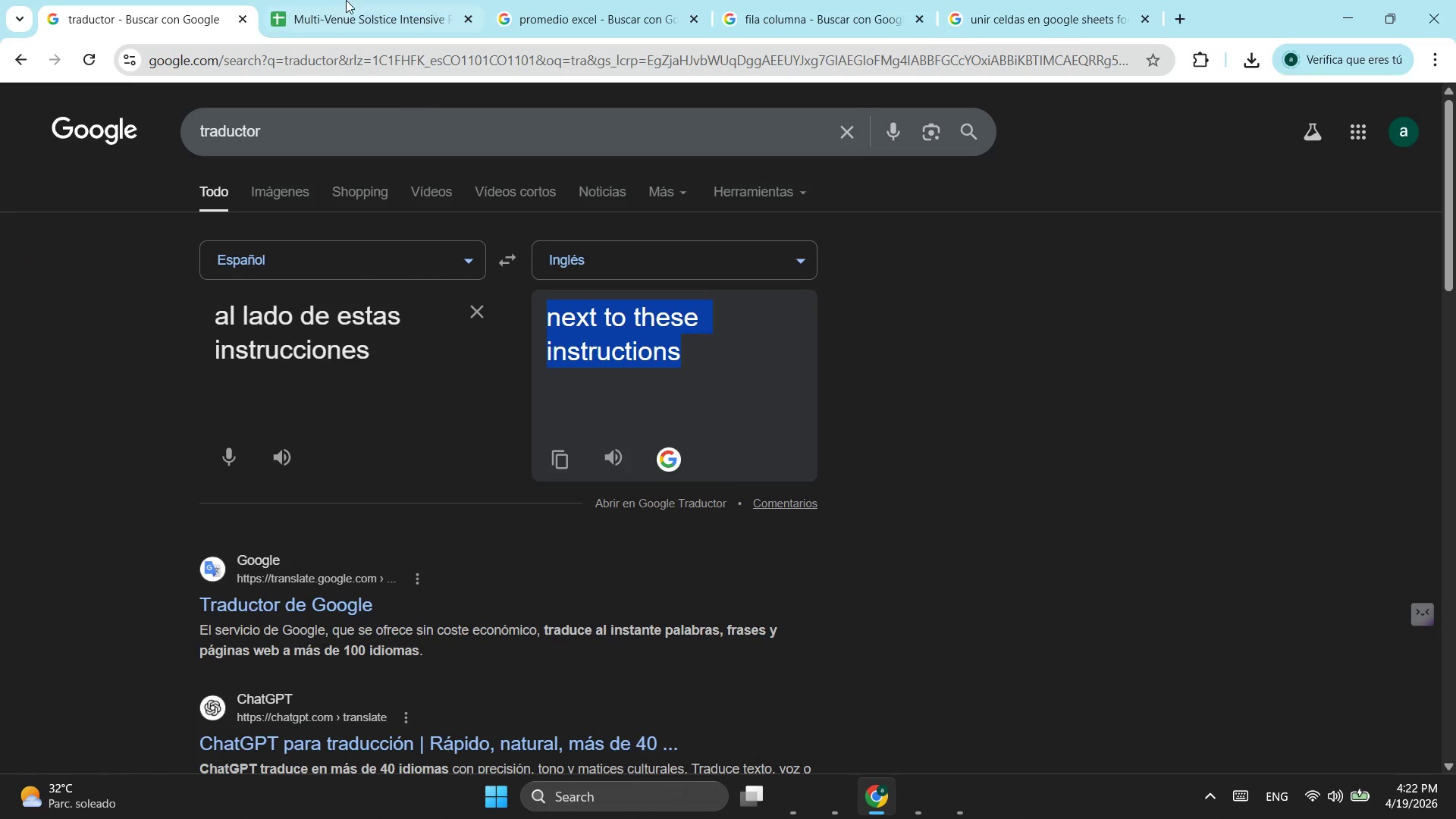 
left_click([337, 0])
 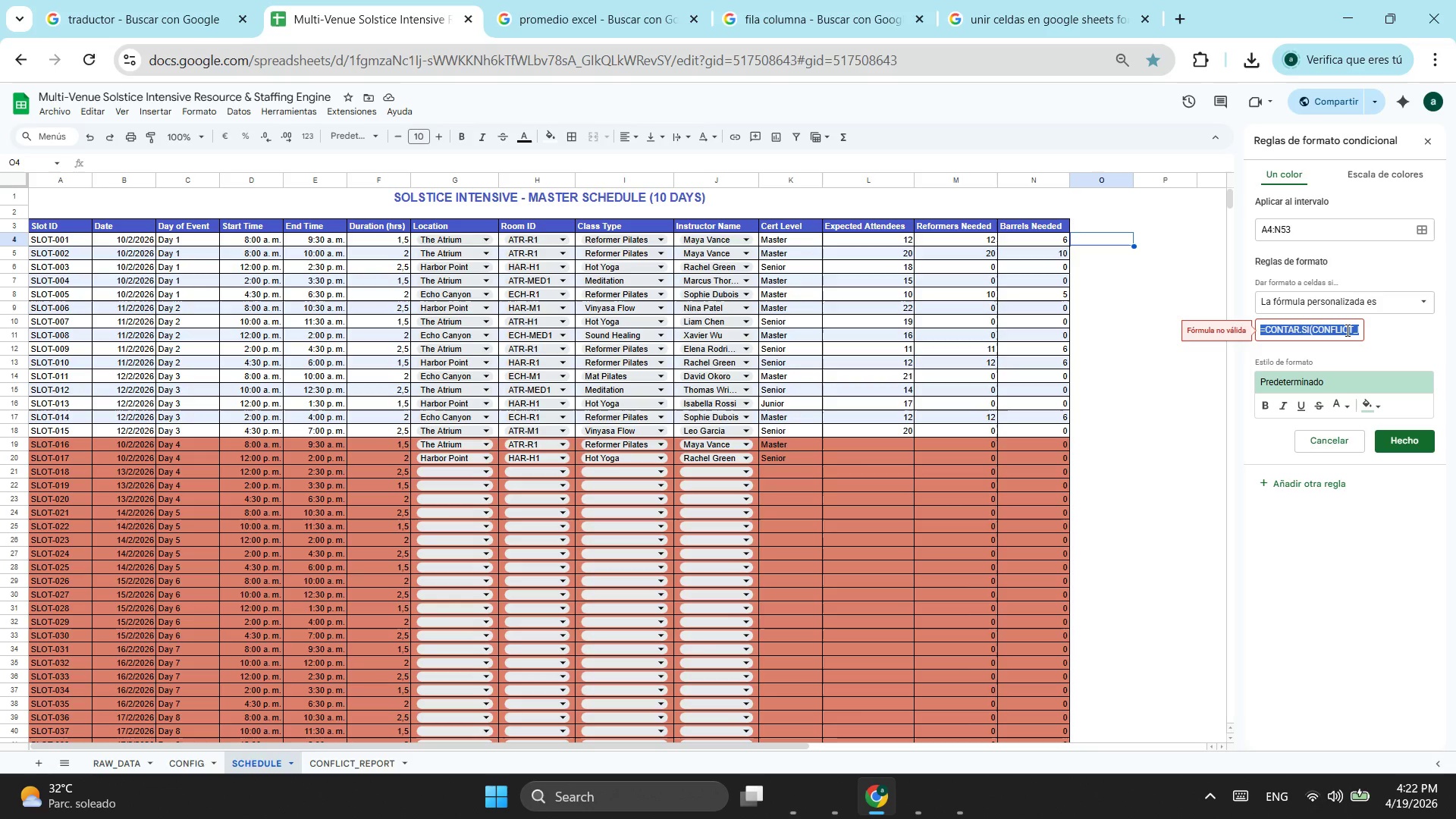 
key(Control+V)
 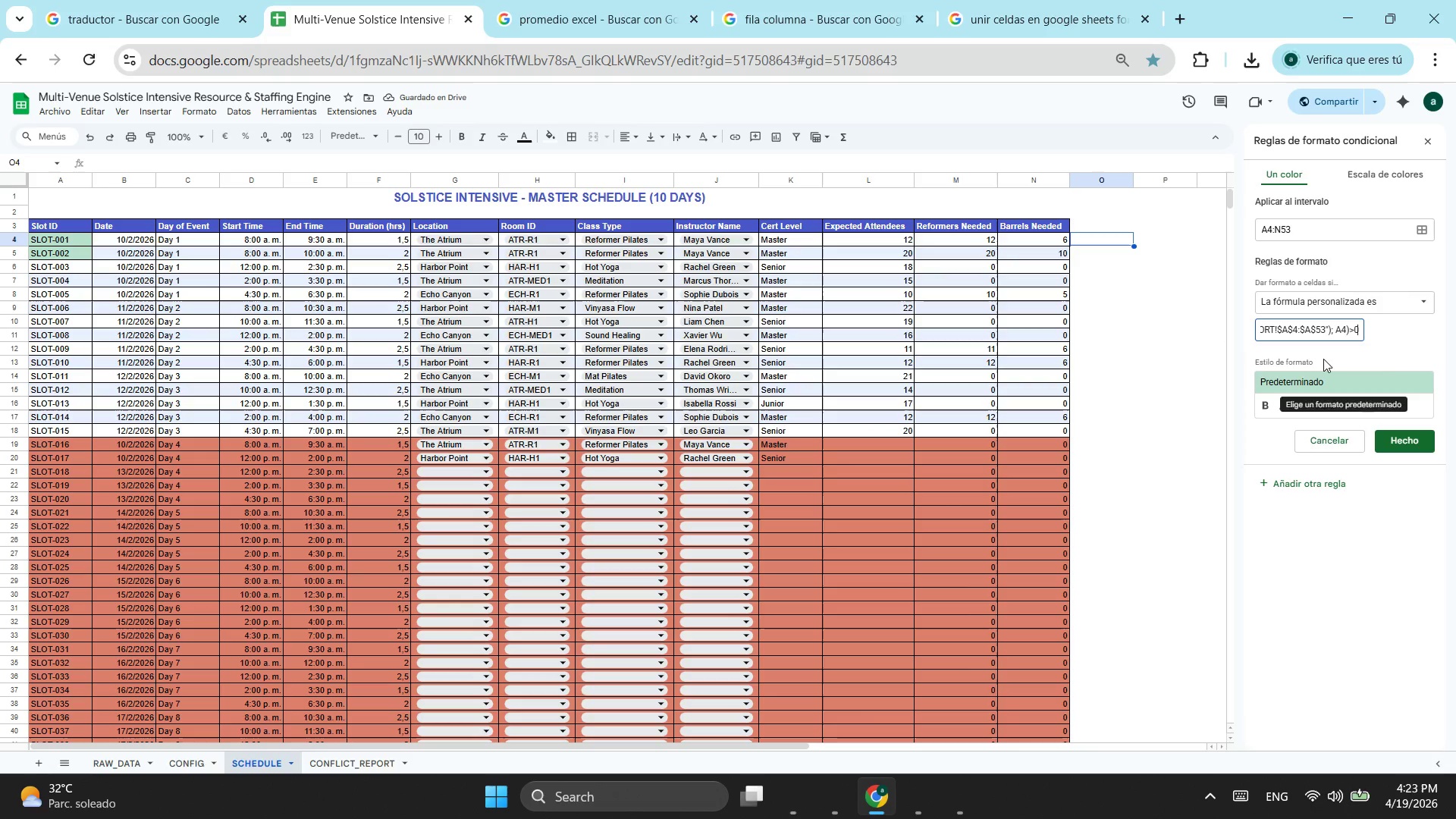 
wait(7.28)
 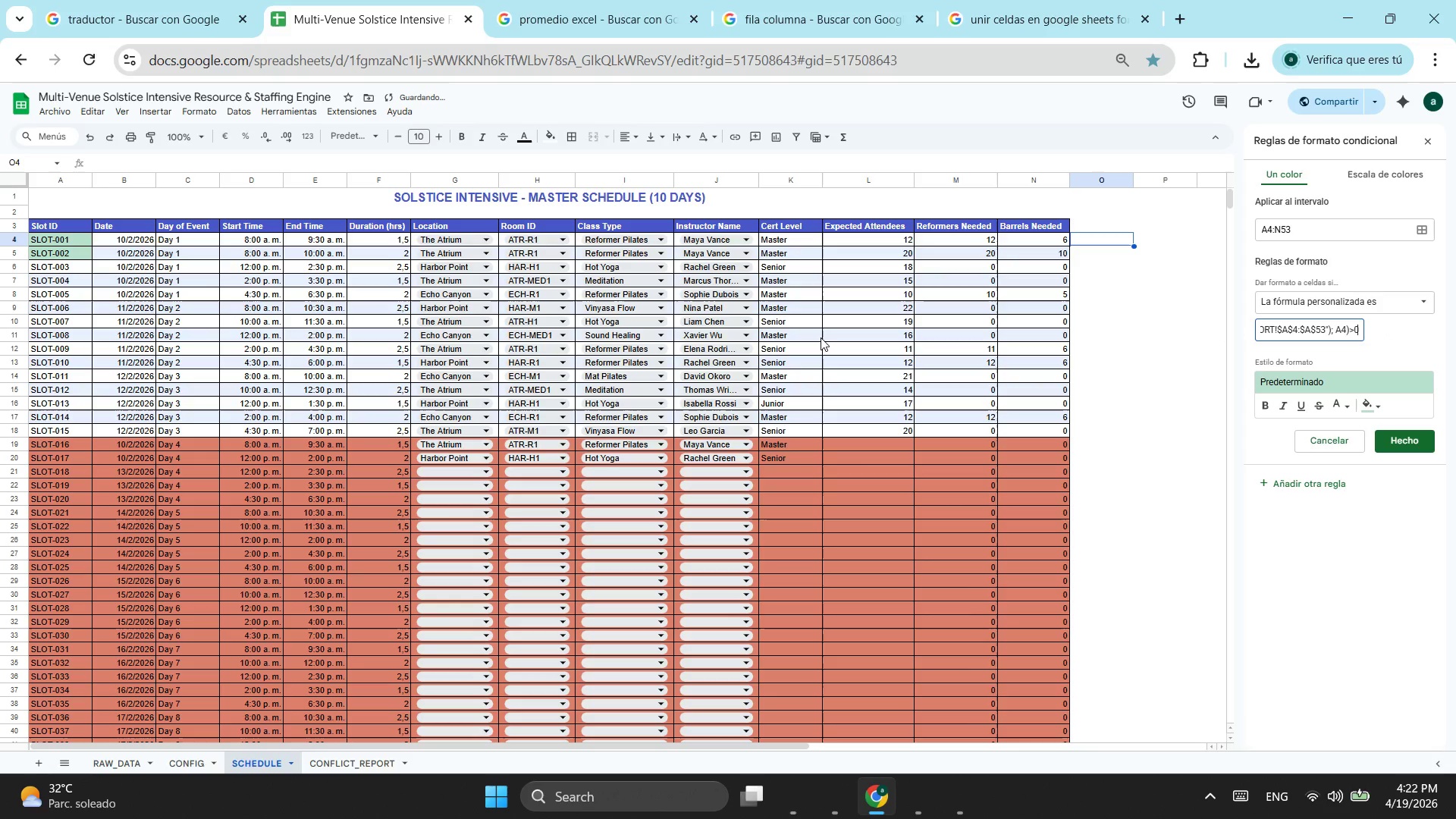 
left_click([1300, 327])
 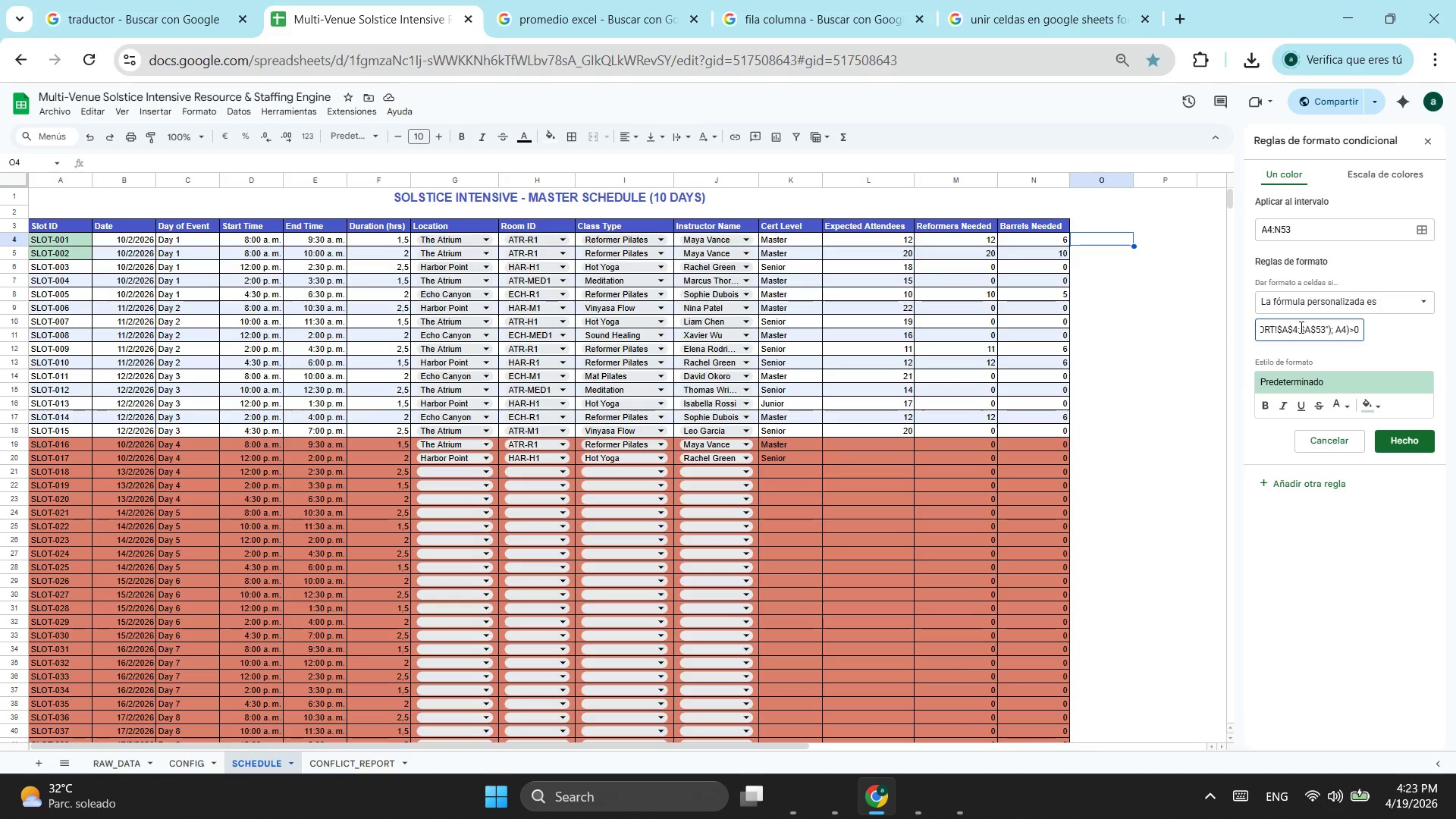 
hold_key(key=ArrowLeft, duration=1.5)
 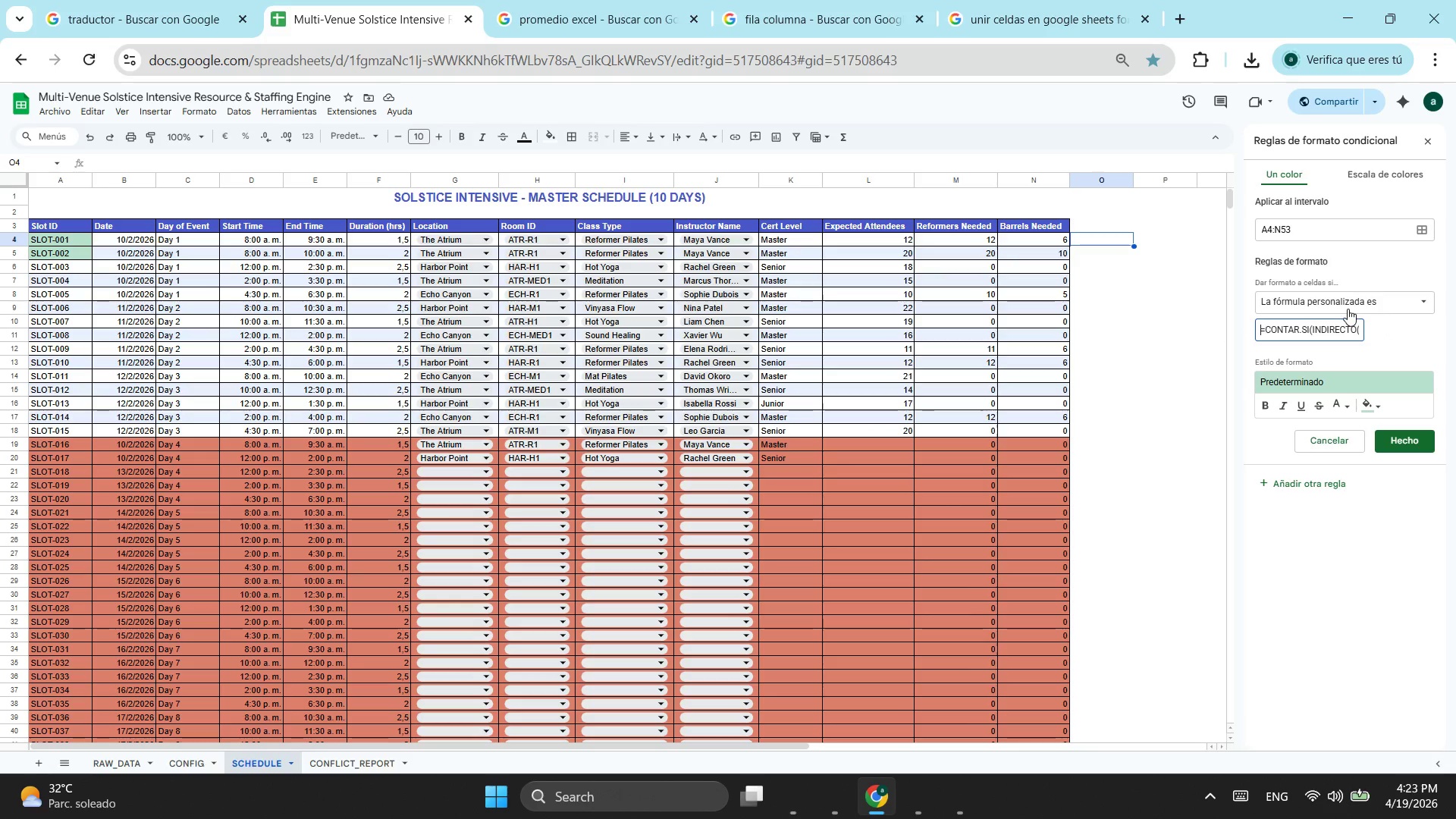 
hold_key(key=ArrowLeft, duration=0.7)
 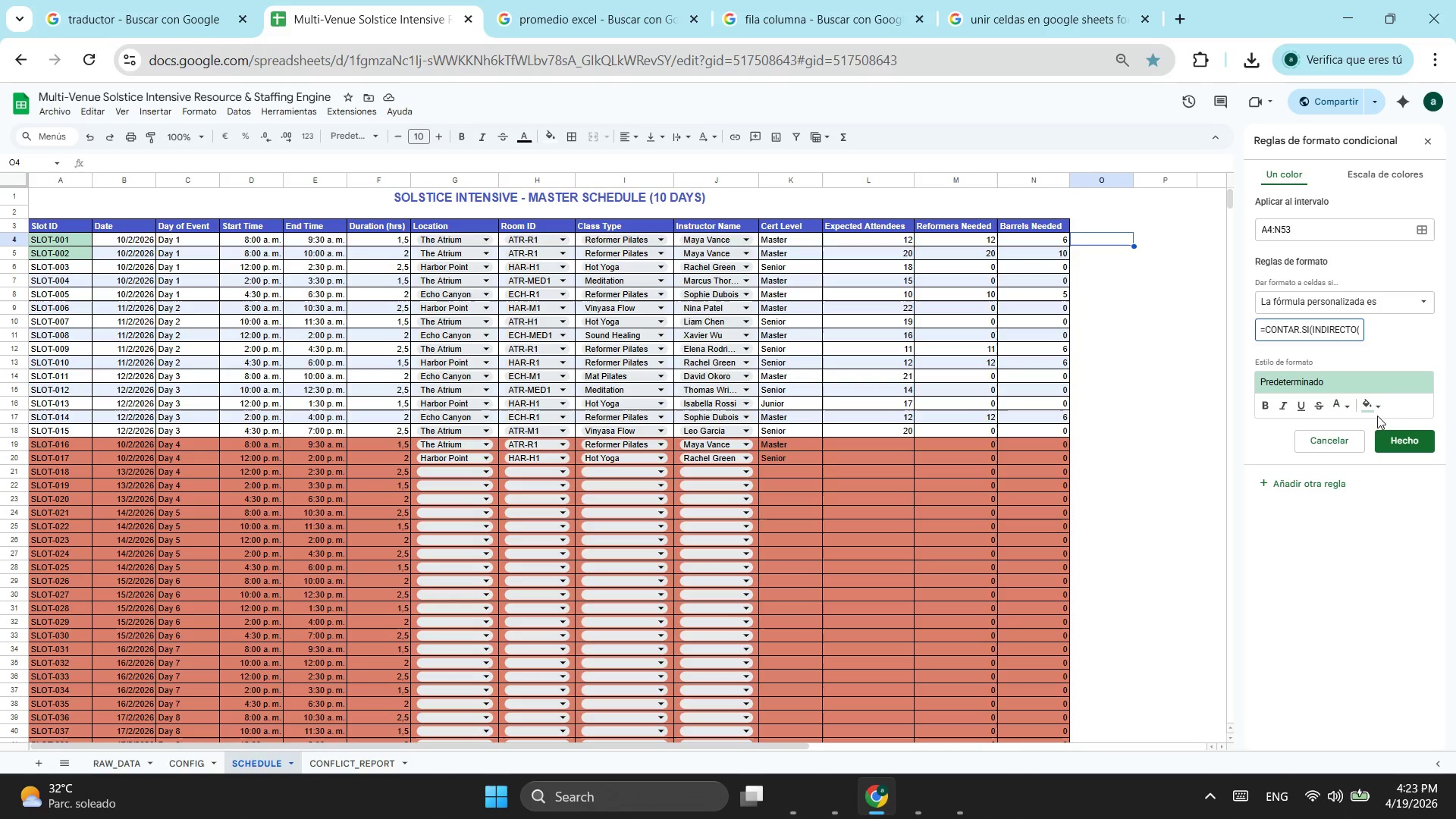 
left_click([1376, 410])
 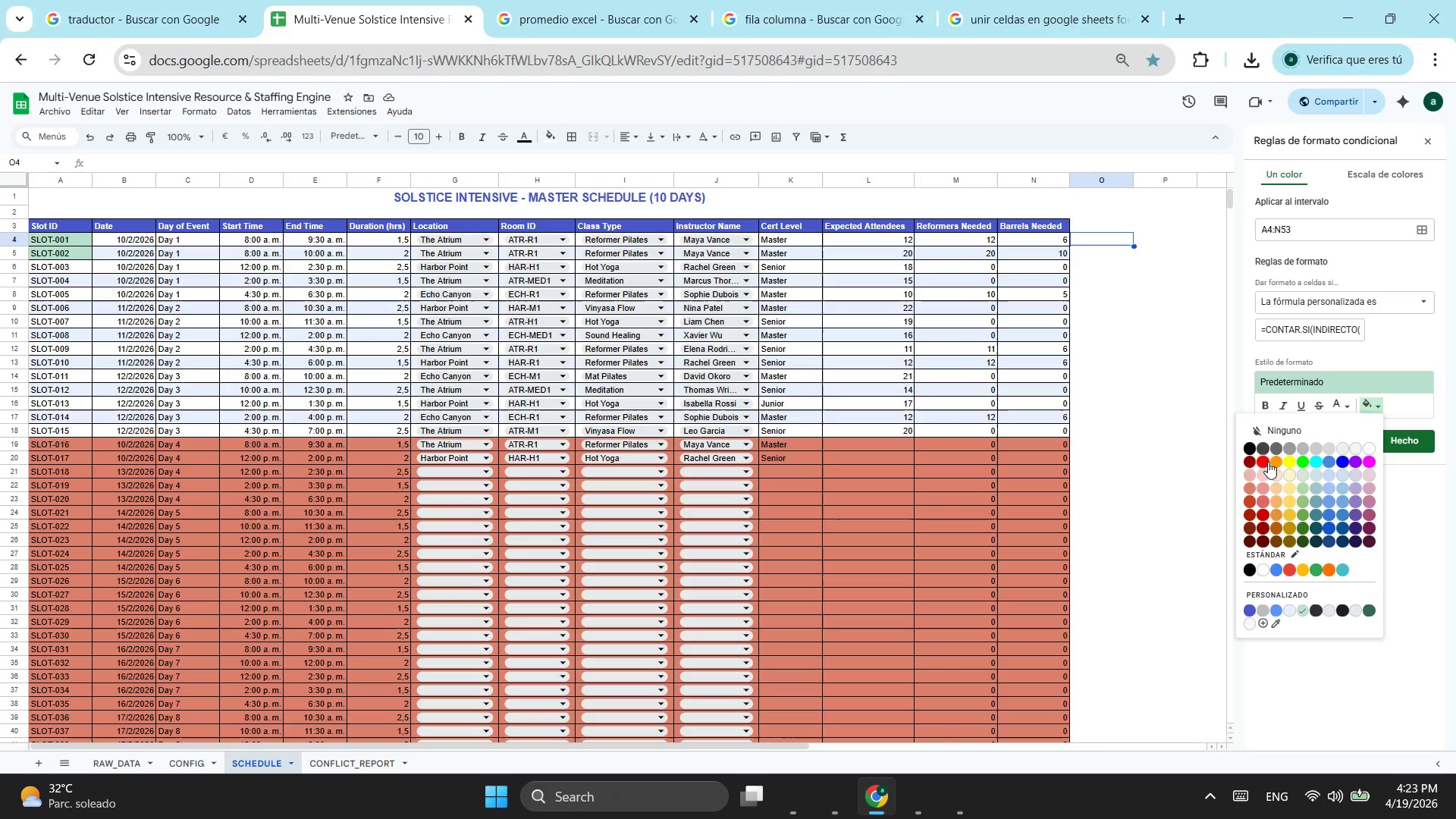 
left_click([1266, 462])
 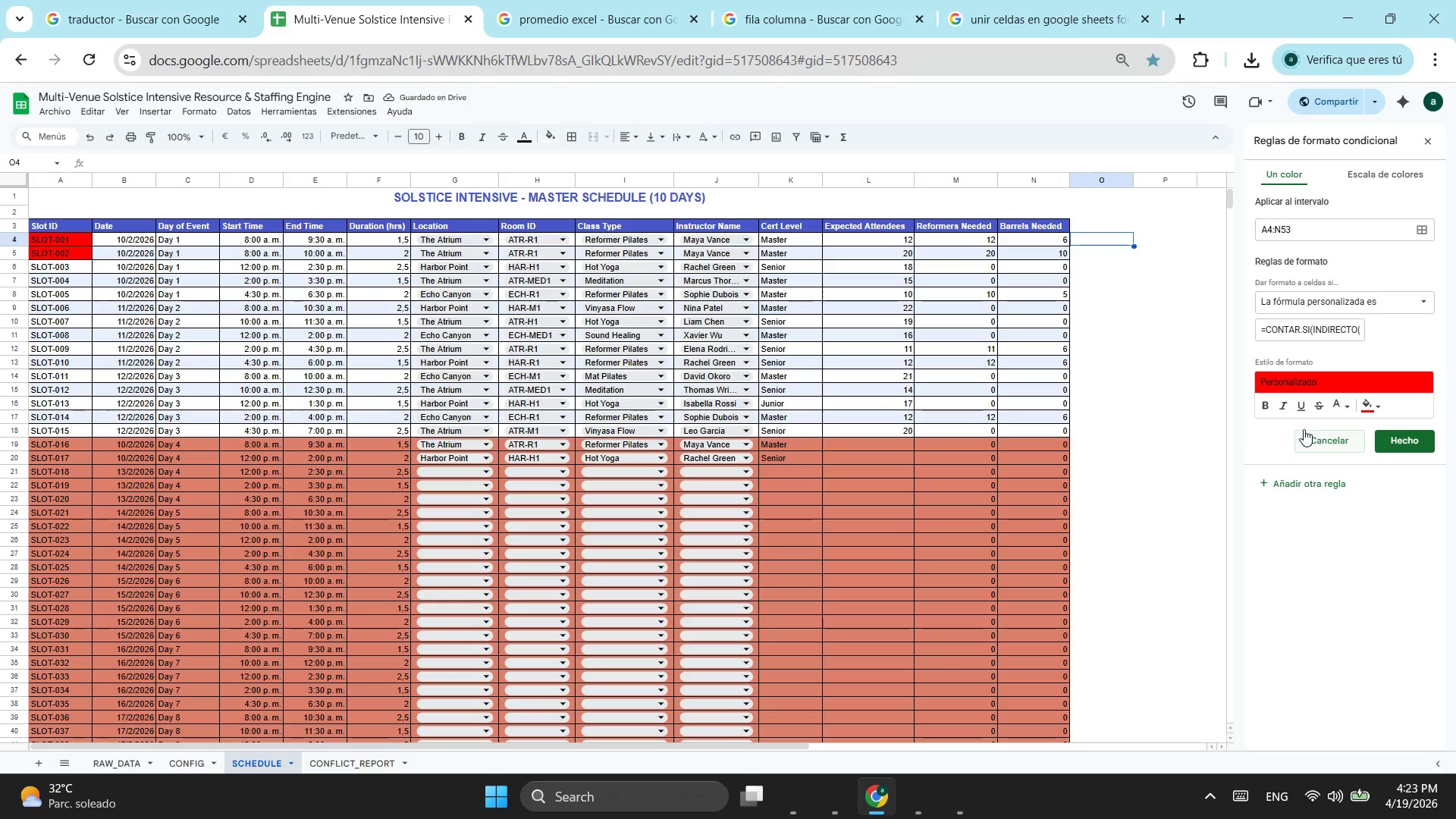 
wait(8.23)
 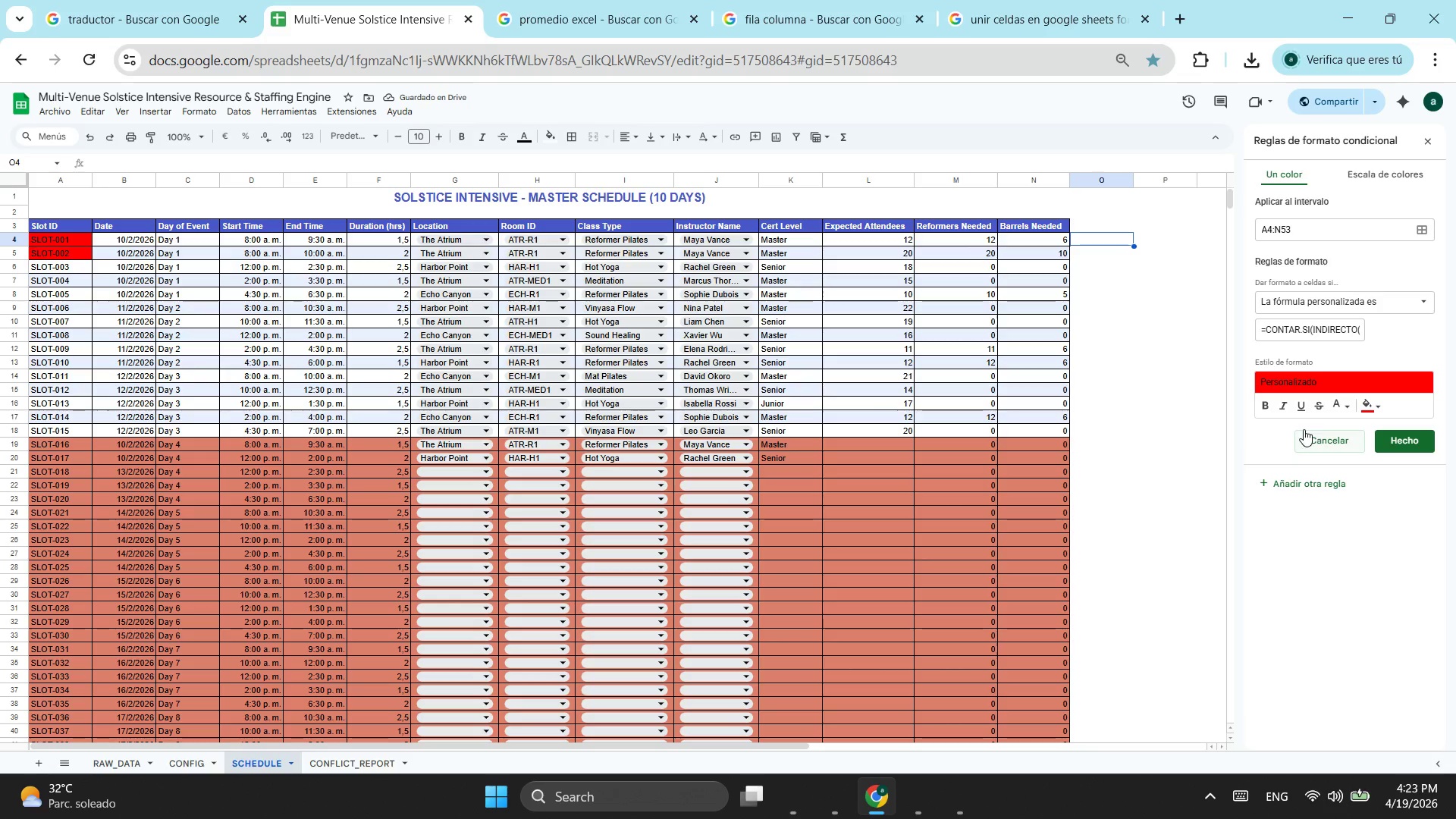 
scroll: coordinate [721, 401], scroll_direction: down, amount: 2.0
 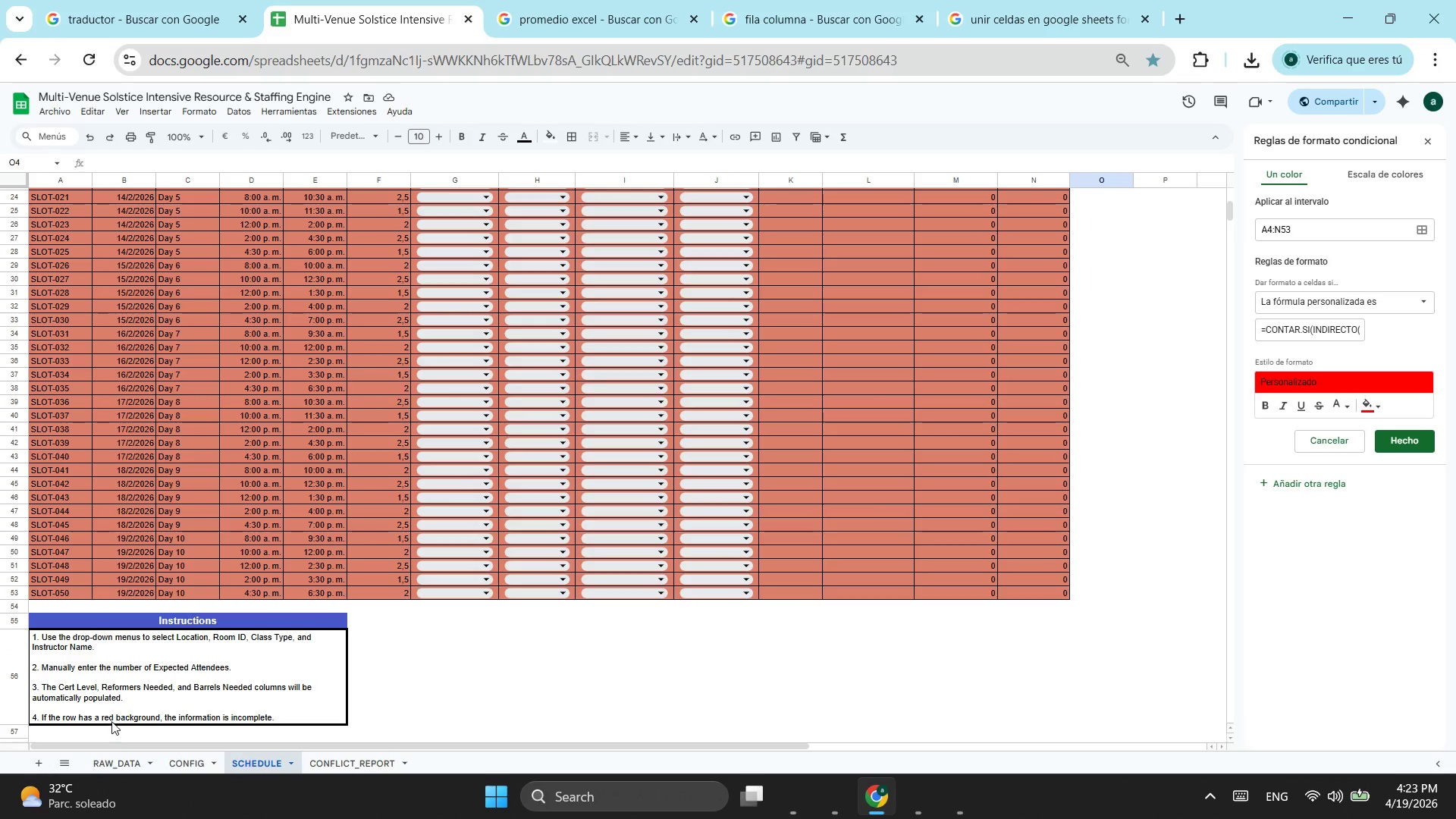 
left_click([177, 16])
 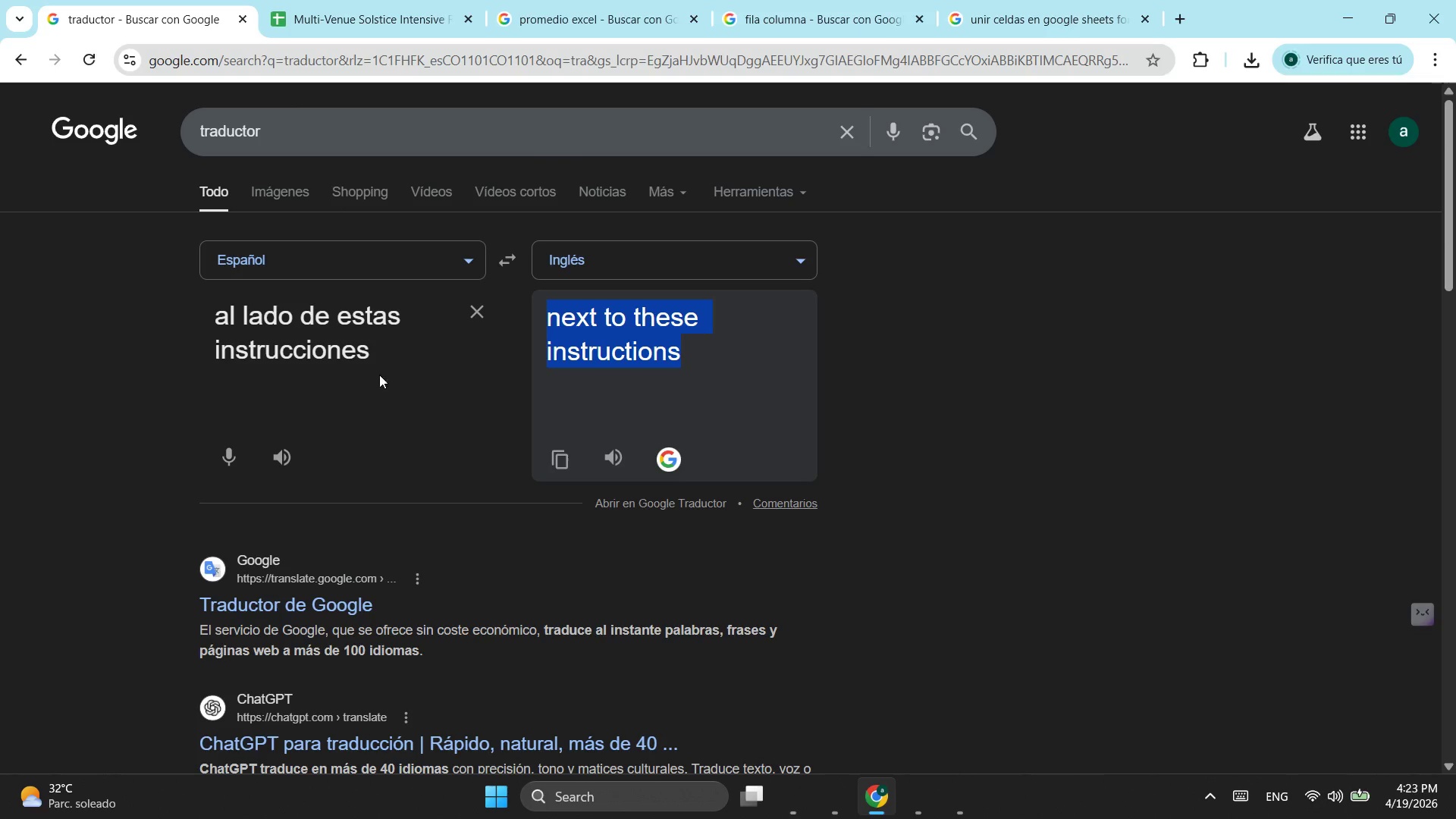 
left_click_drag(start_coordinate=[383, 372], to_coordinate=[206, 317])
 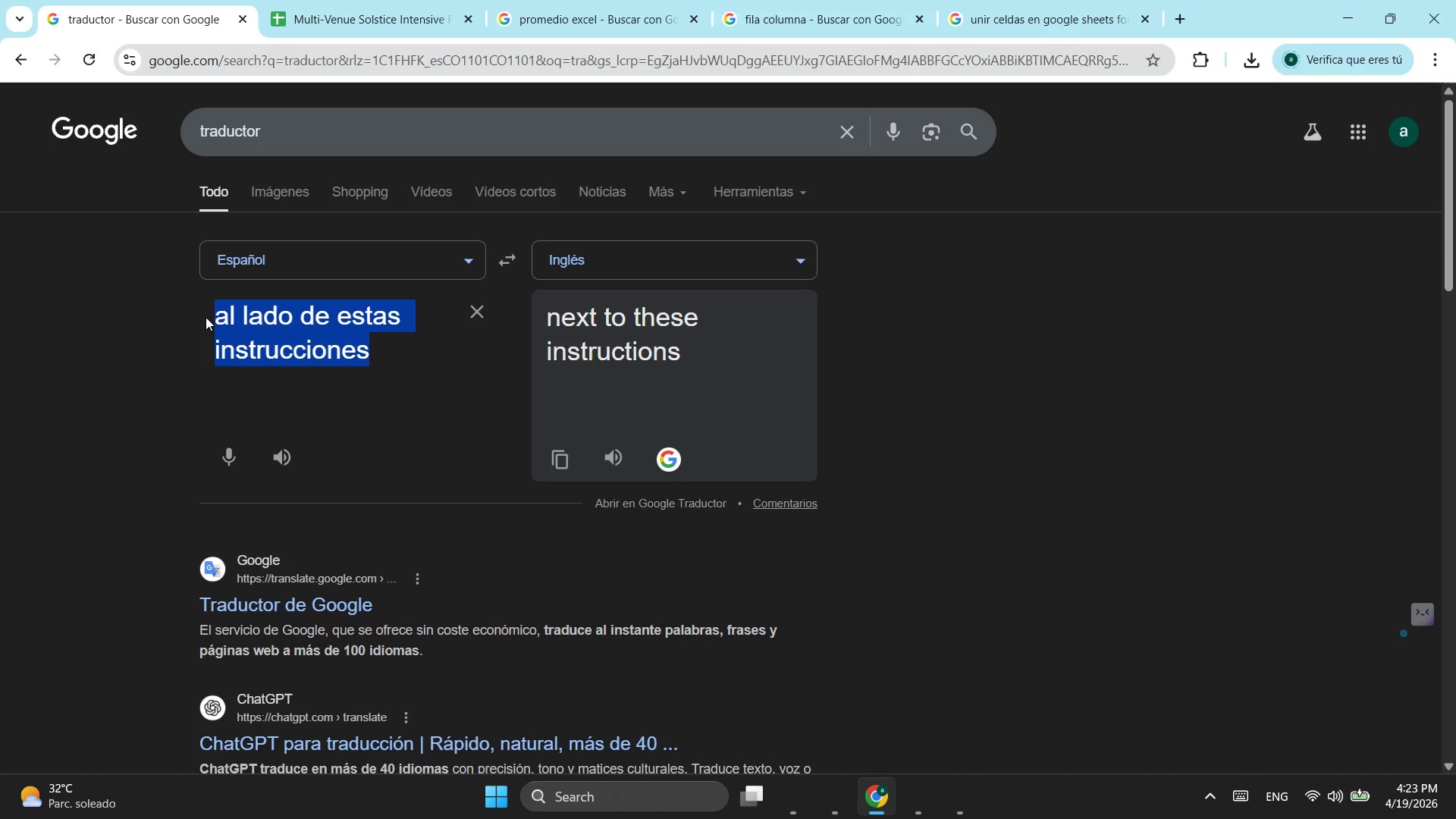 
type(rr)
 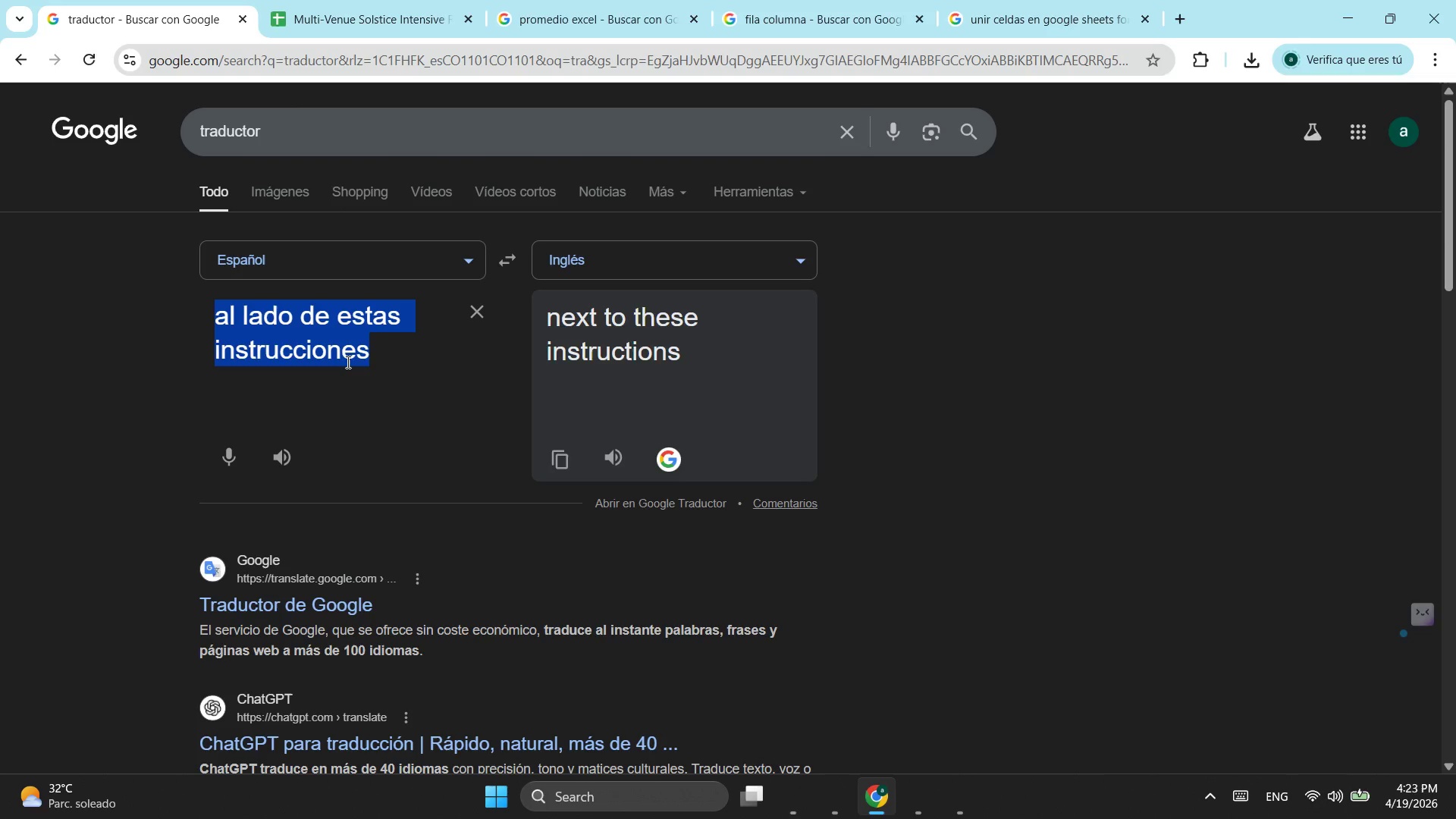 
double_click([384, 360])
 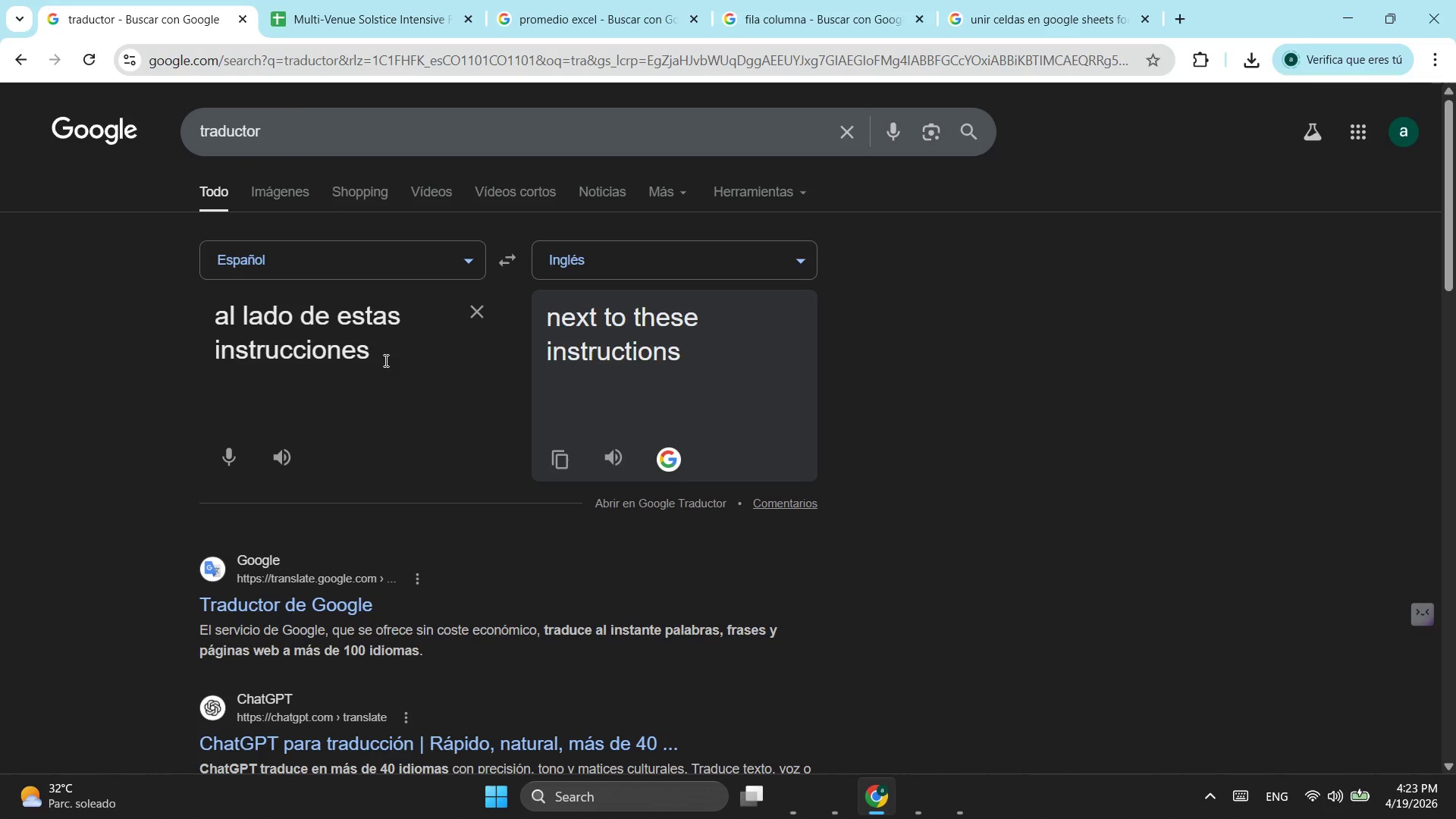 
wait(21.75)
 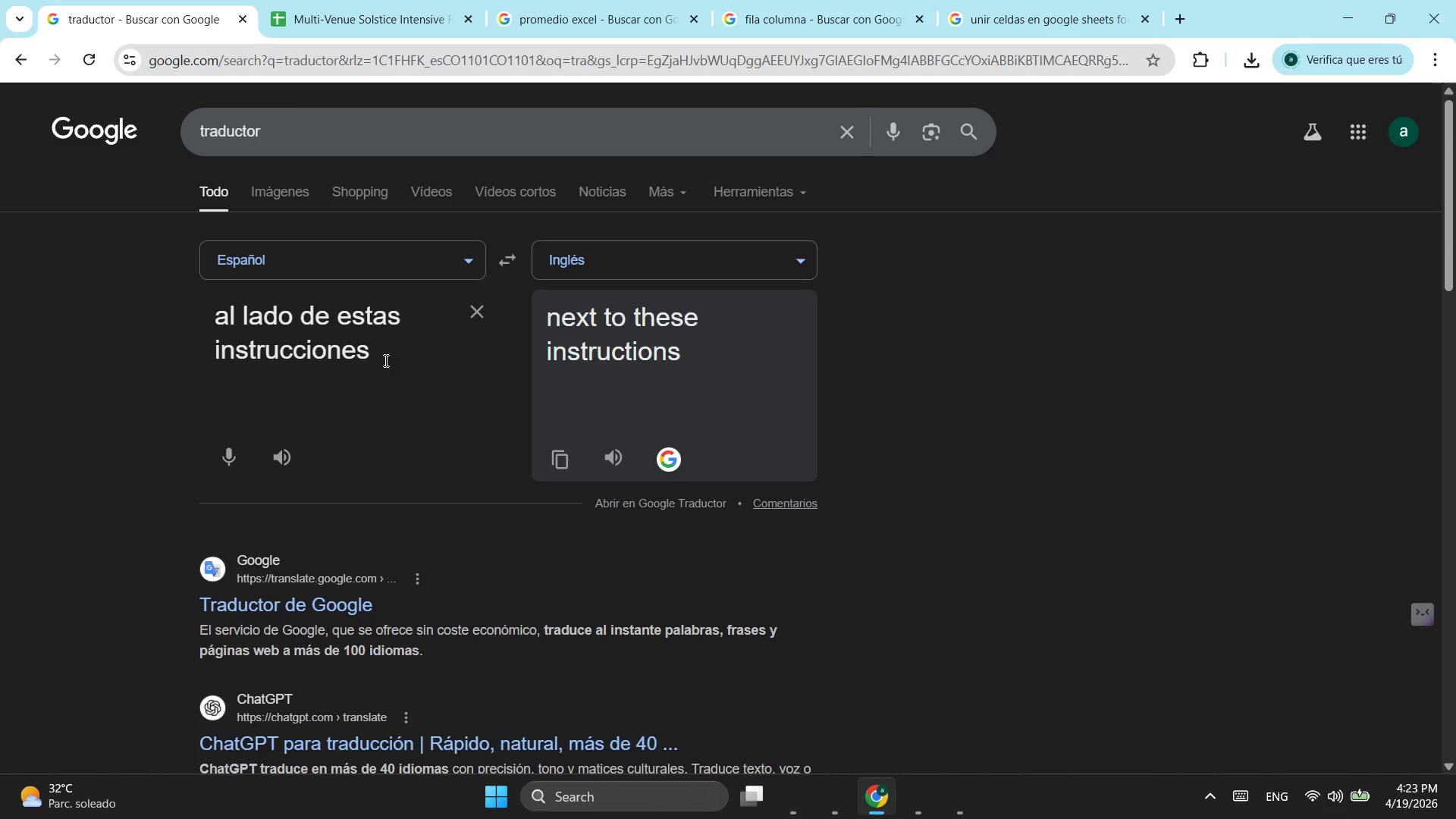 
left_click([362, 0])
 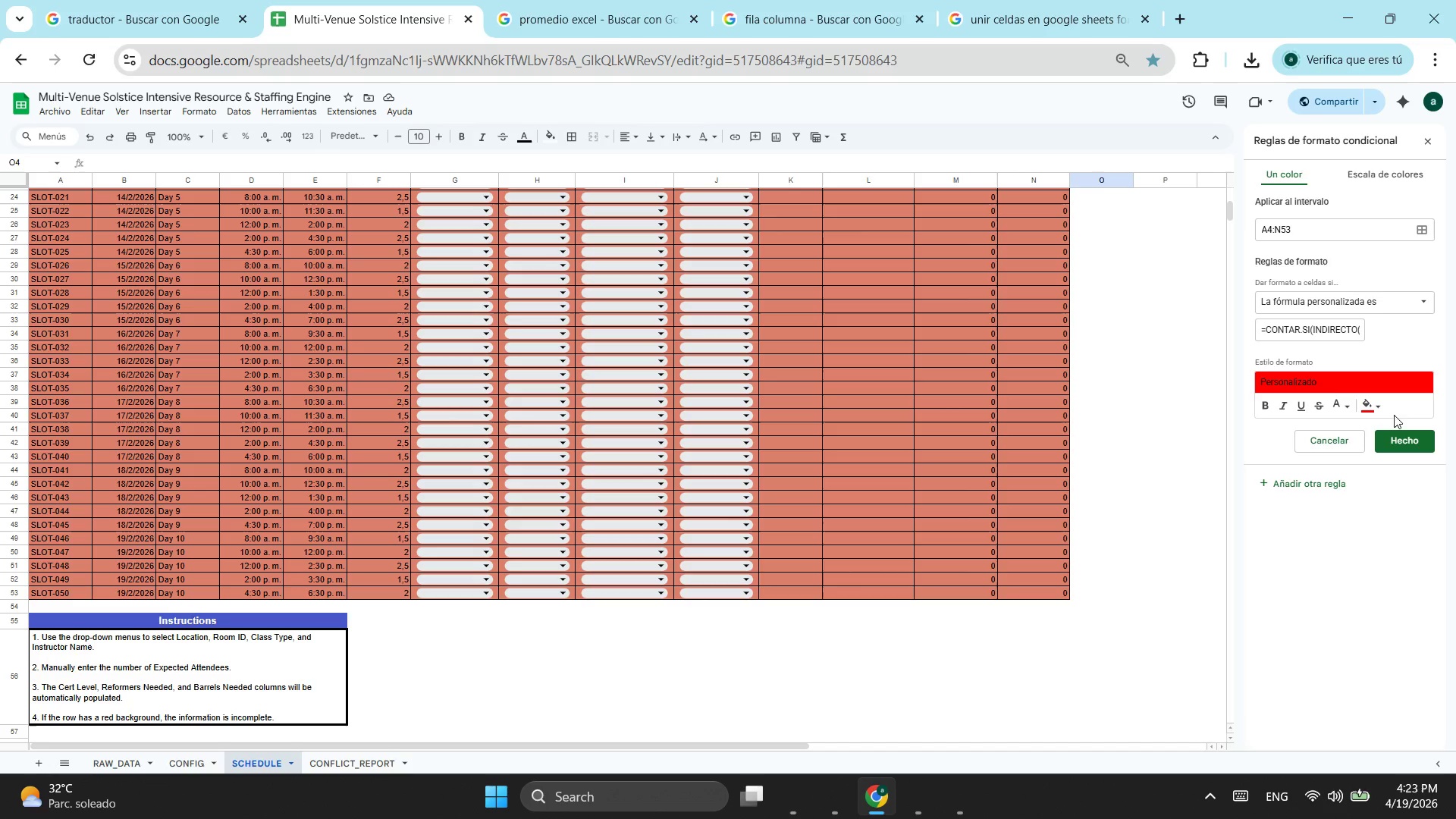 
scroll: coordinate [588, 325], scroll_direction: up, amount: 4.0
 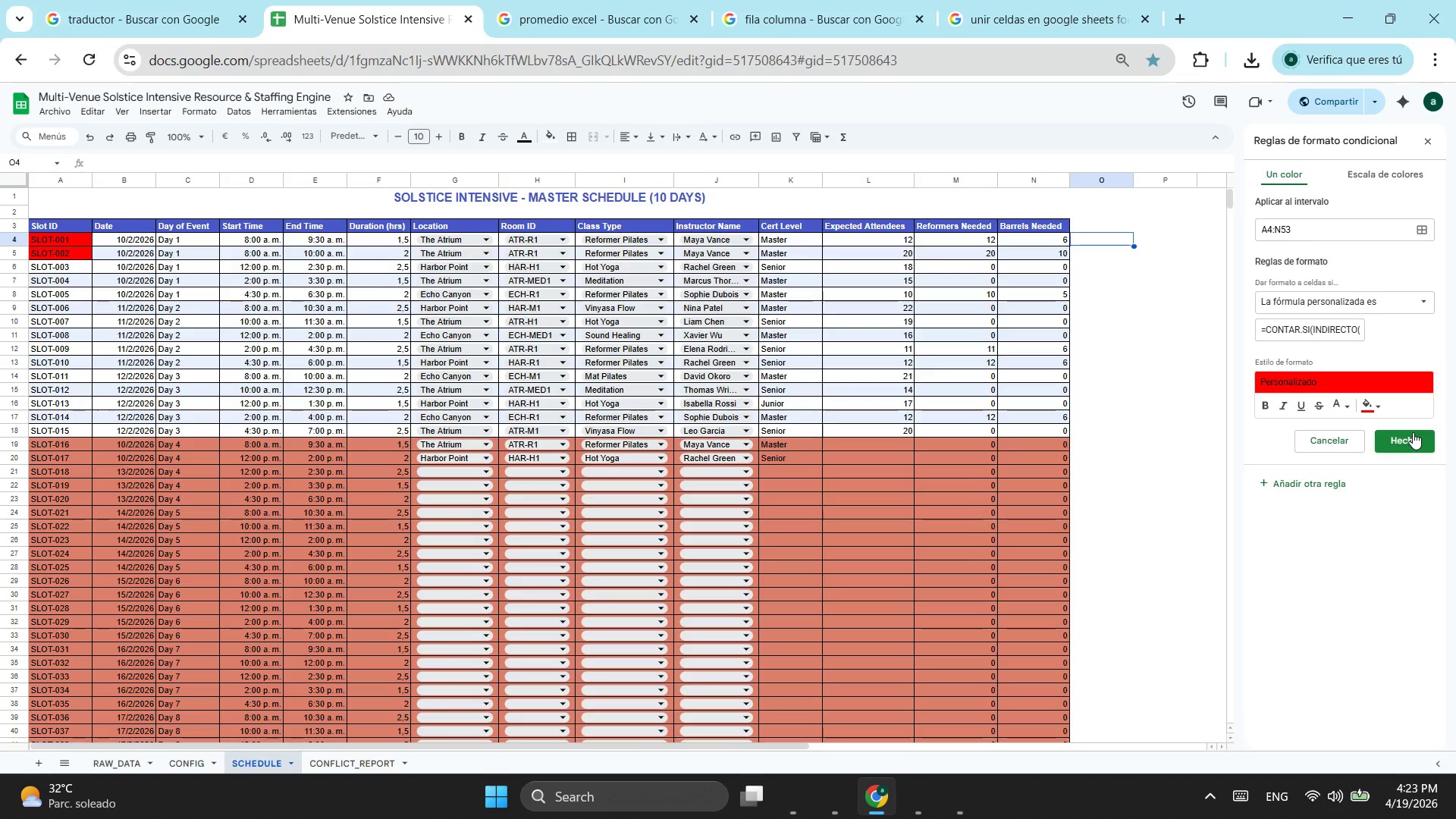 
left_click([1297, 479])
 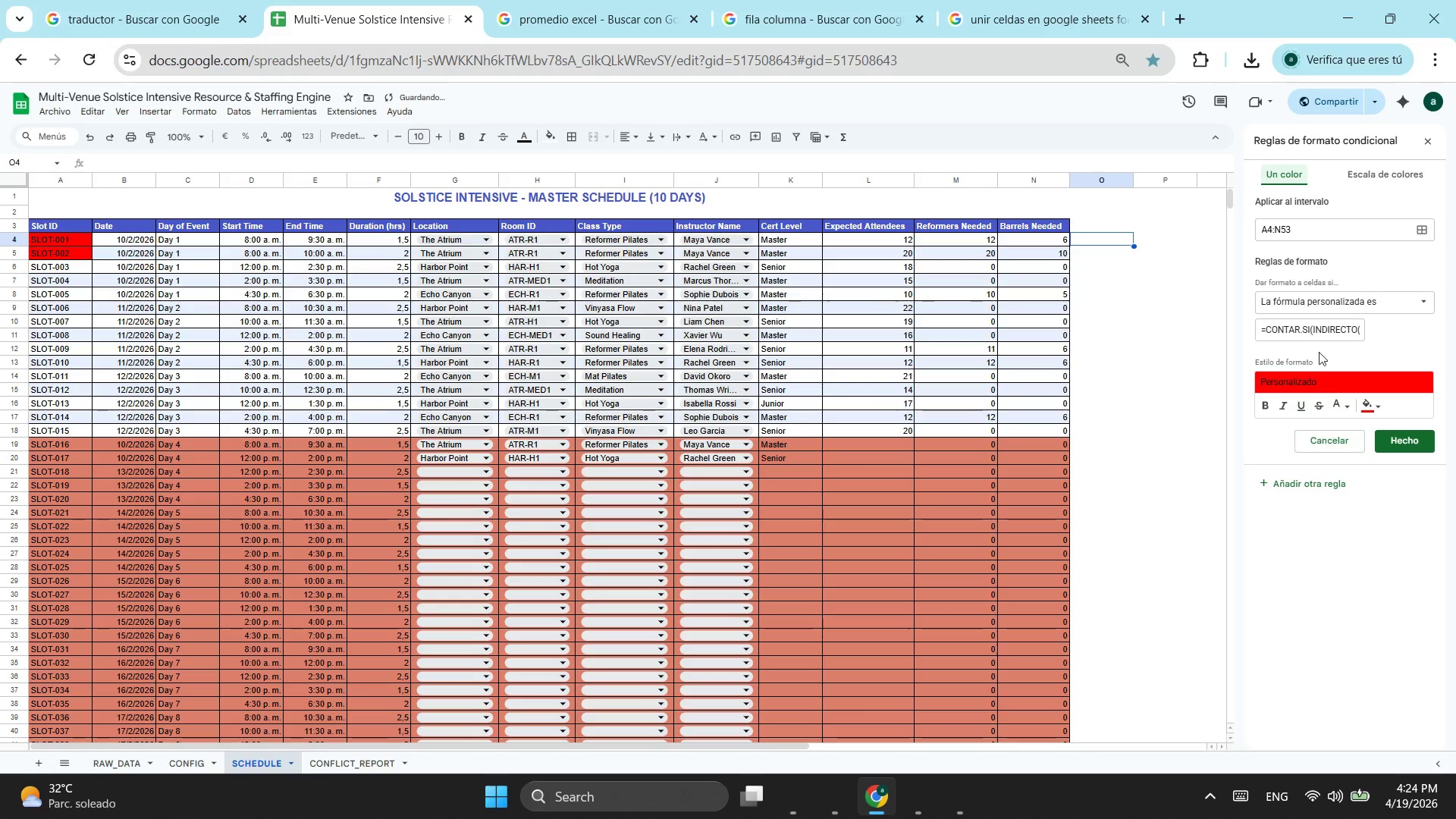 
left_click([1332, 334])
 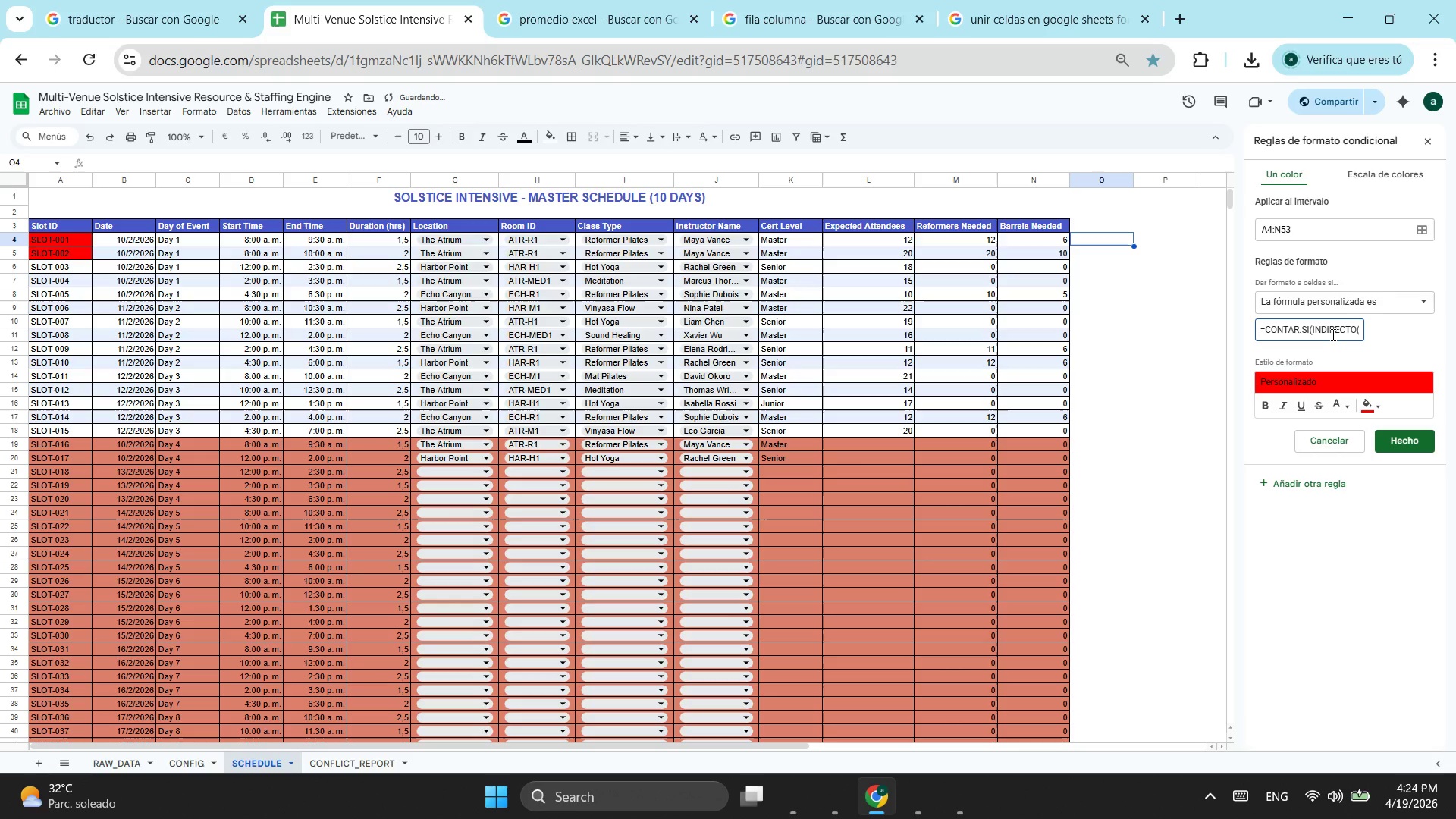 
hold_key(key=ArrowRight, duration=1.27)
 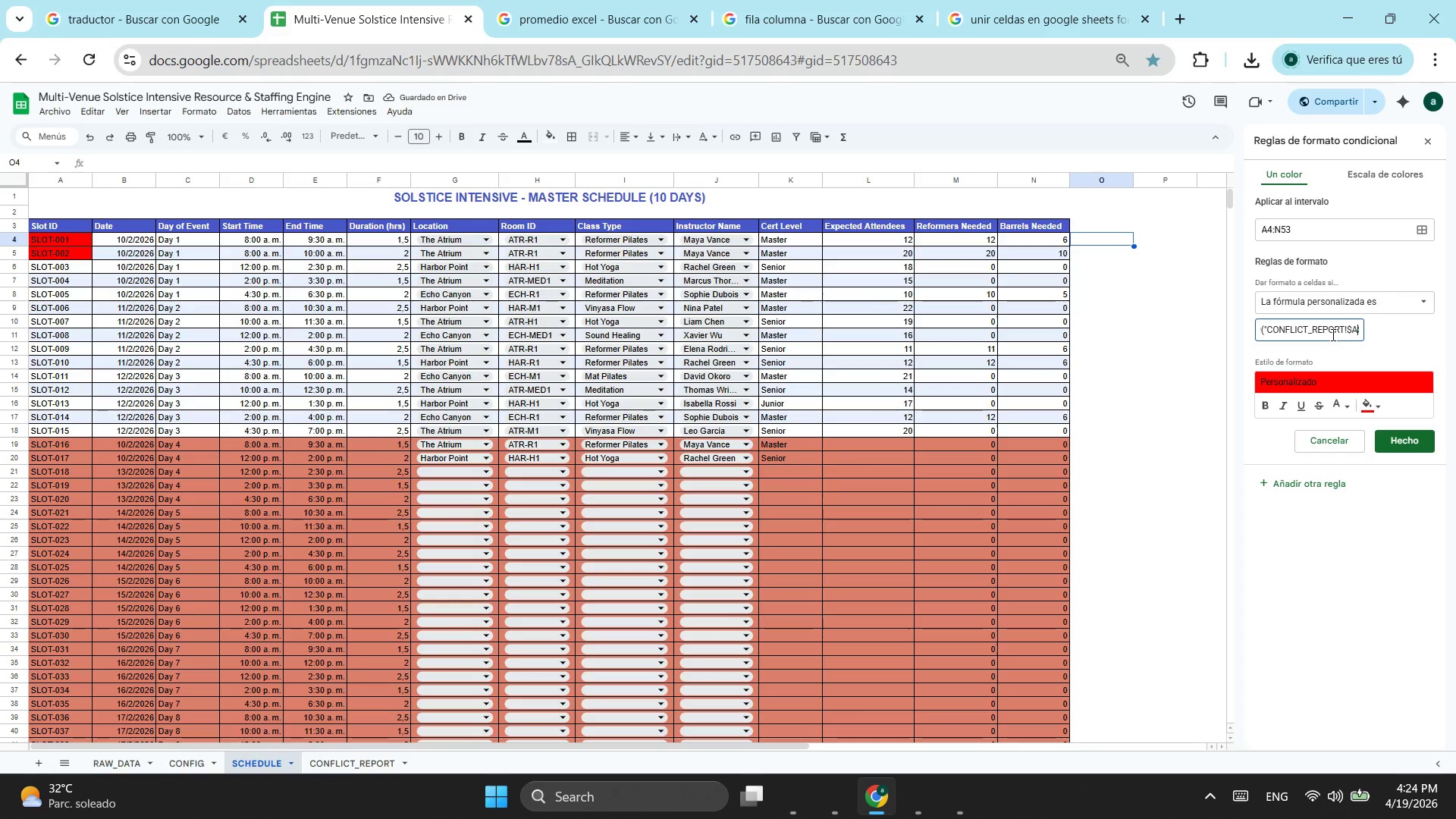 
key(ArrowRight)
 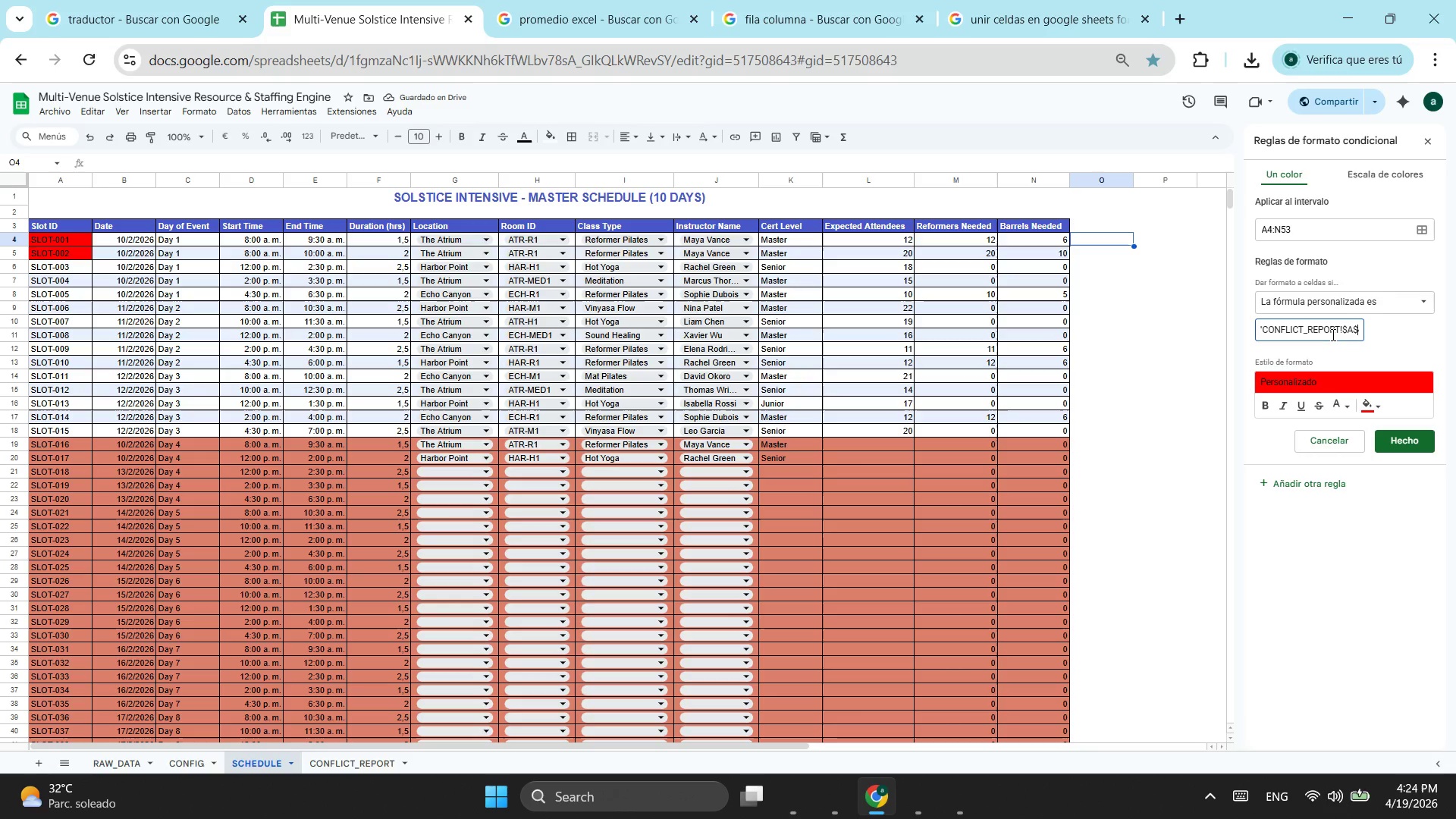 
key(ArrowRight)
 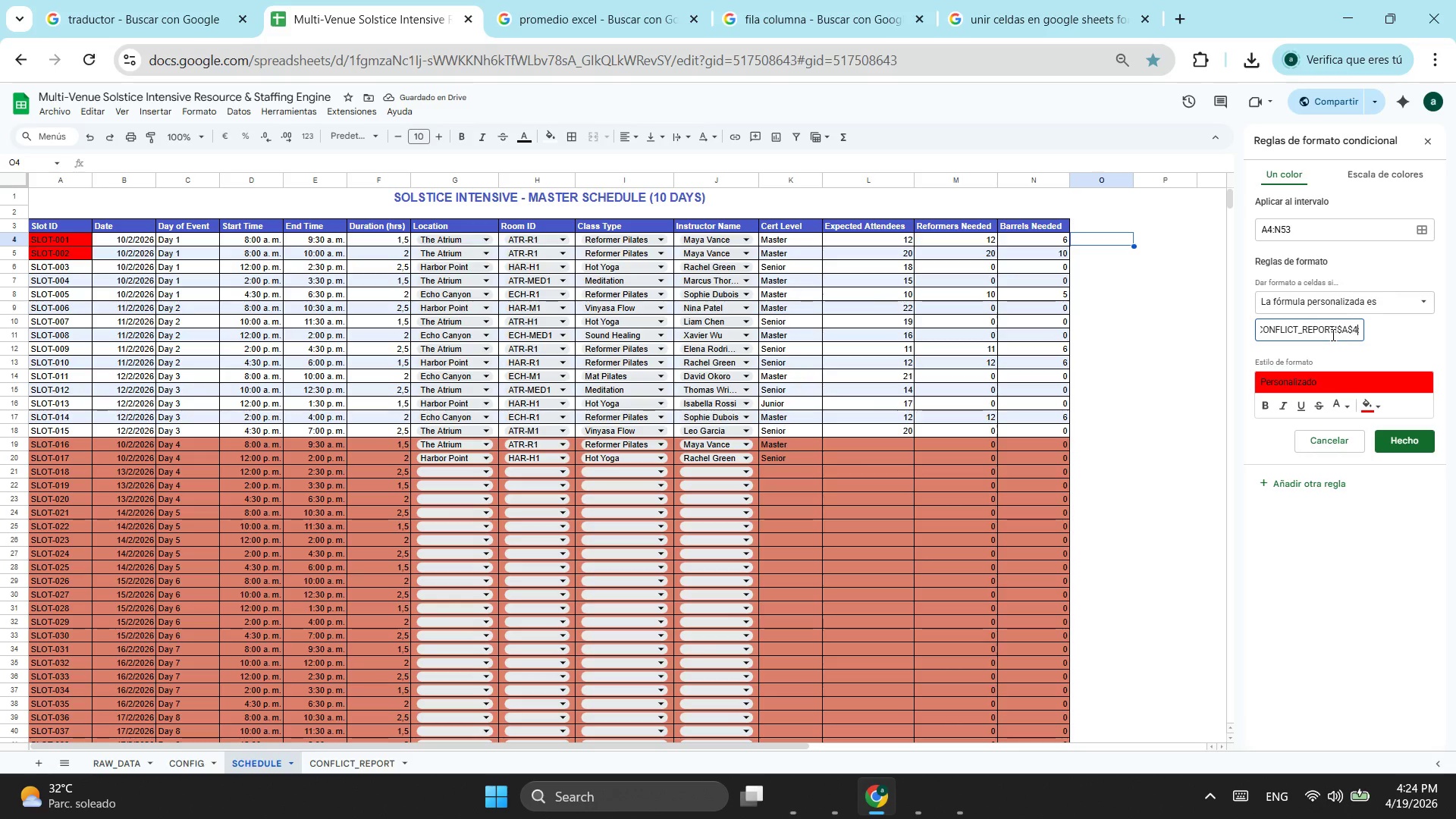 
key(ArrowRight)
 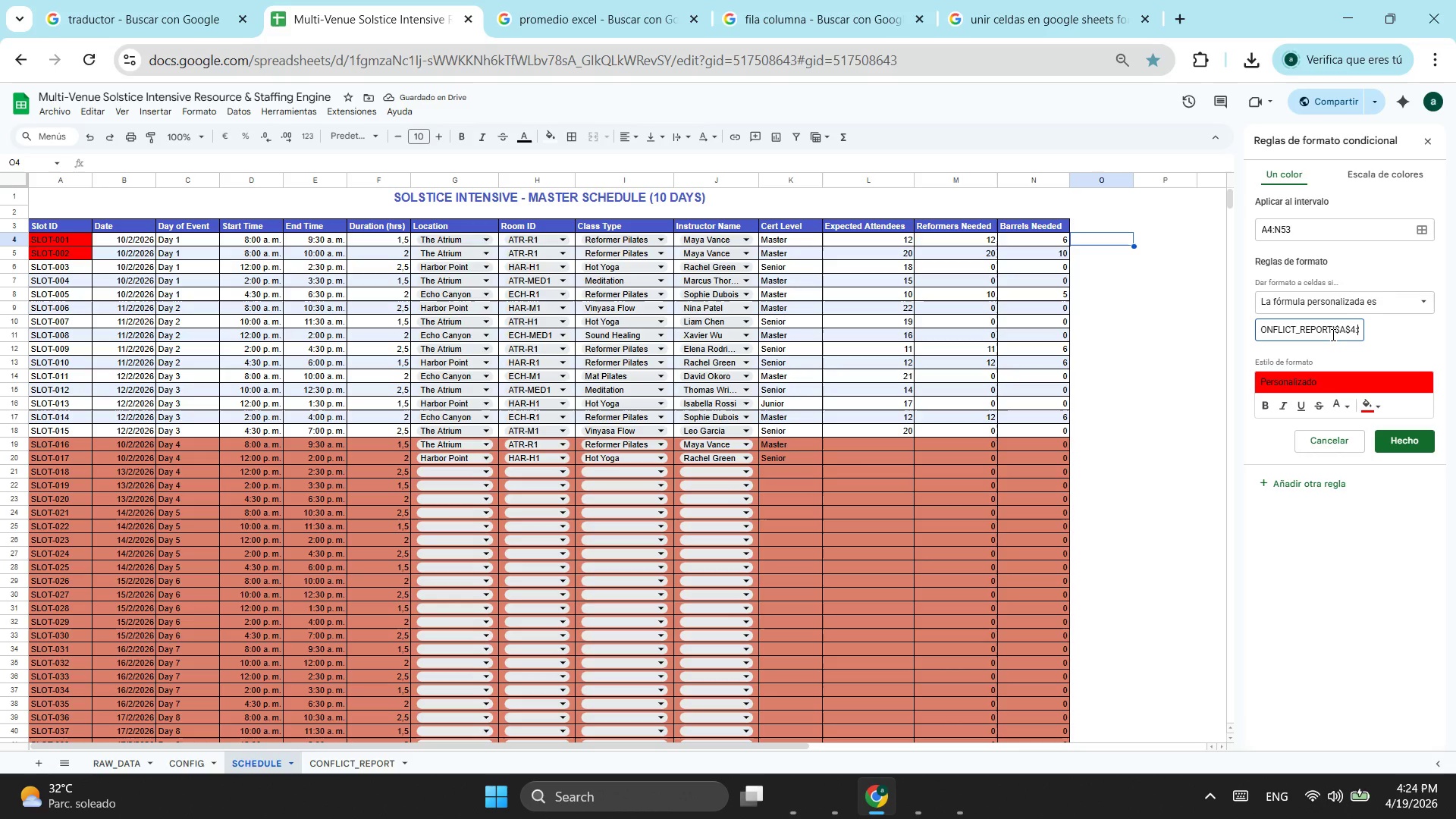 
key(ArrowRight)
 